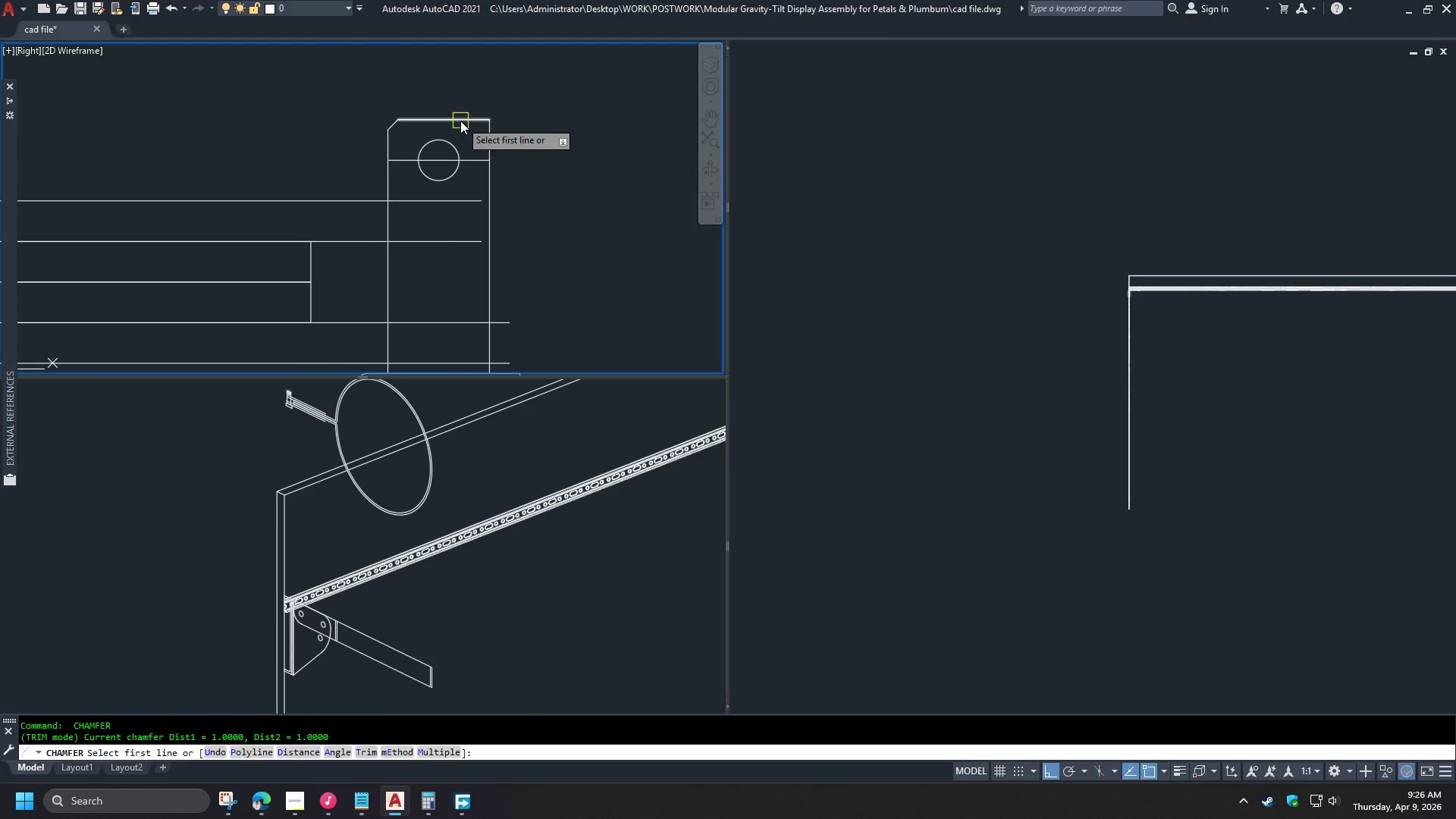 
scroll: coordinate [432, 100], scroll_direction: down, amount: 2.0
 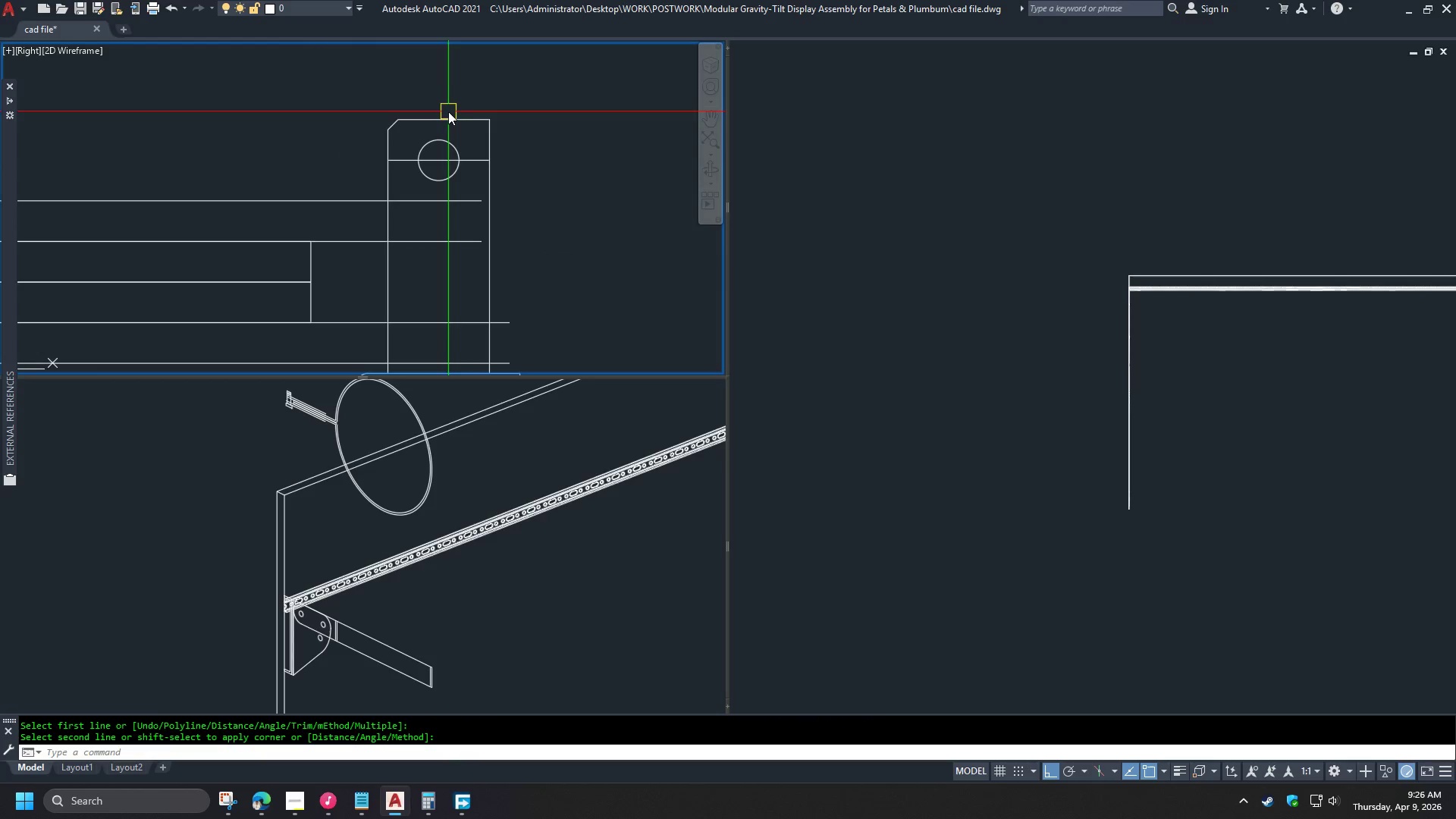 
left_click([460, 121])
 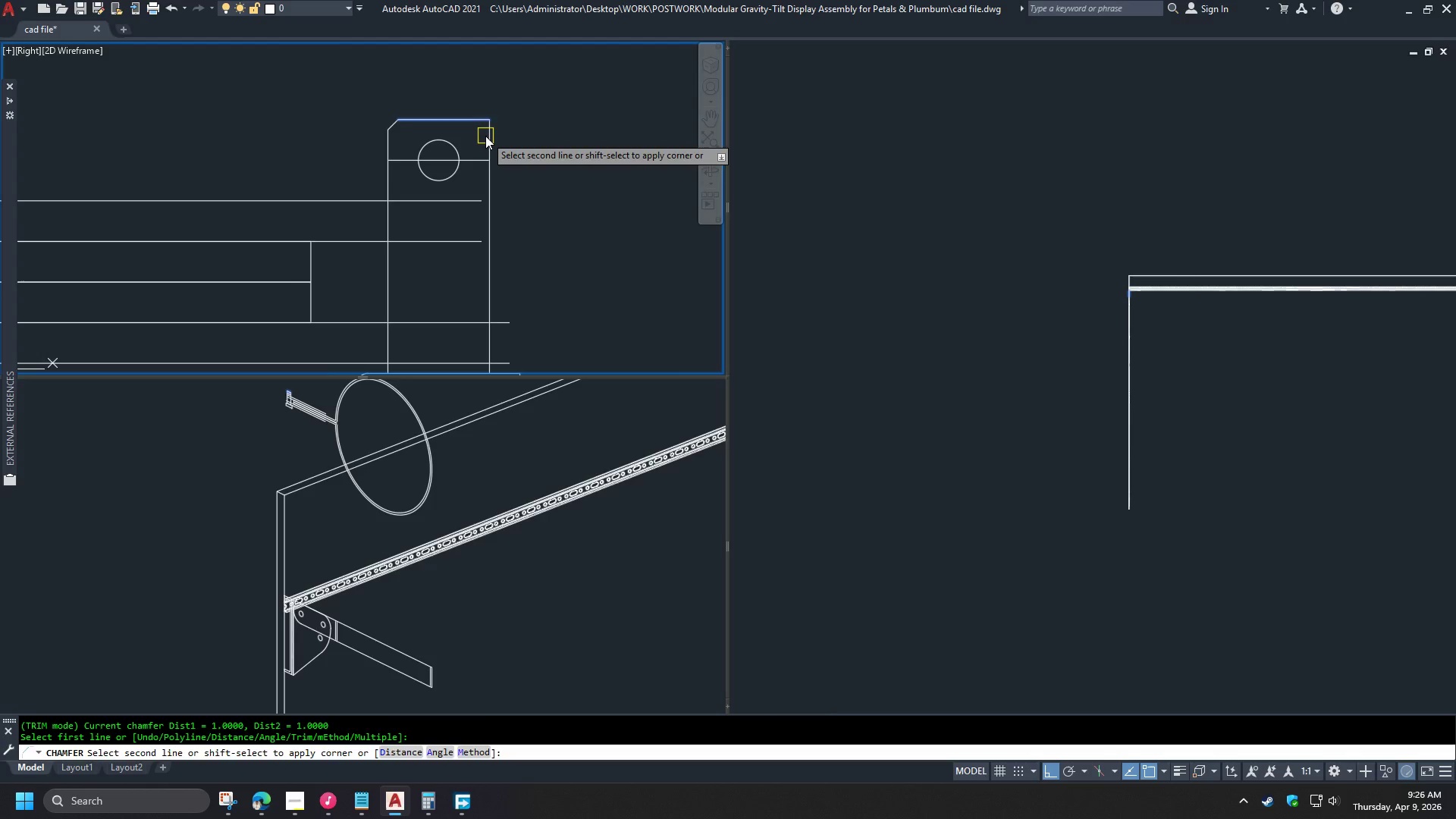 
left_click([485, 136])
 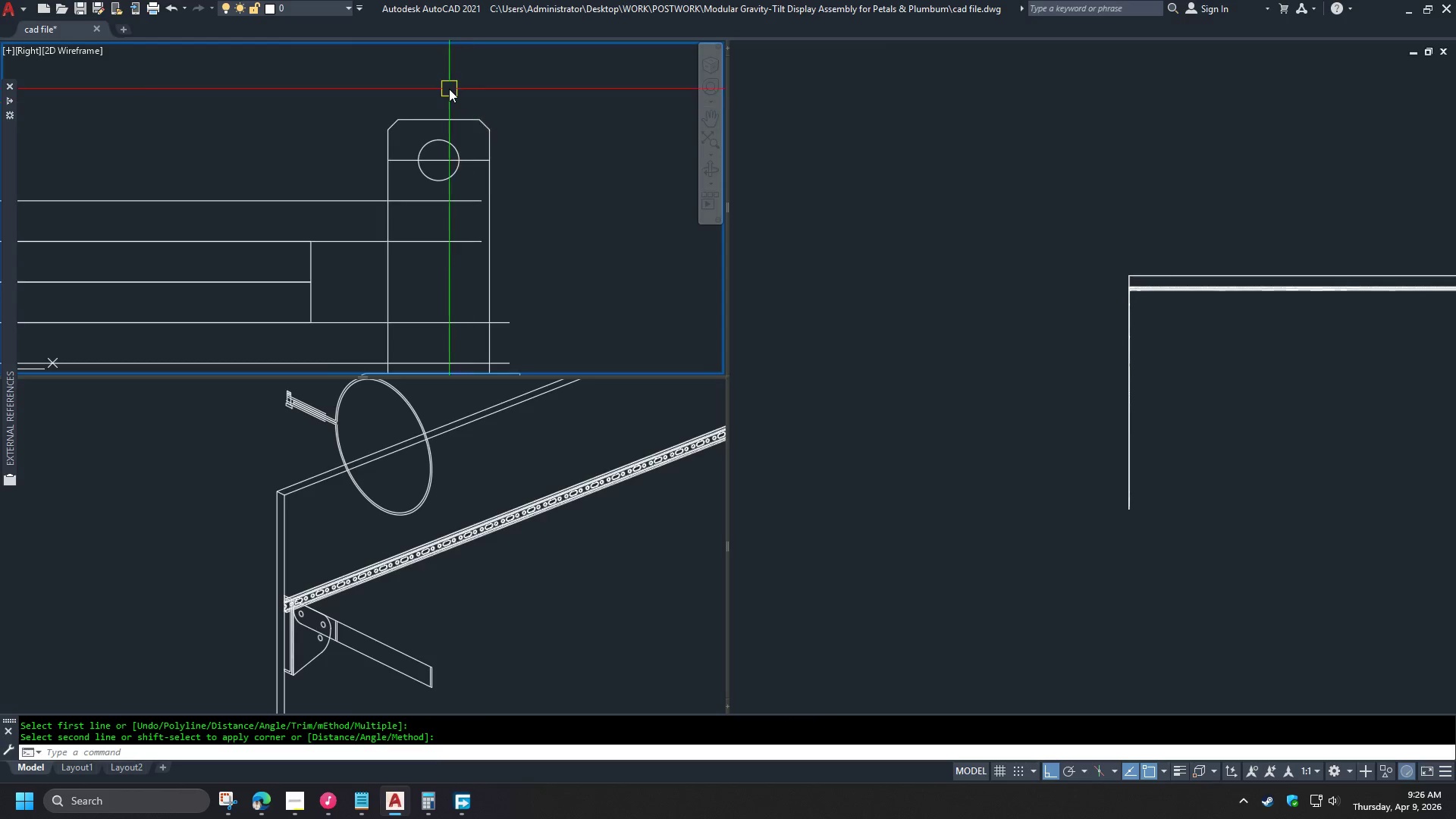 
scroll: coordinate [449, 88], scroll_direction: down, amount: 2.0
 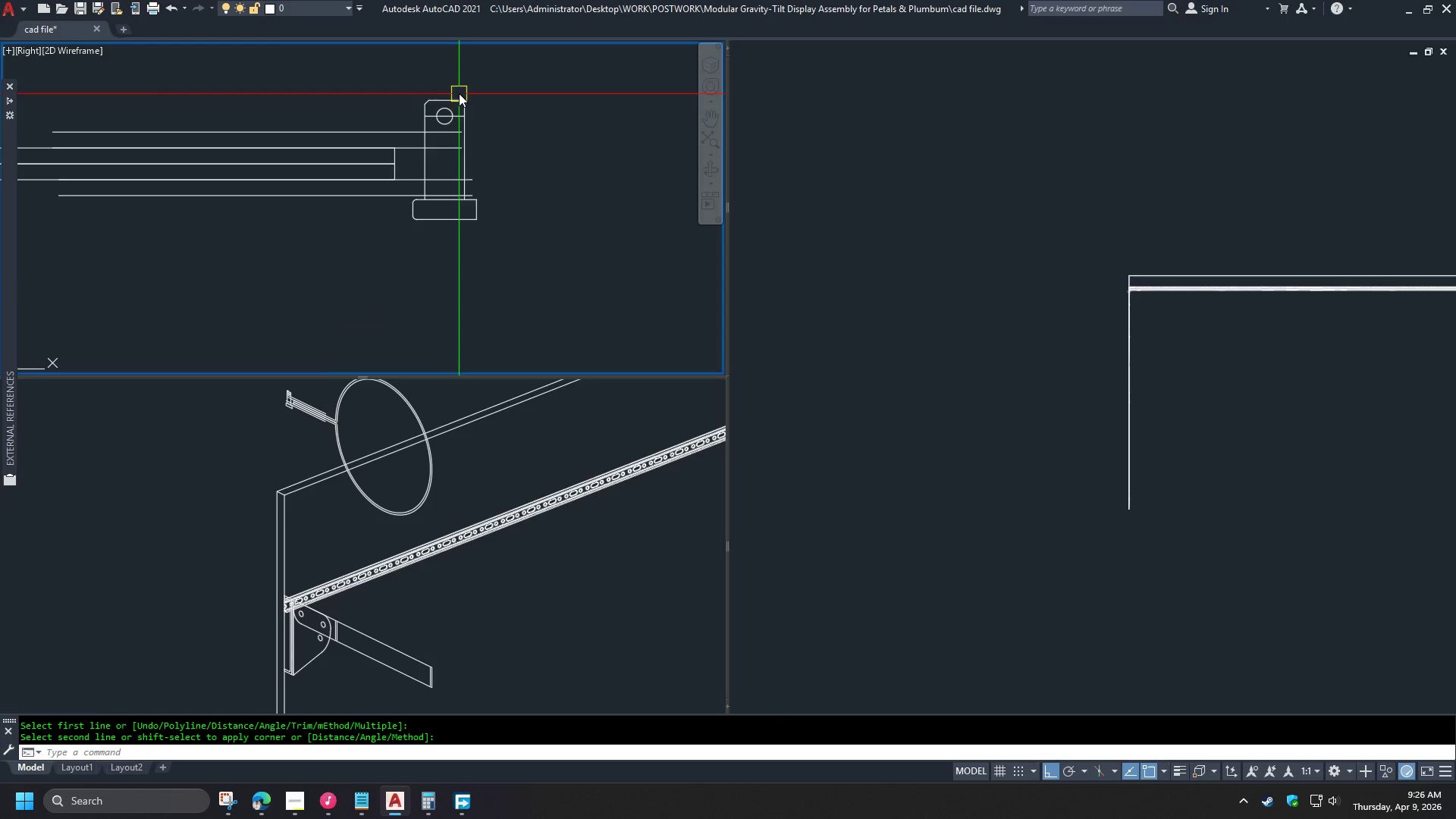 
scroll: coordinate [434, 283], scroll_direction: up, amount: 2.0
 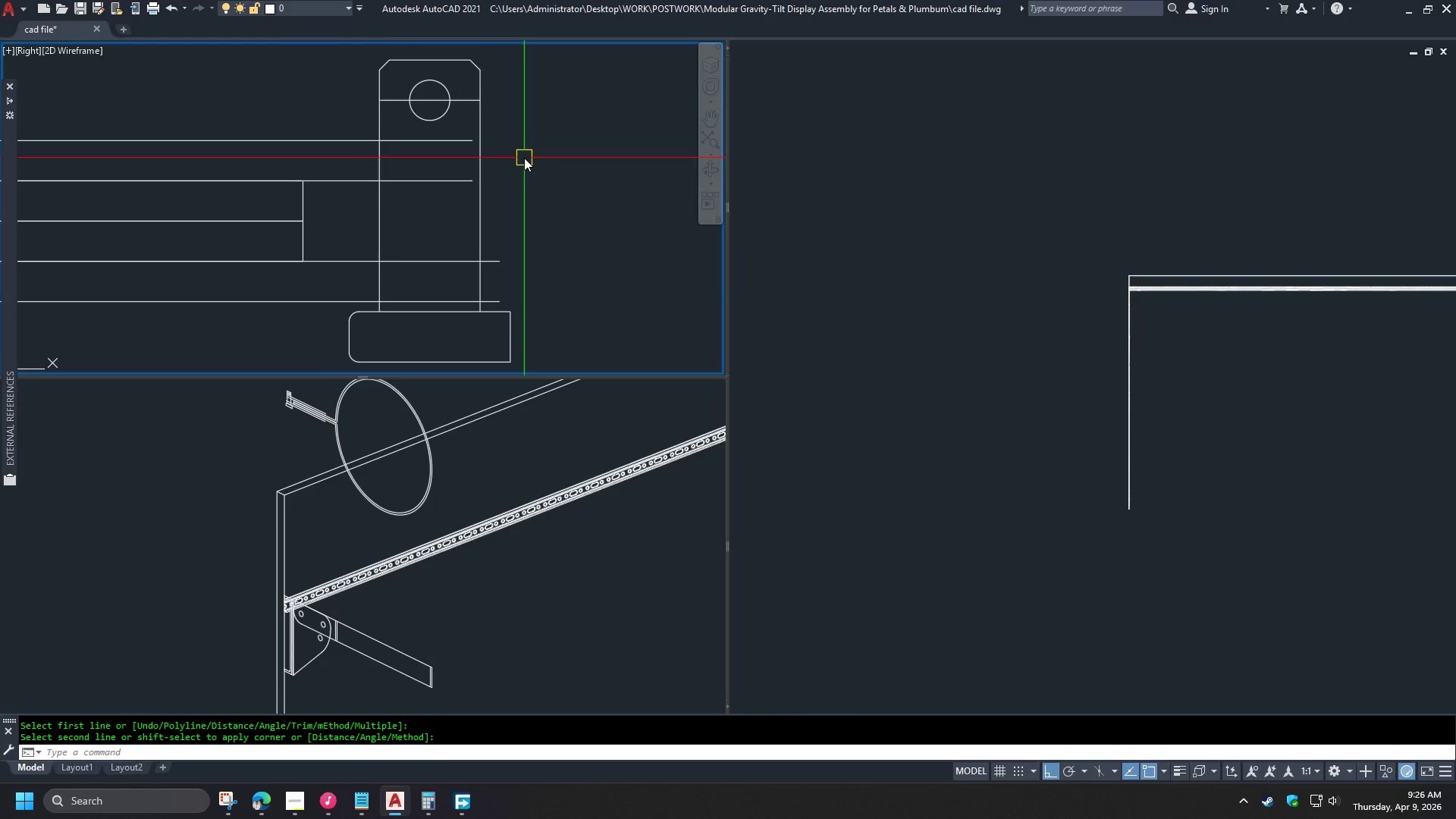 
key(L)
 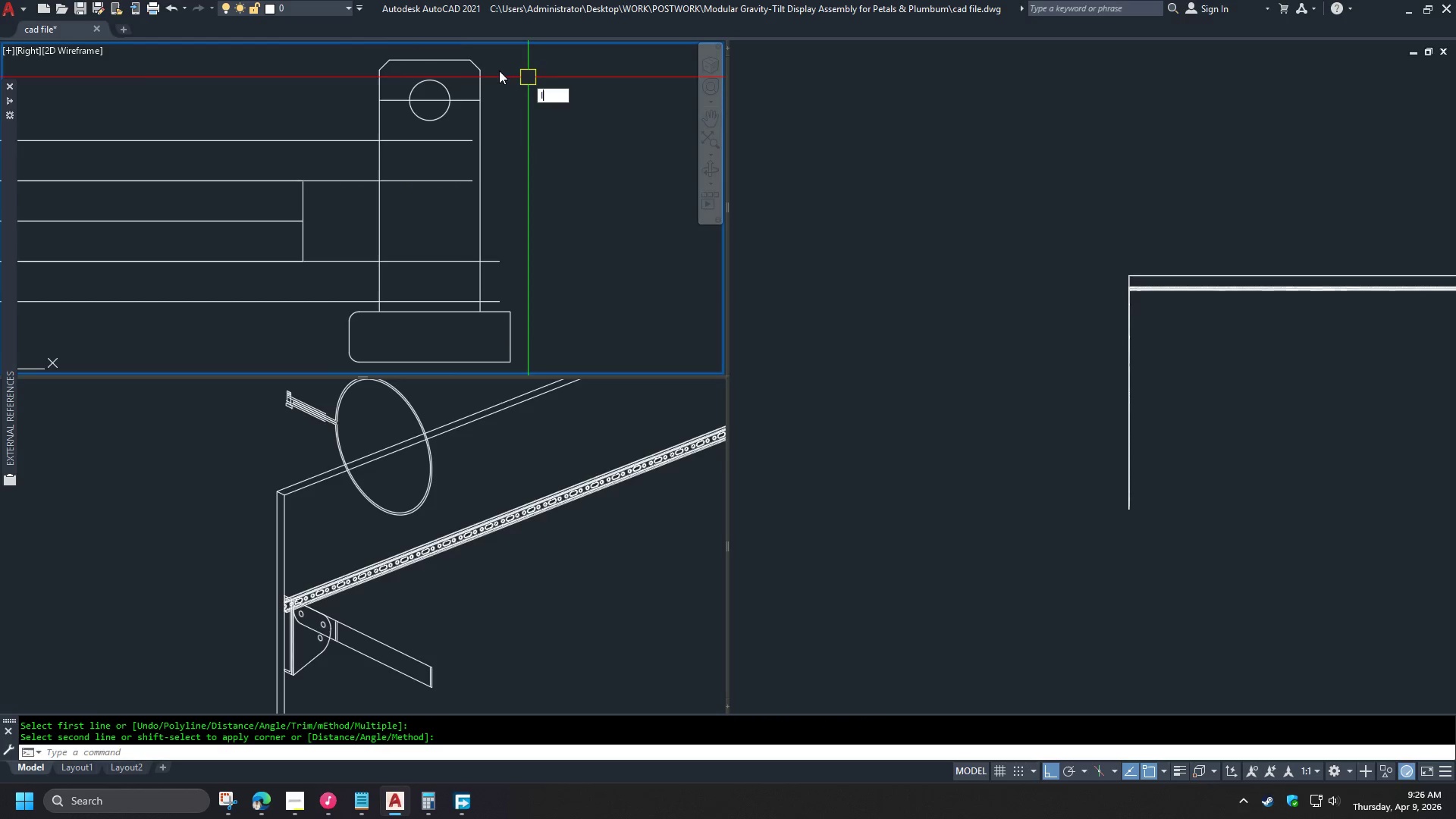 
key(Space)
 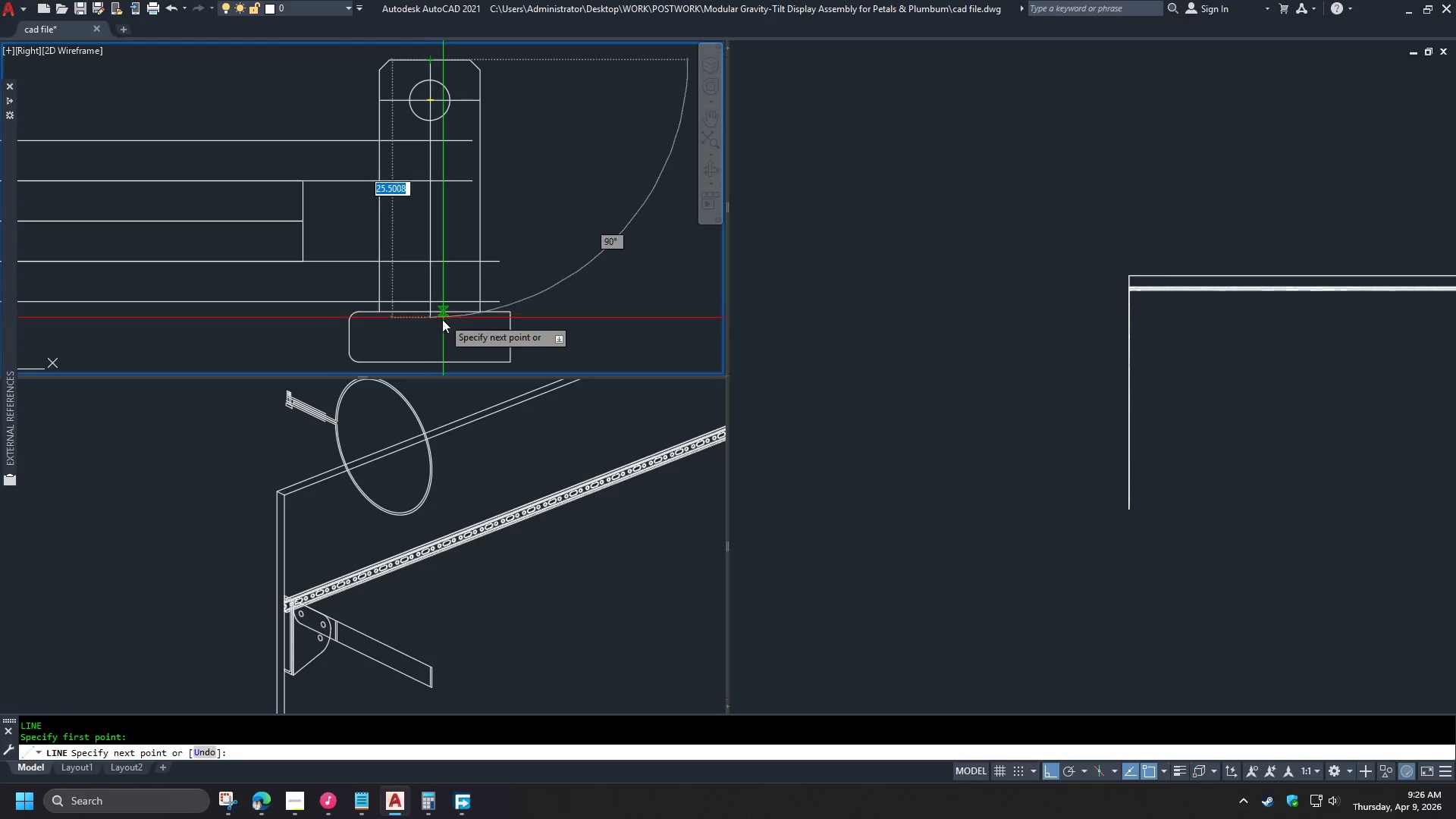 
left_click([434, 345])
 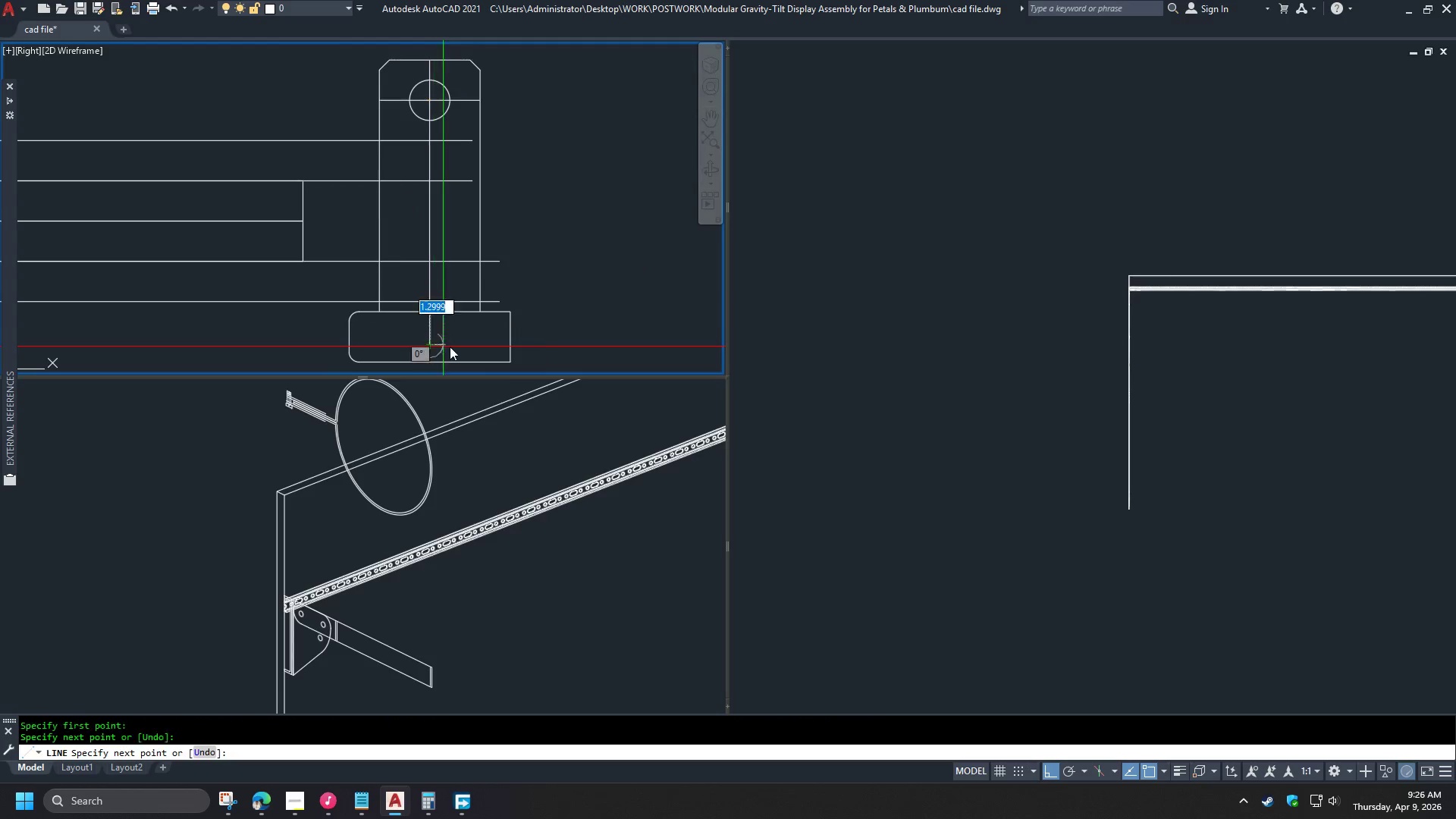 
key(Space)
 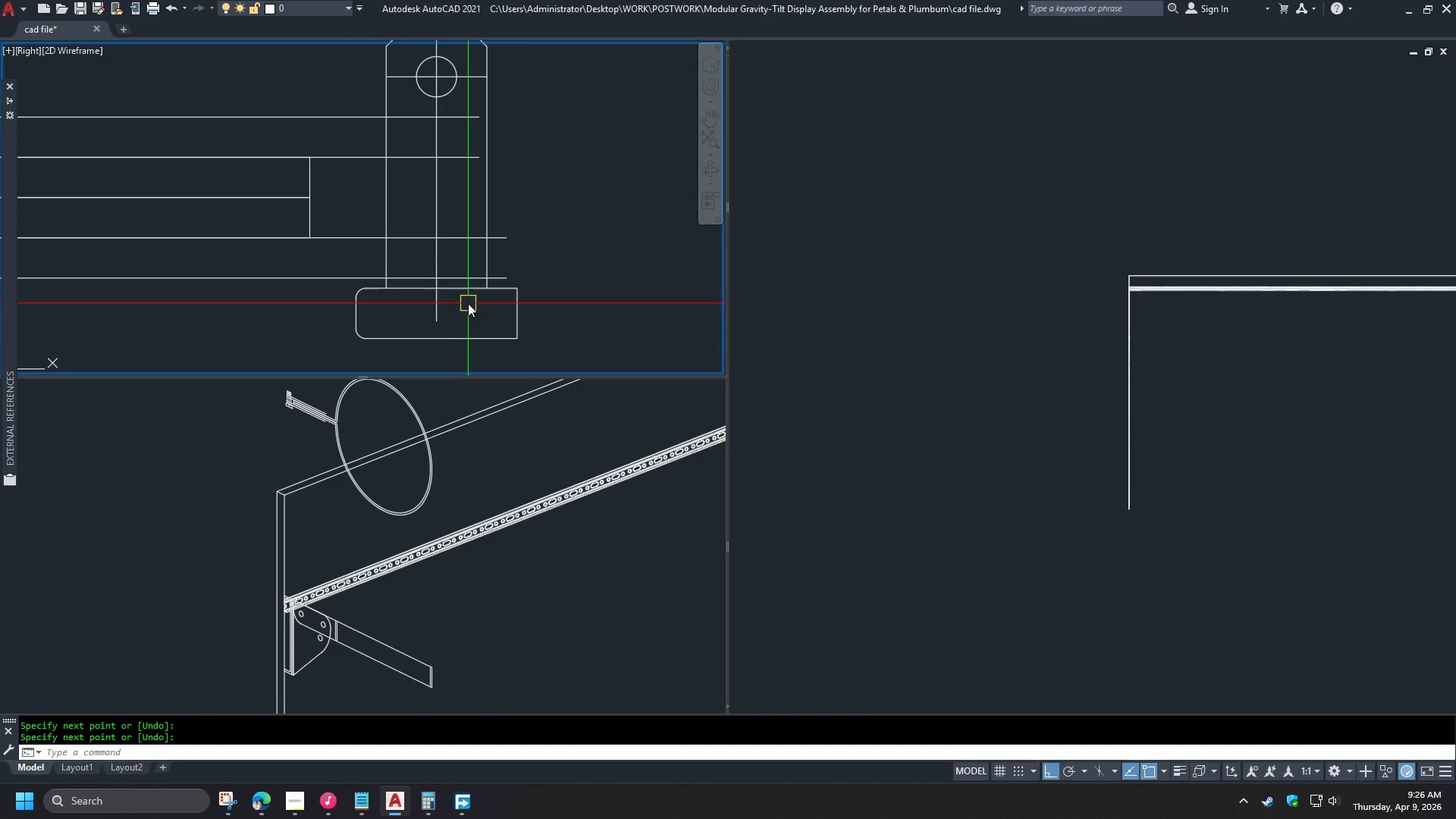 
key(F)
 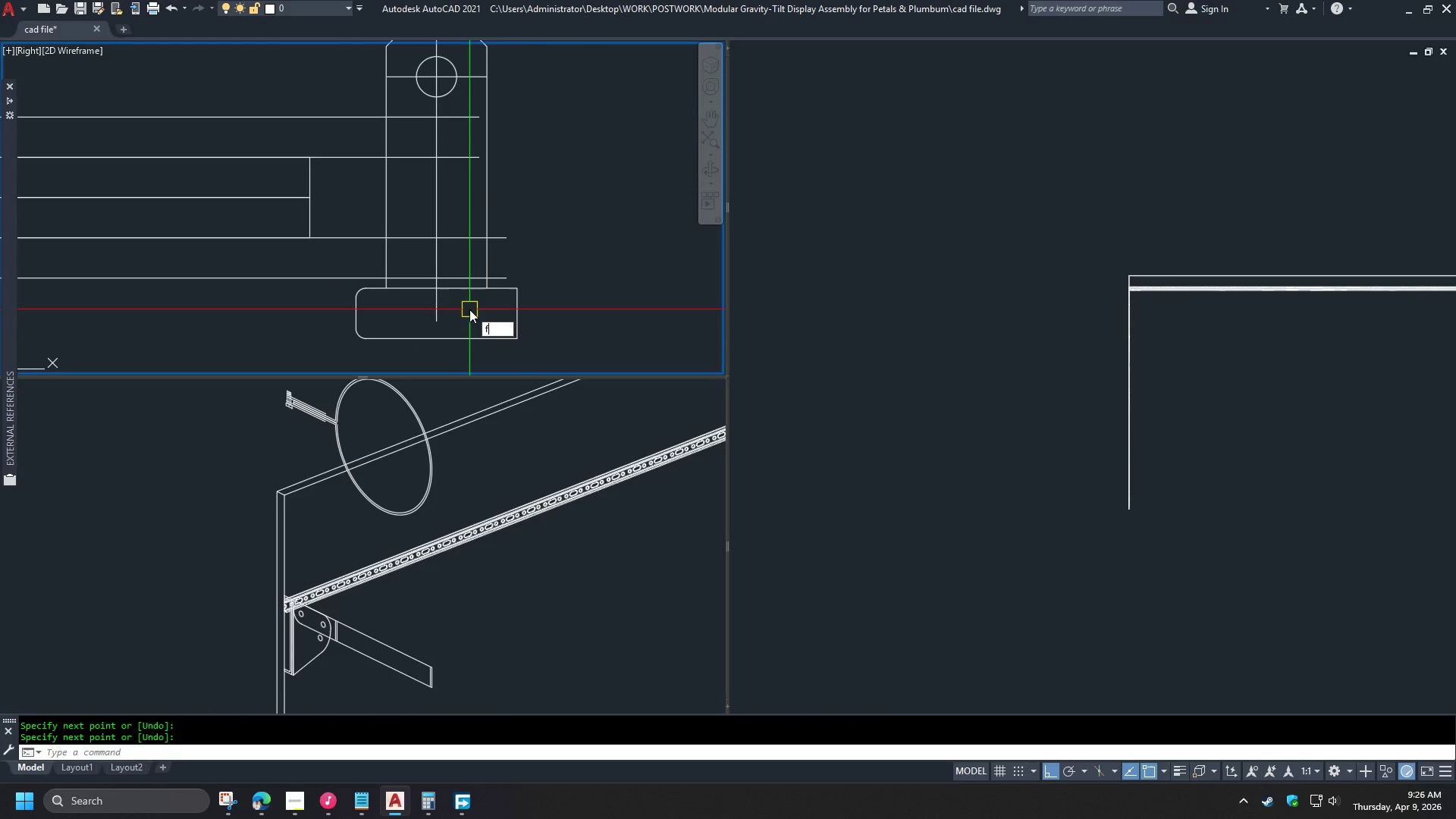 
key(Space)
 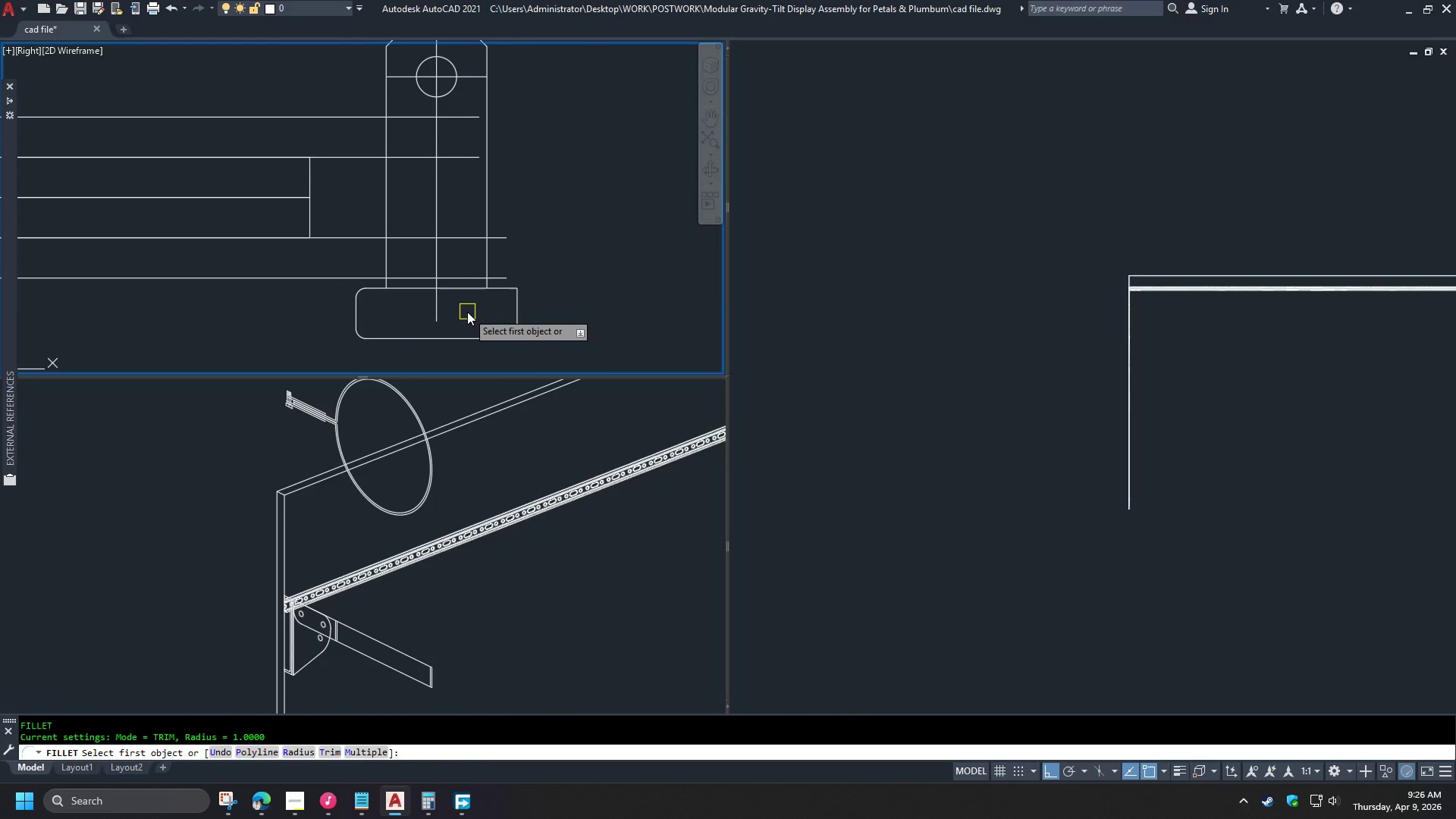 
key(R)
 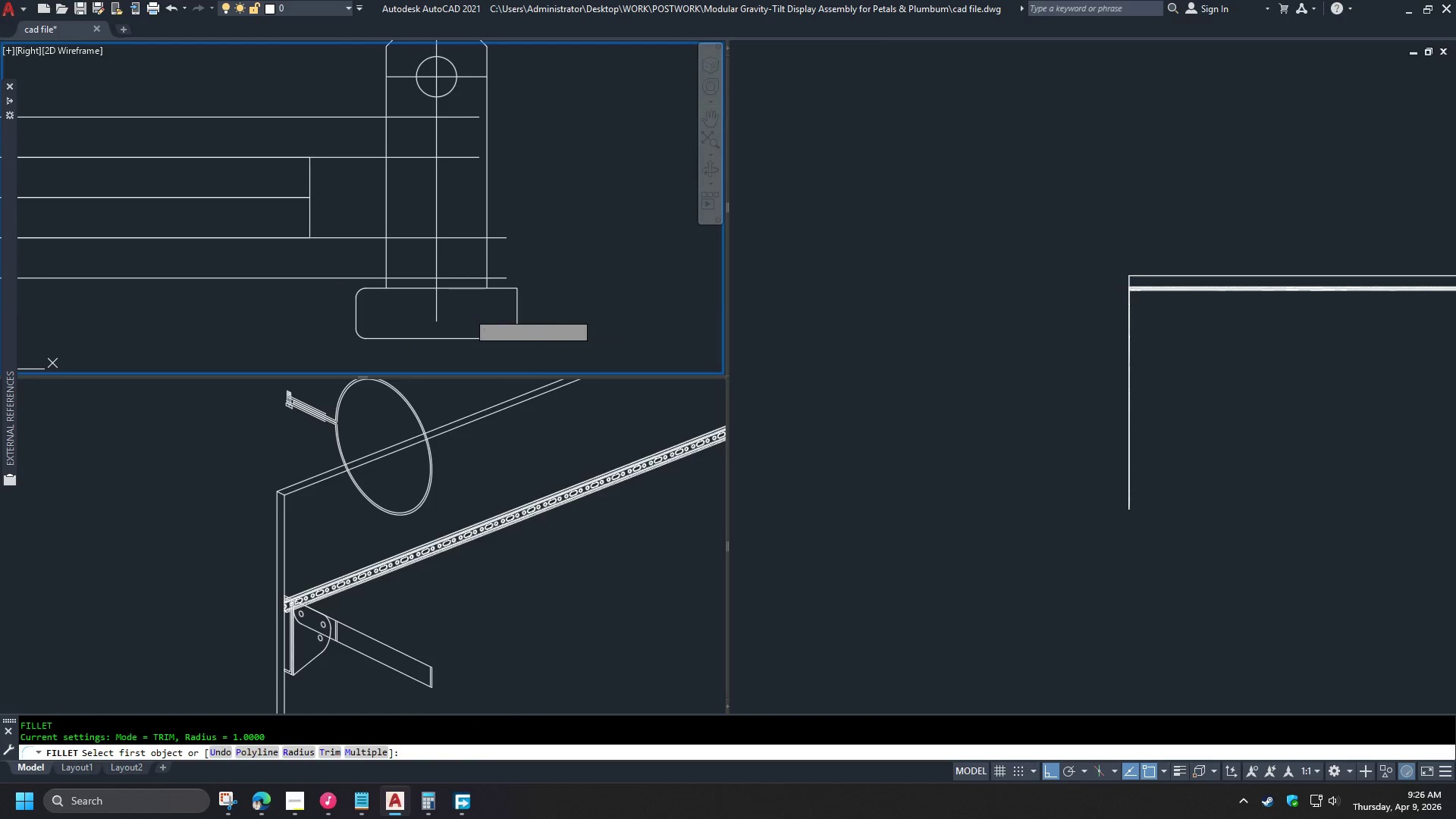 
key(Space)
 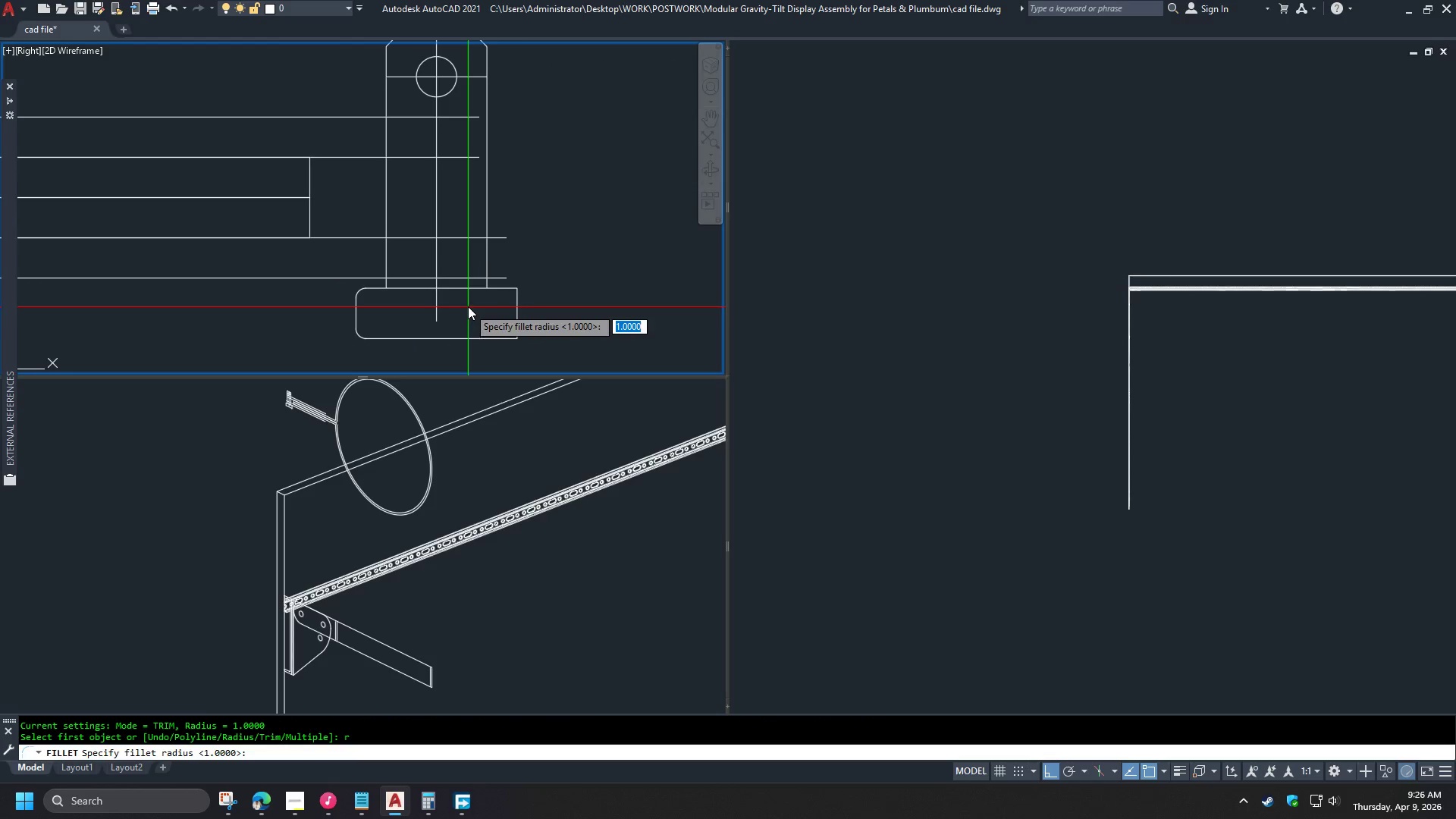 
key(0)
 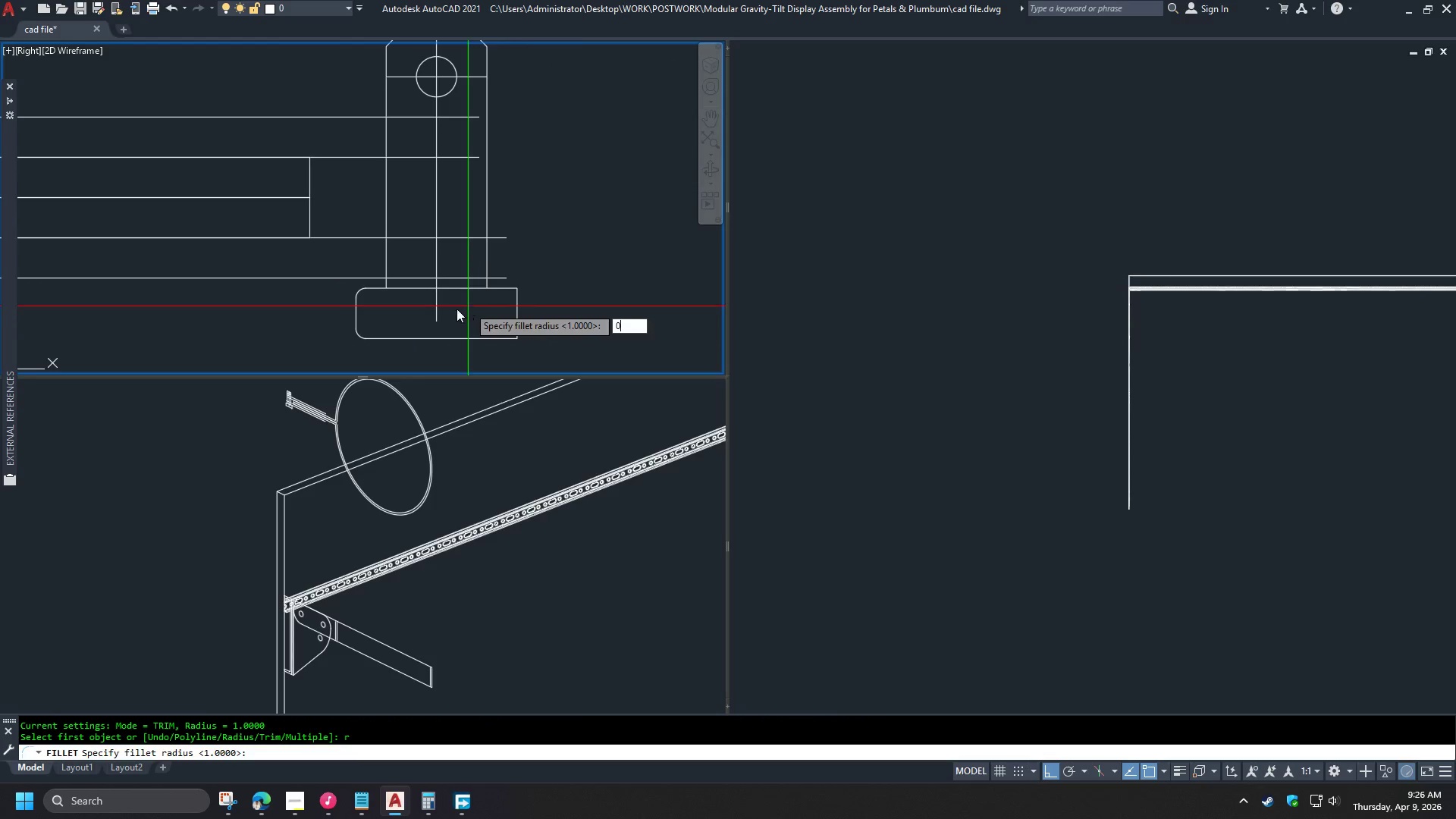 
key(Space)
 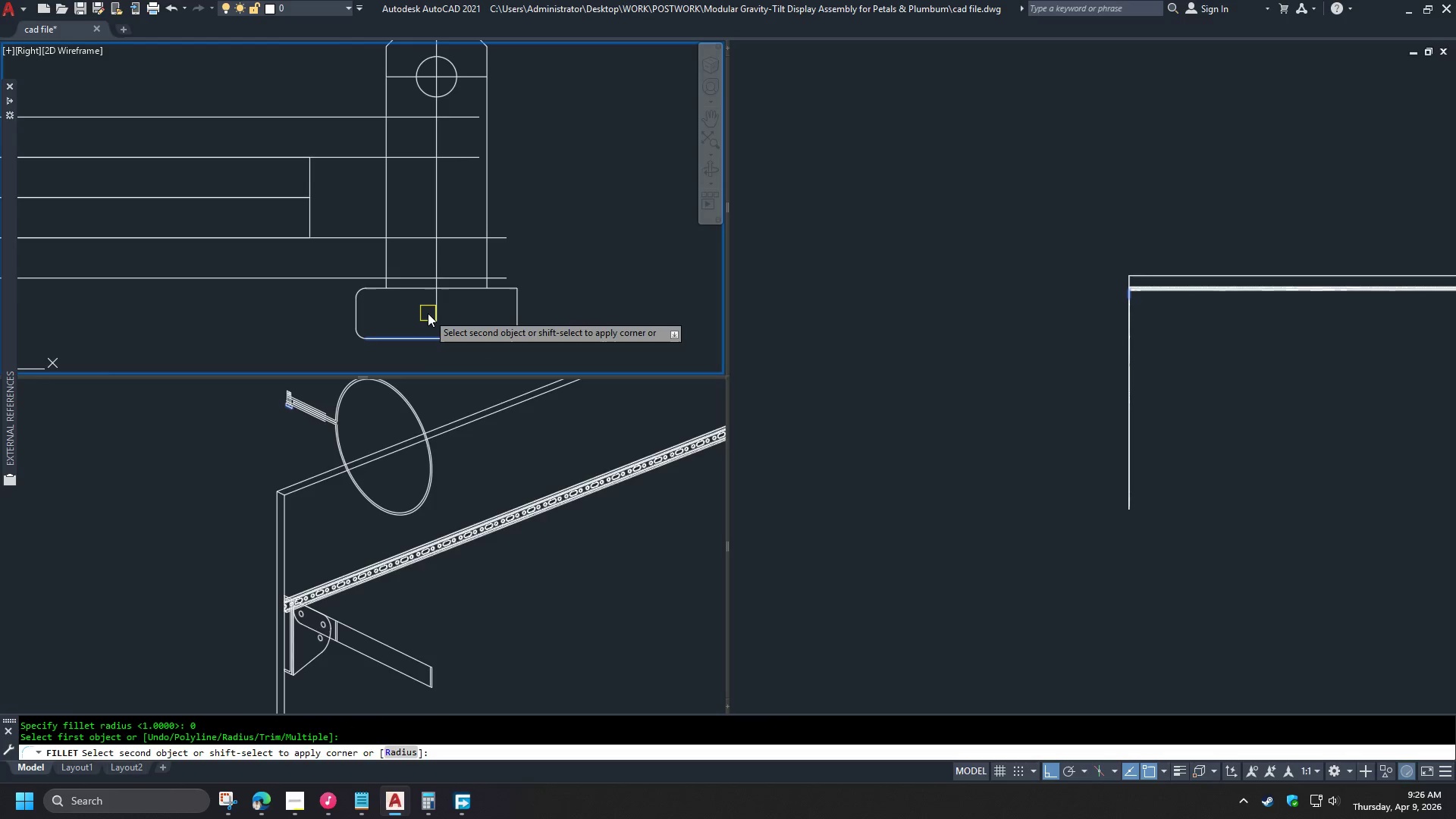 
left_click([433, 312])
 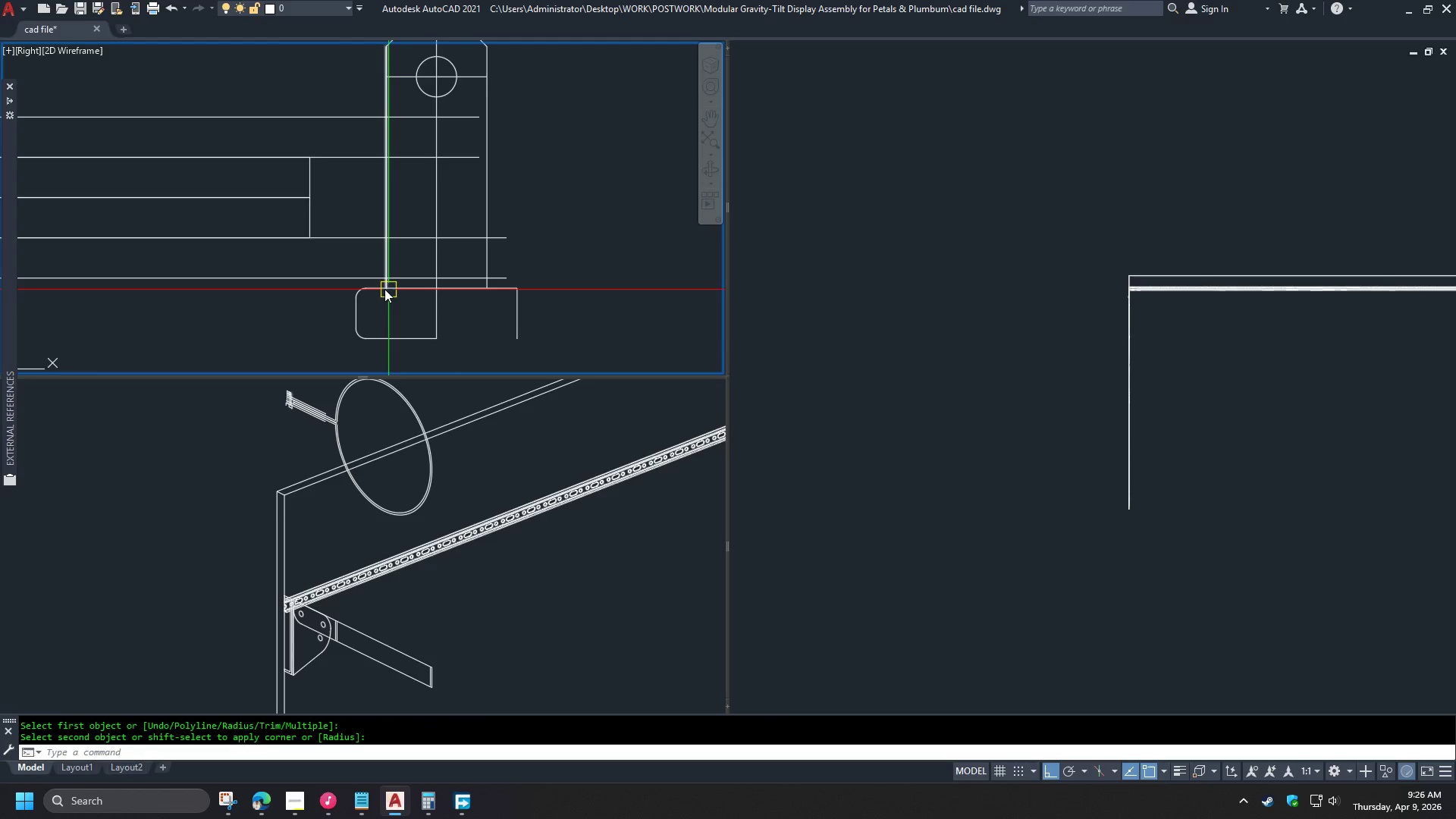 
key(Space)
 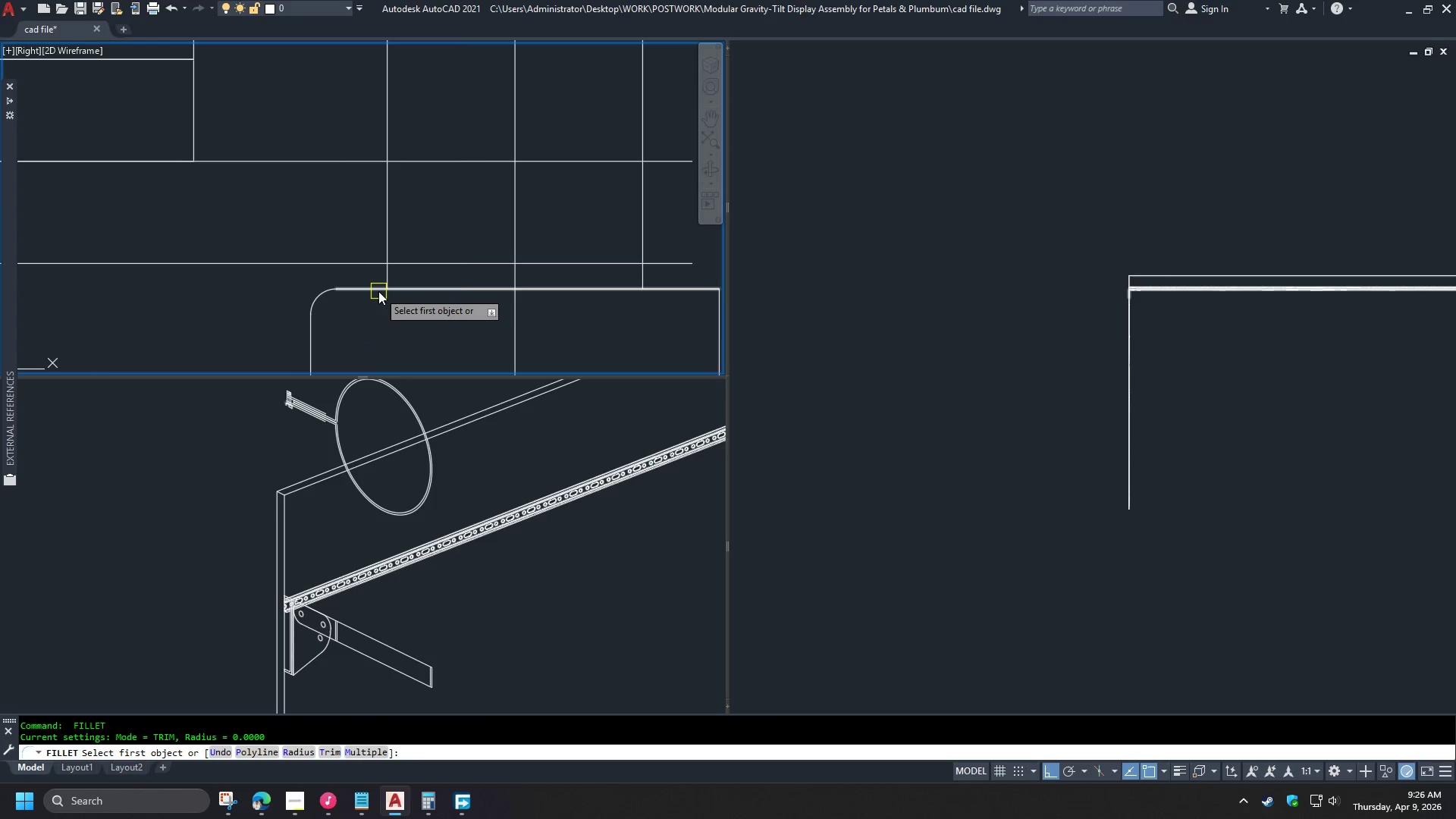 
left_click([378, 291])
 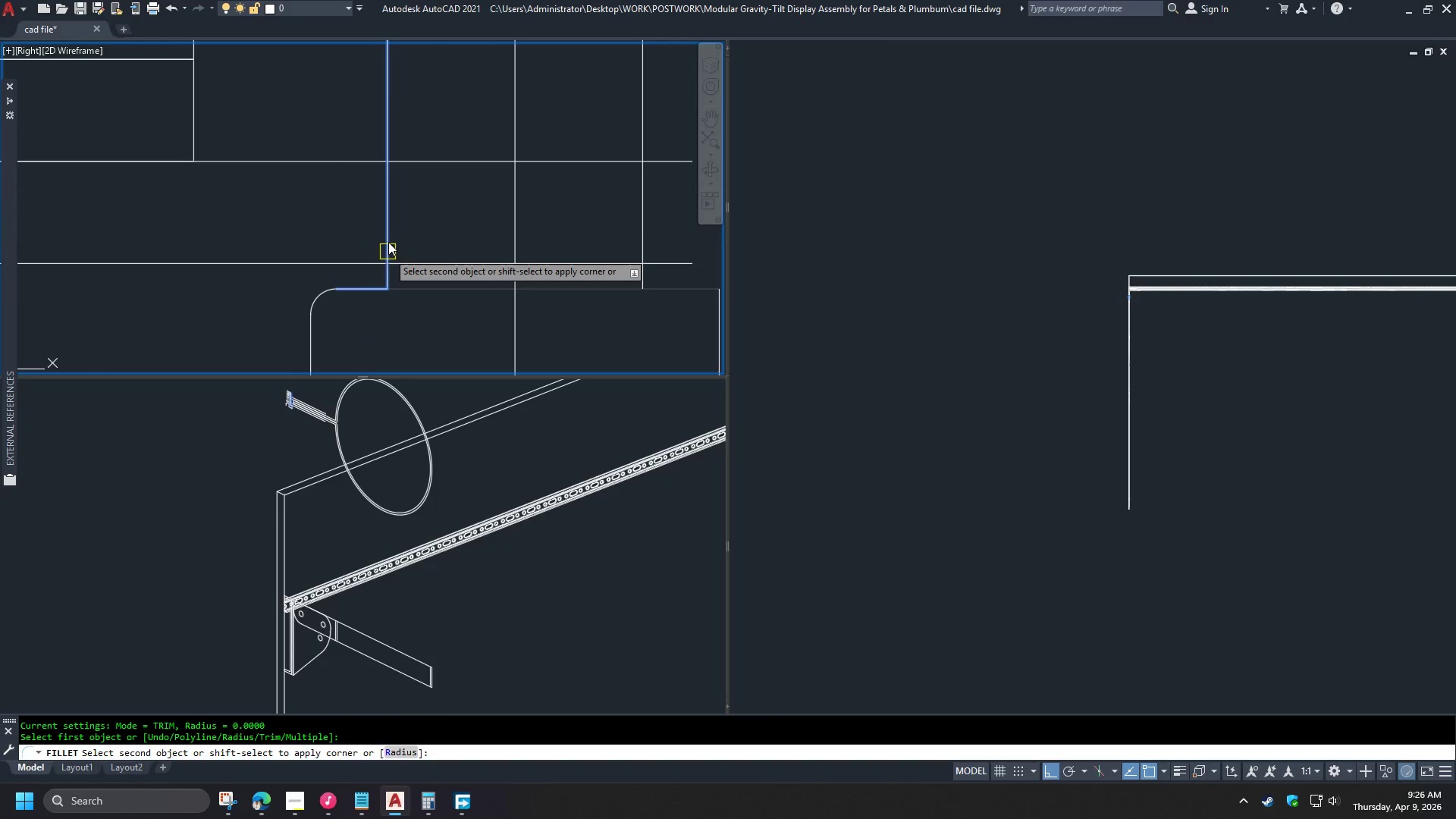 
scroll: coordinate [384, 289], scroll_direction: up, amount: 2.0
 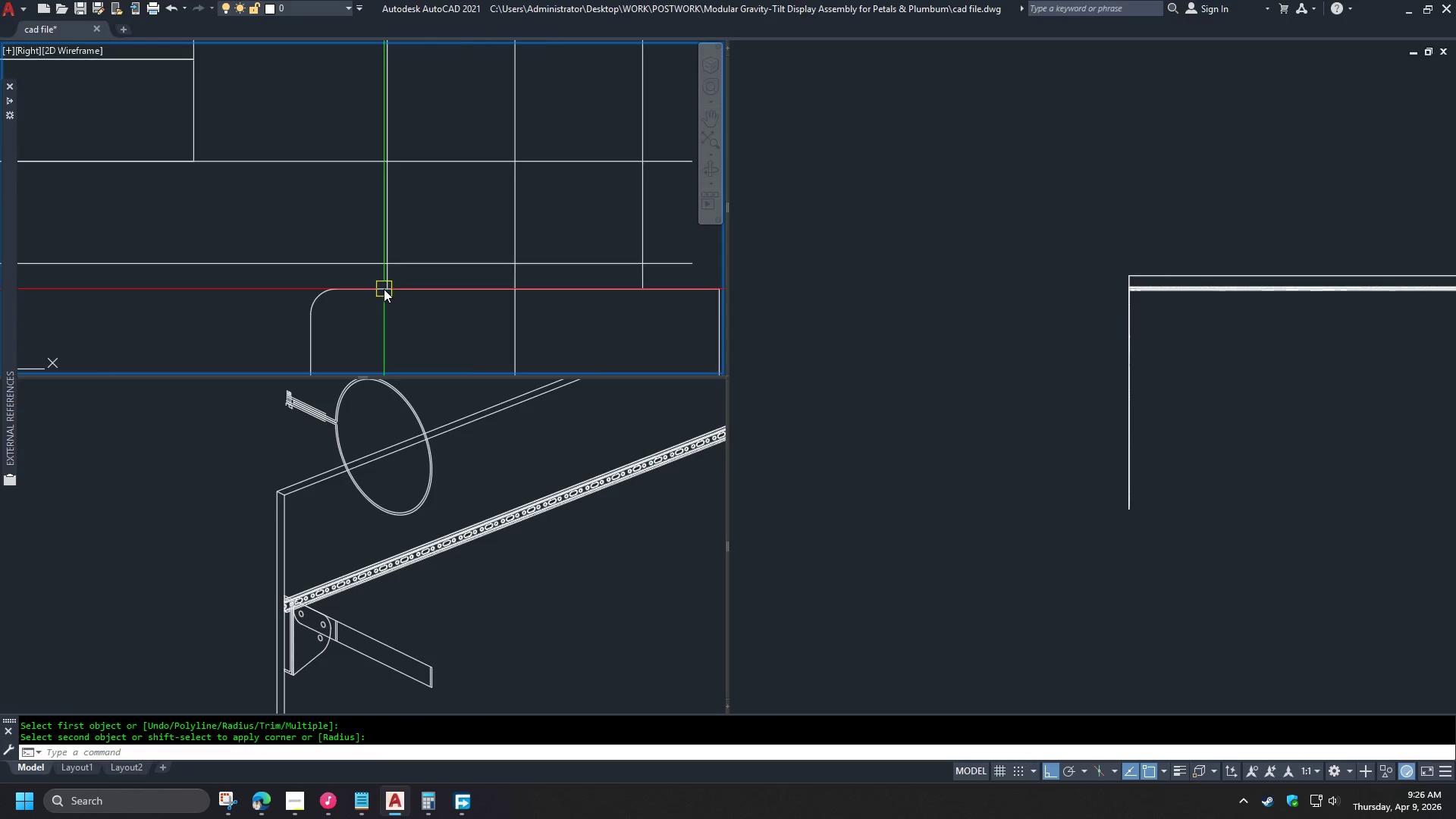 
left_click([388, 242])
 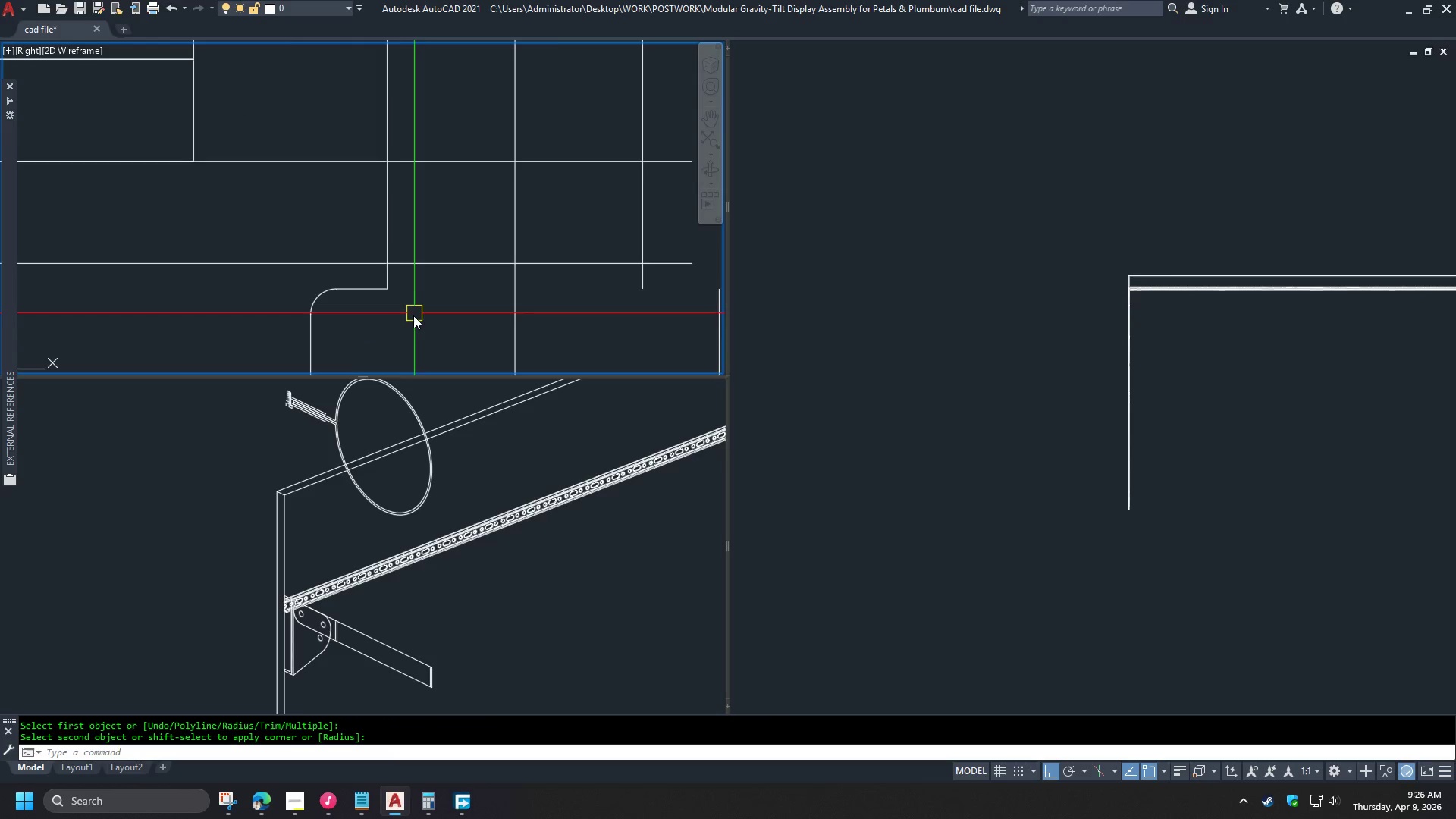 
scroll: coordinate [413, 325], scroll_direction: down, amount: 3.0
 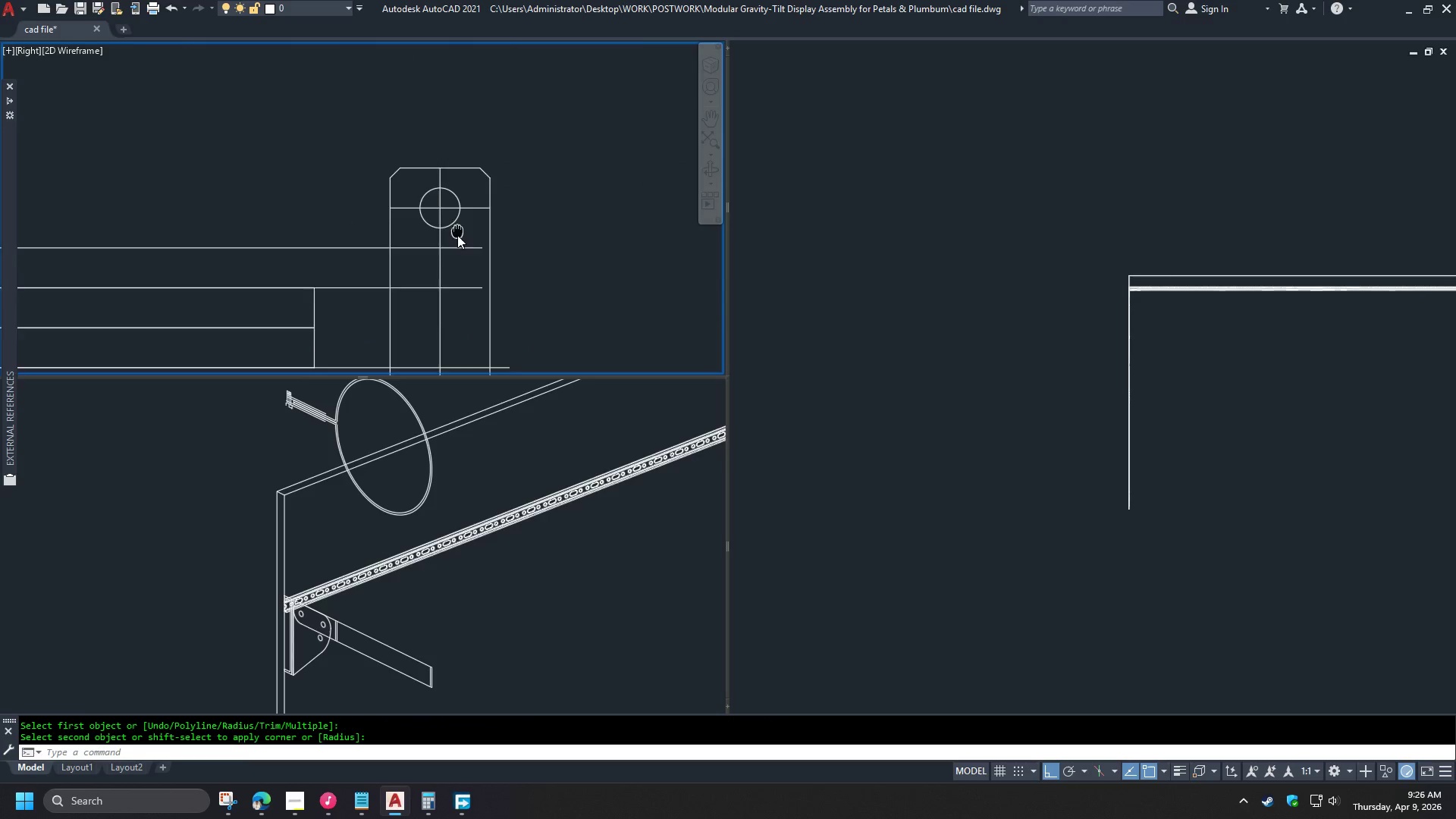 
key(F)
 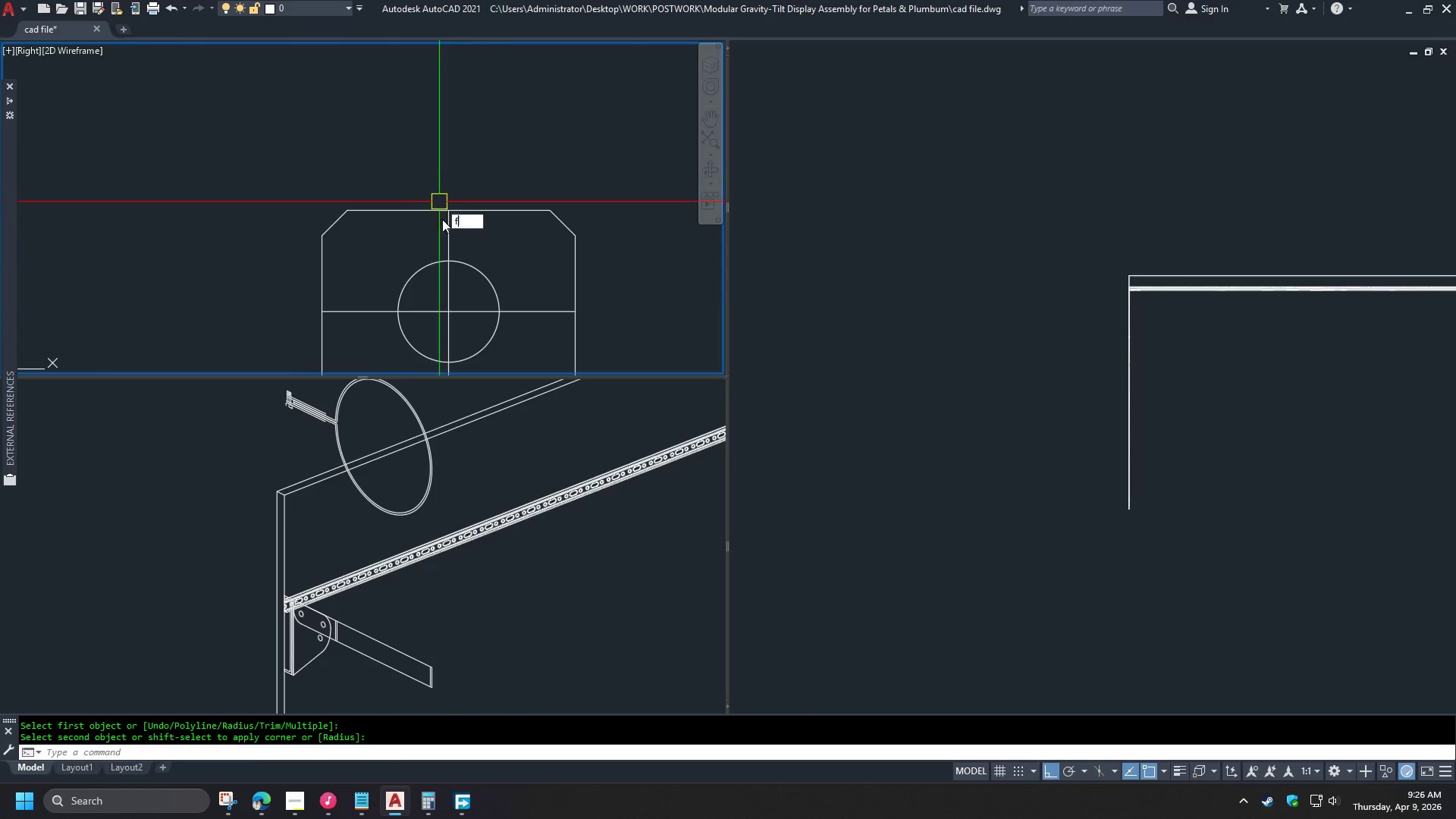 
key(Space)
 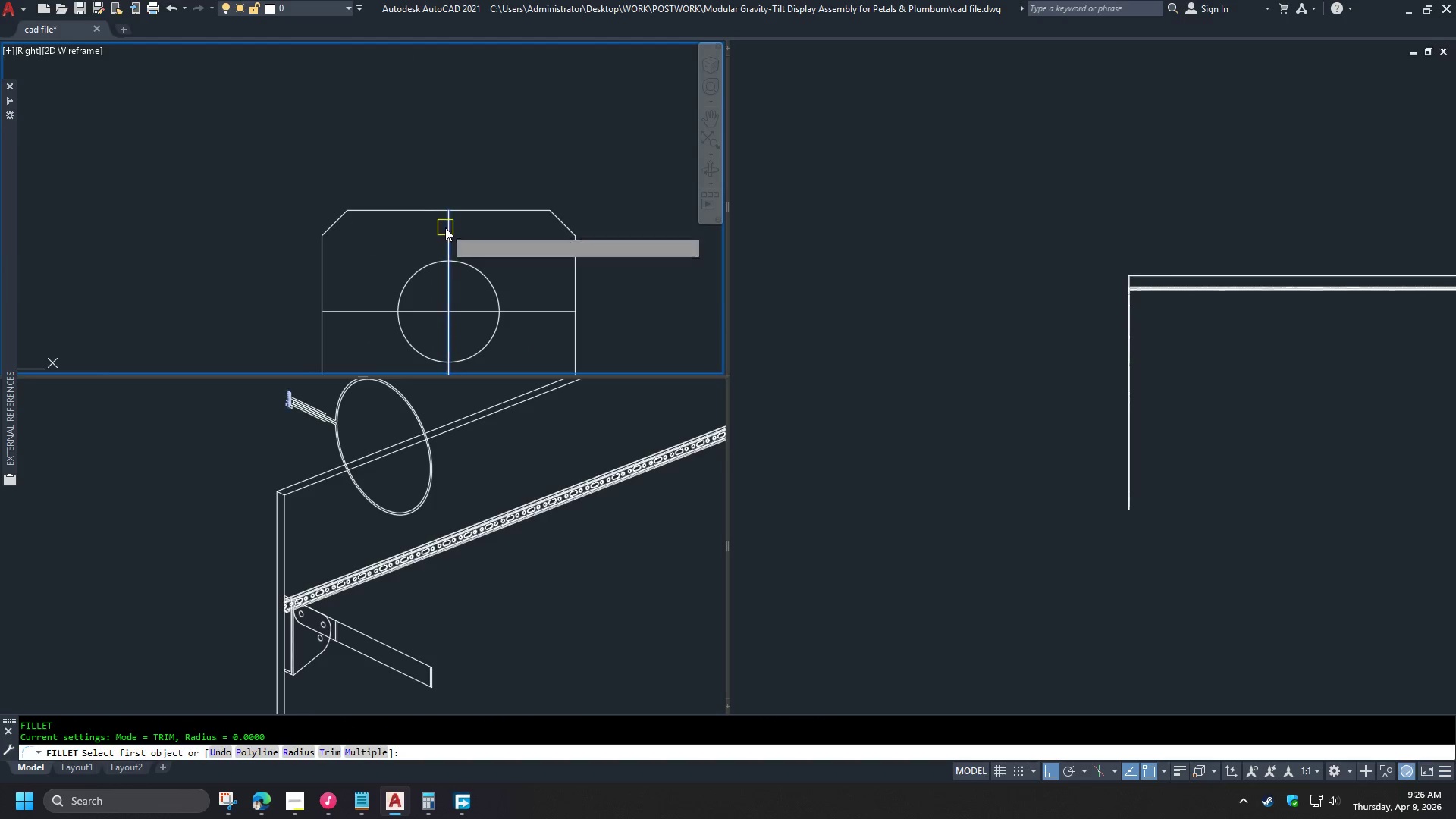 
scroll: coordinate [433, 158], scroll_direction: up, amount: 2.0
 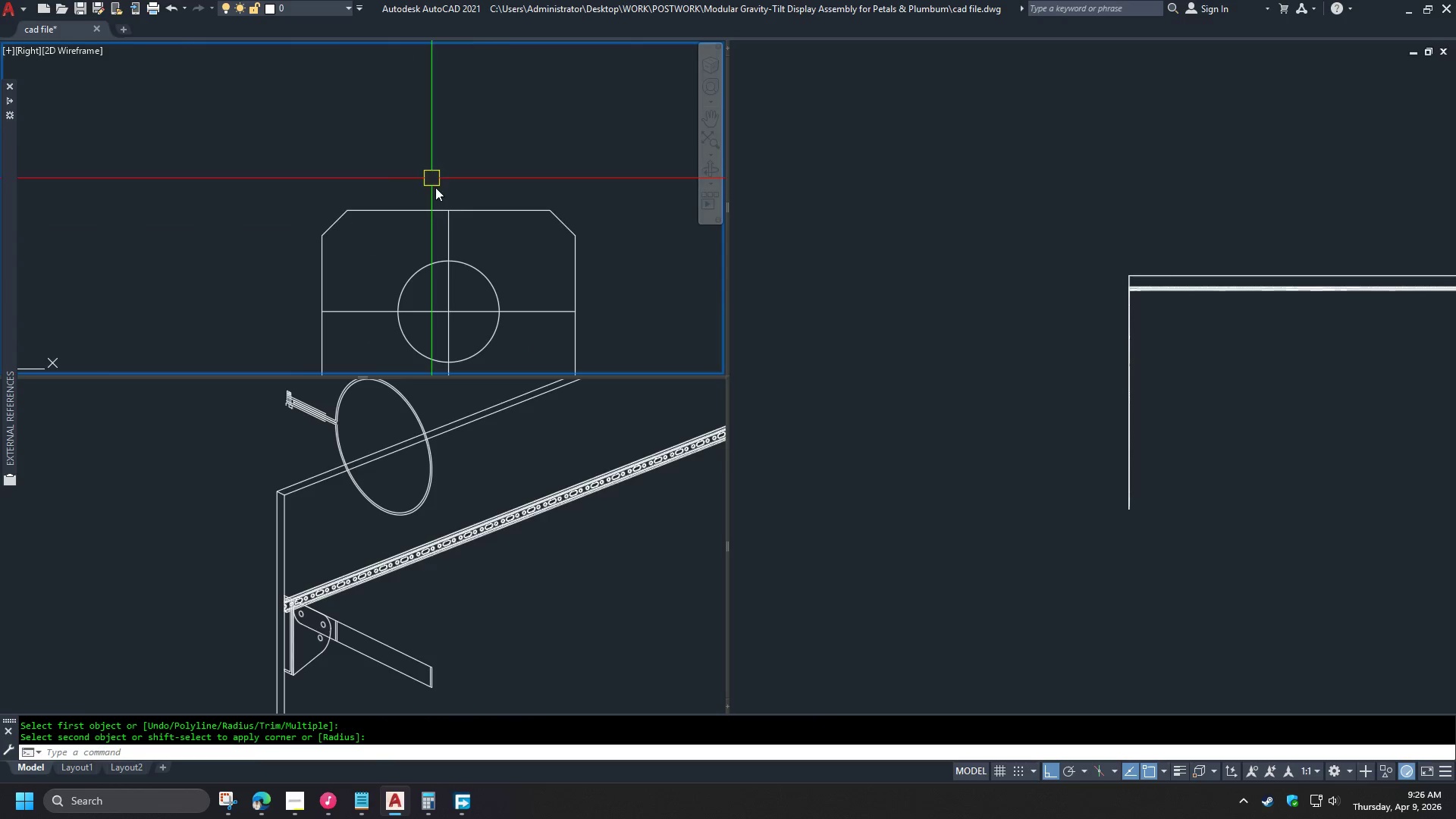 
double_click([428, 206])
 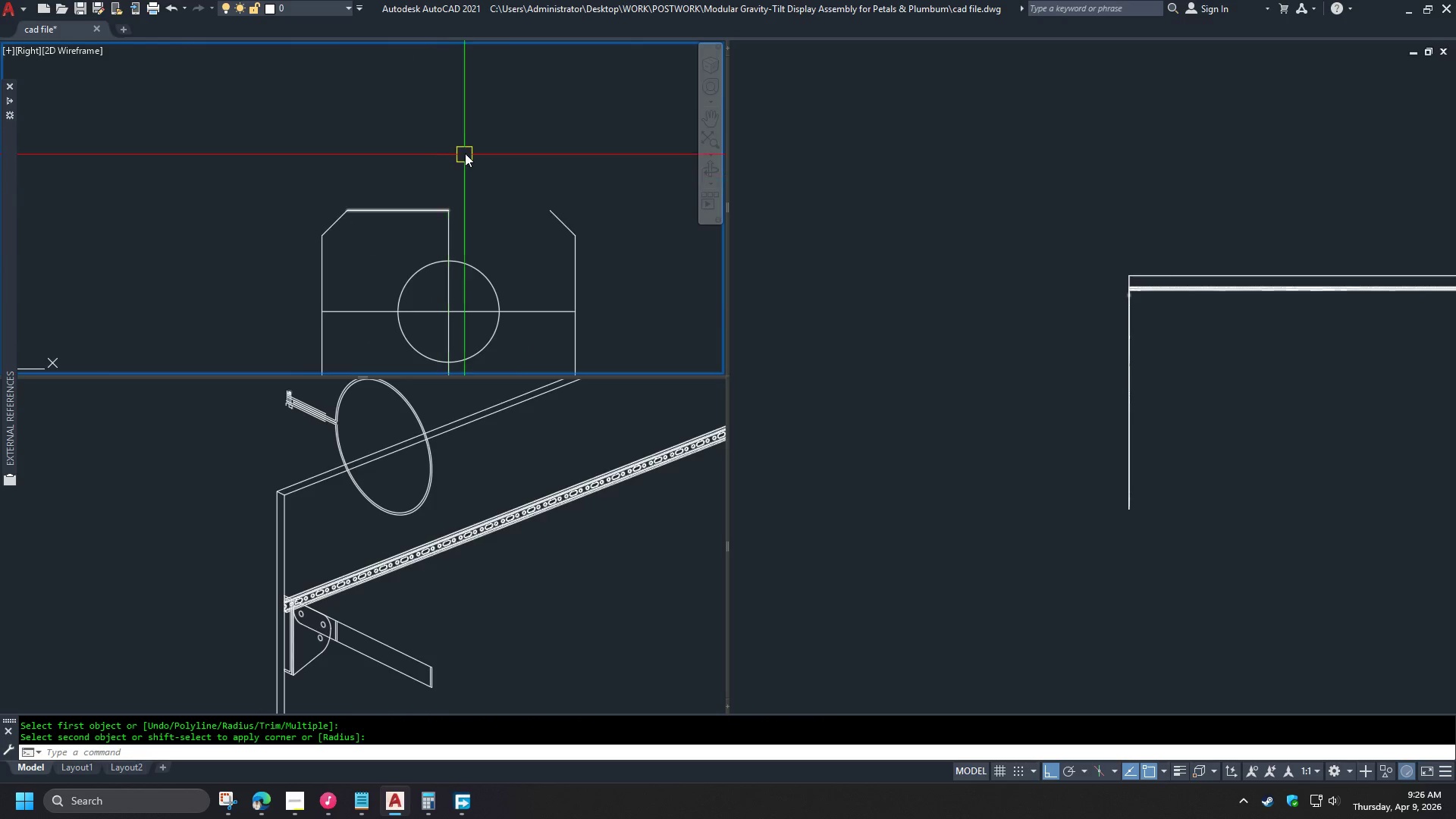 
scroll: coordinate [519, 176], scroll_direction: down, amount: 5.0
 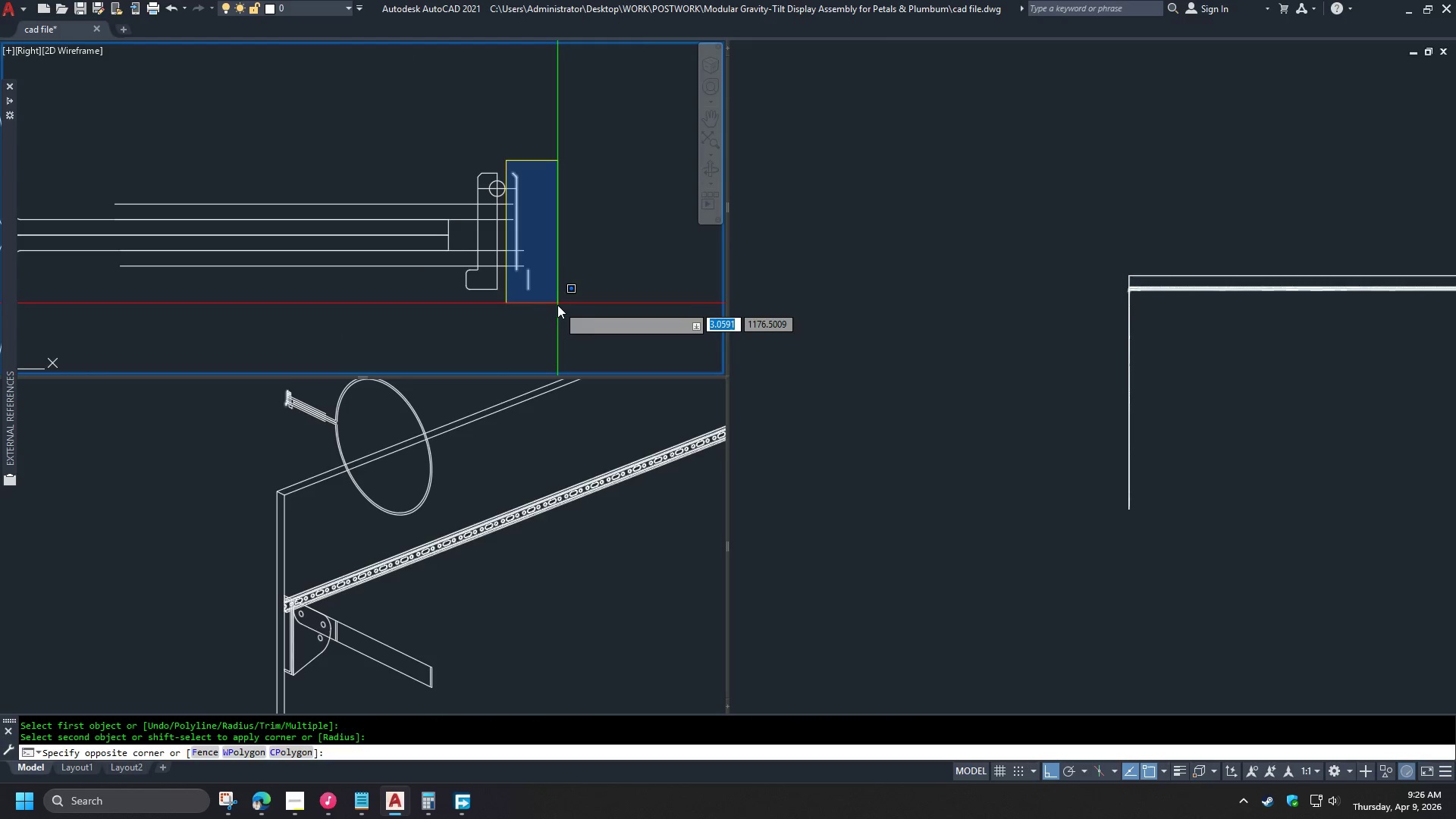 
left_click([560, 316])
 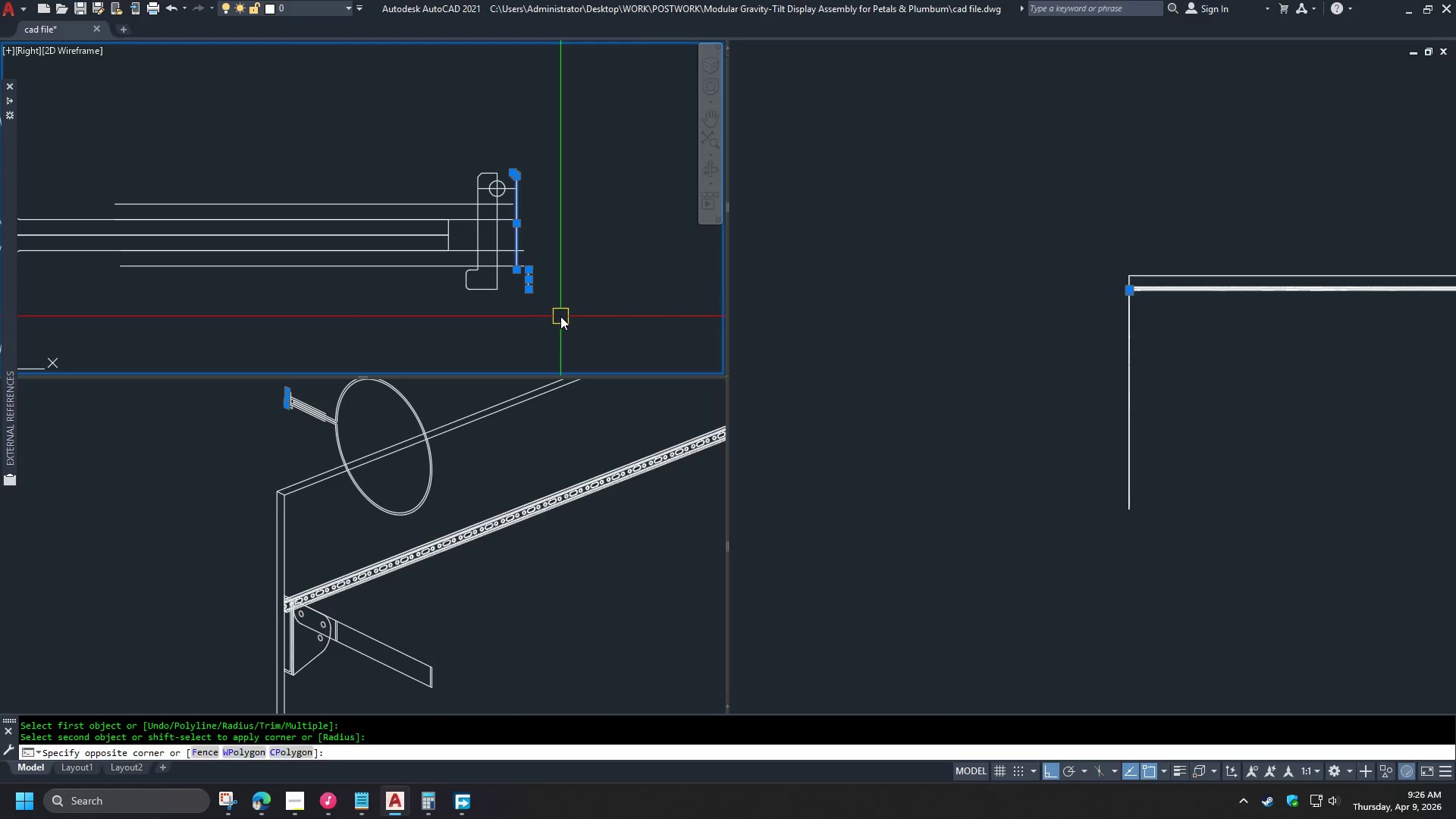 
key(E)
 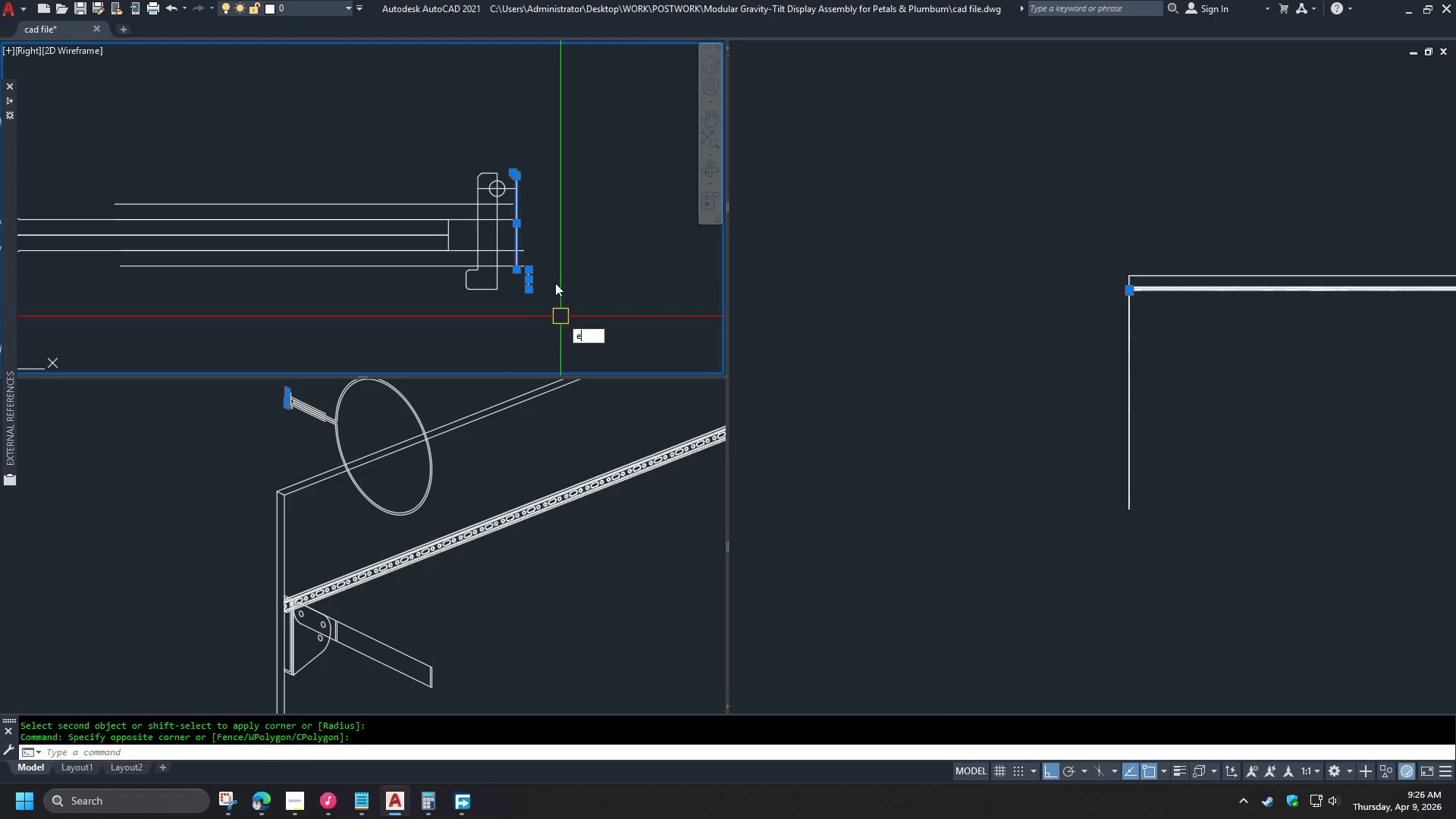 
key(Space)
 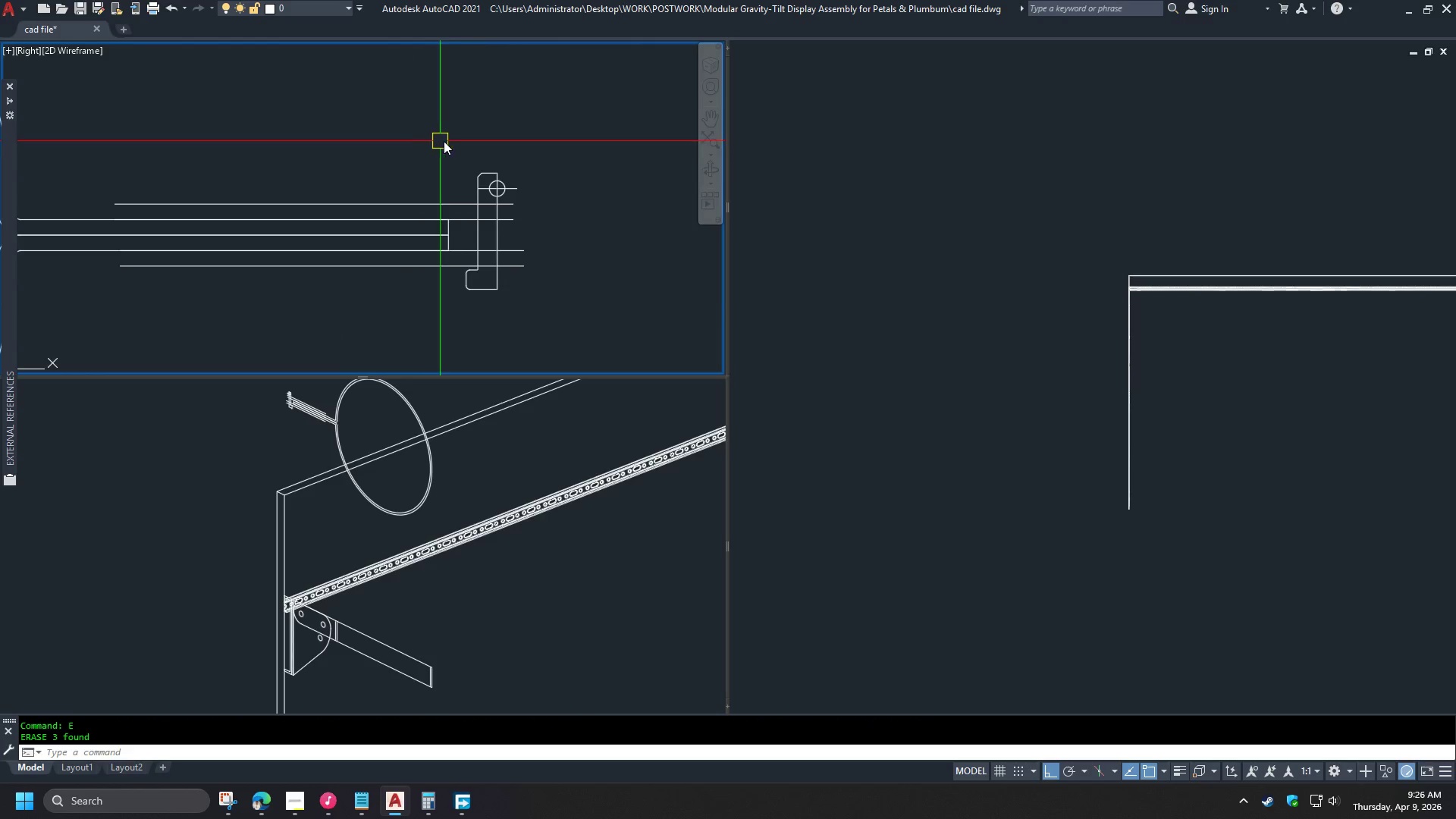 
left_click_drag(start_coordinate=[448, 140], to_coordinate=[450, 146])
 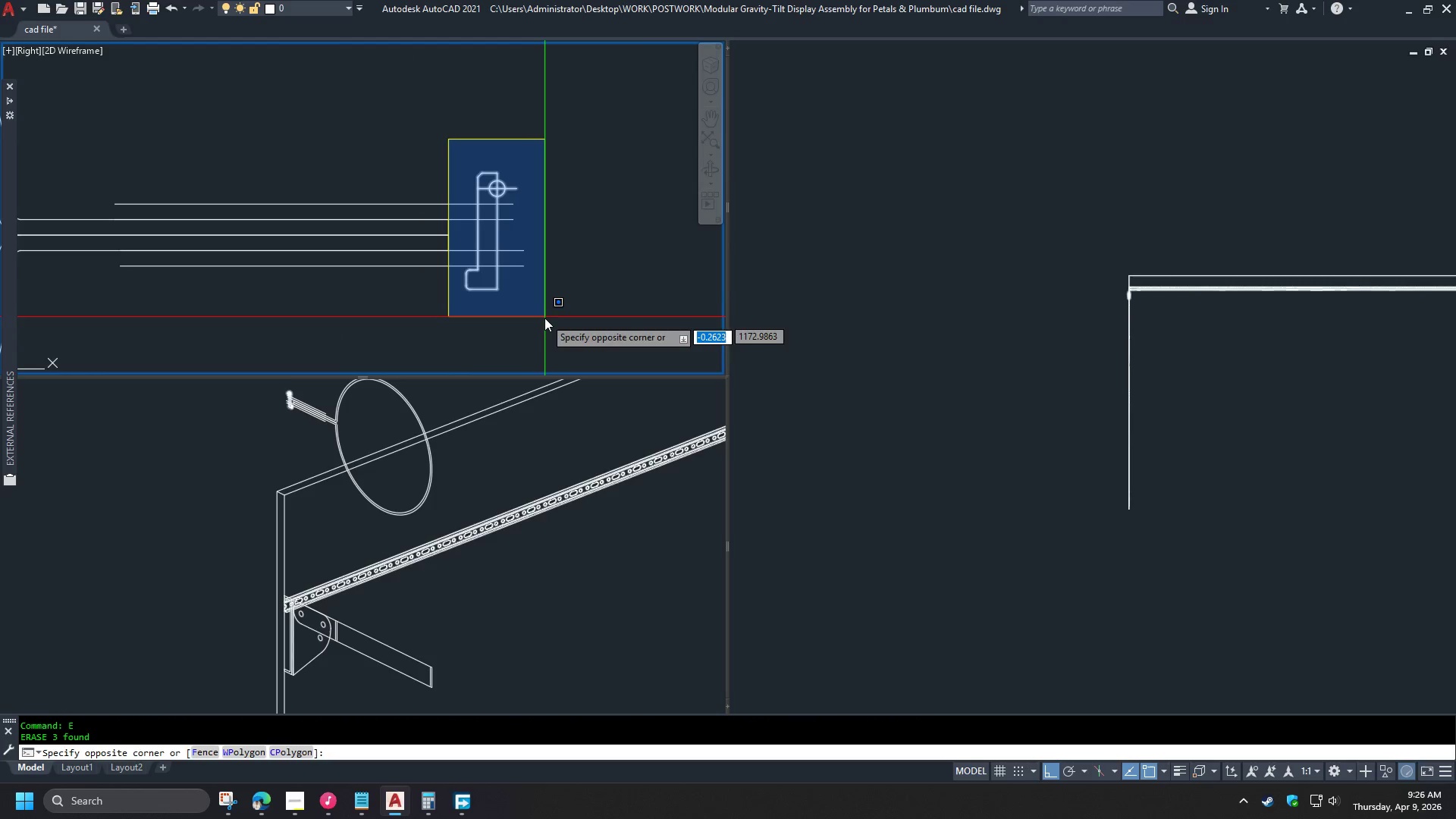 
left_click([544, 322])
 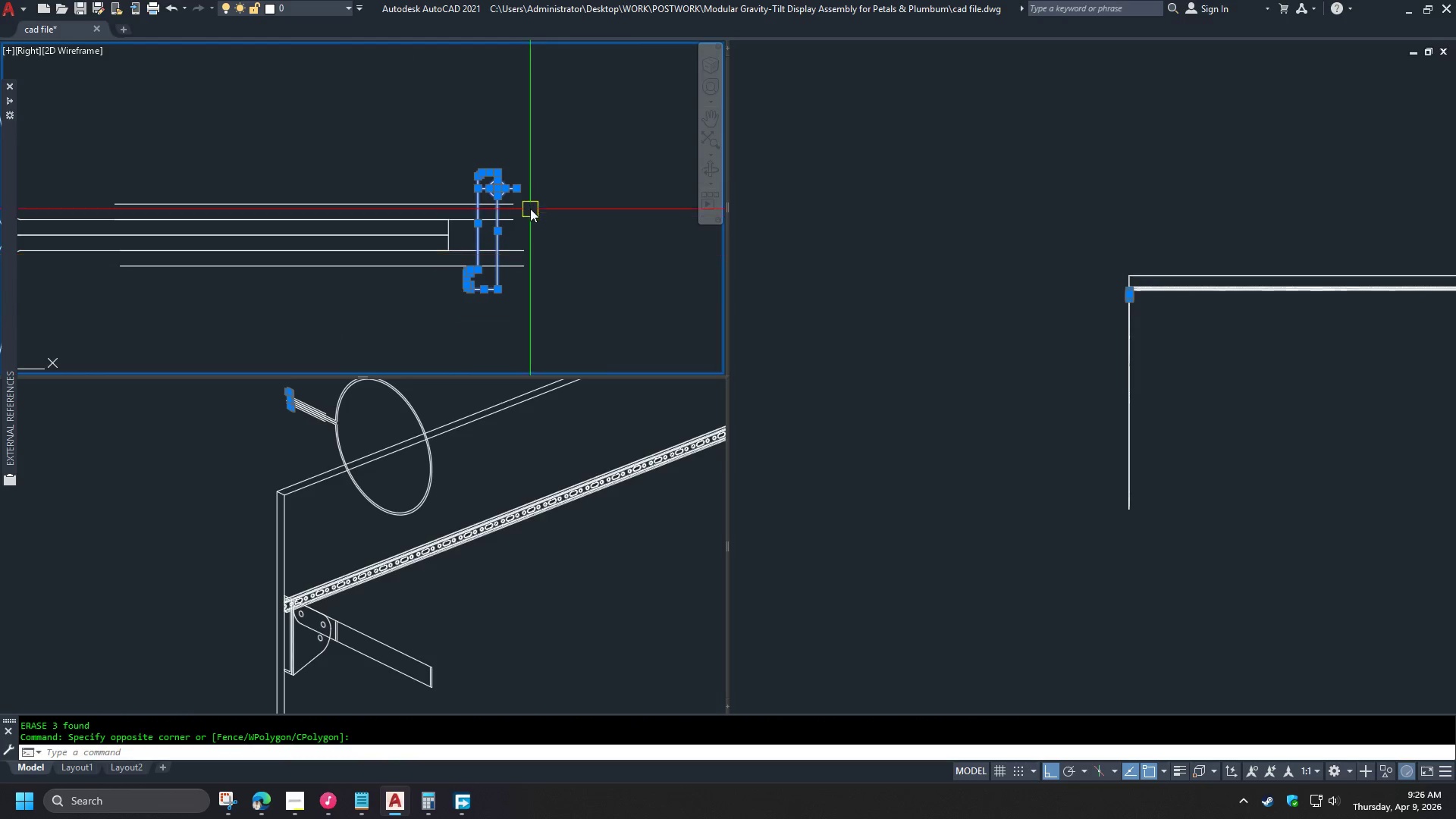 
scroll: coordinate [506, 194], scroll_direction: up, amount: 3.0
 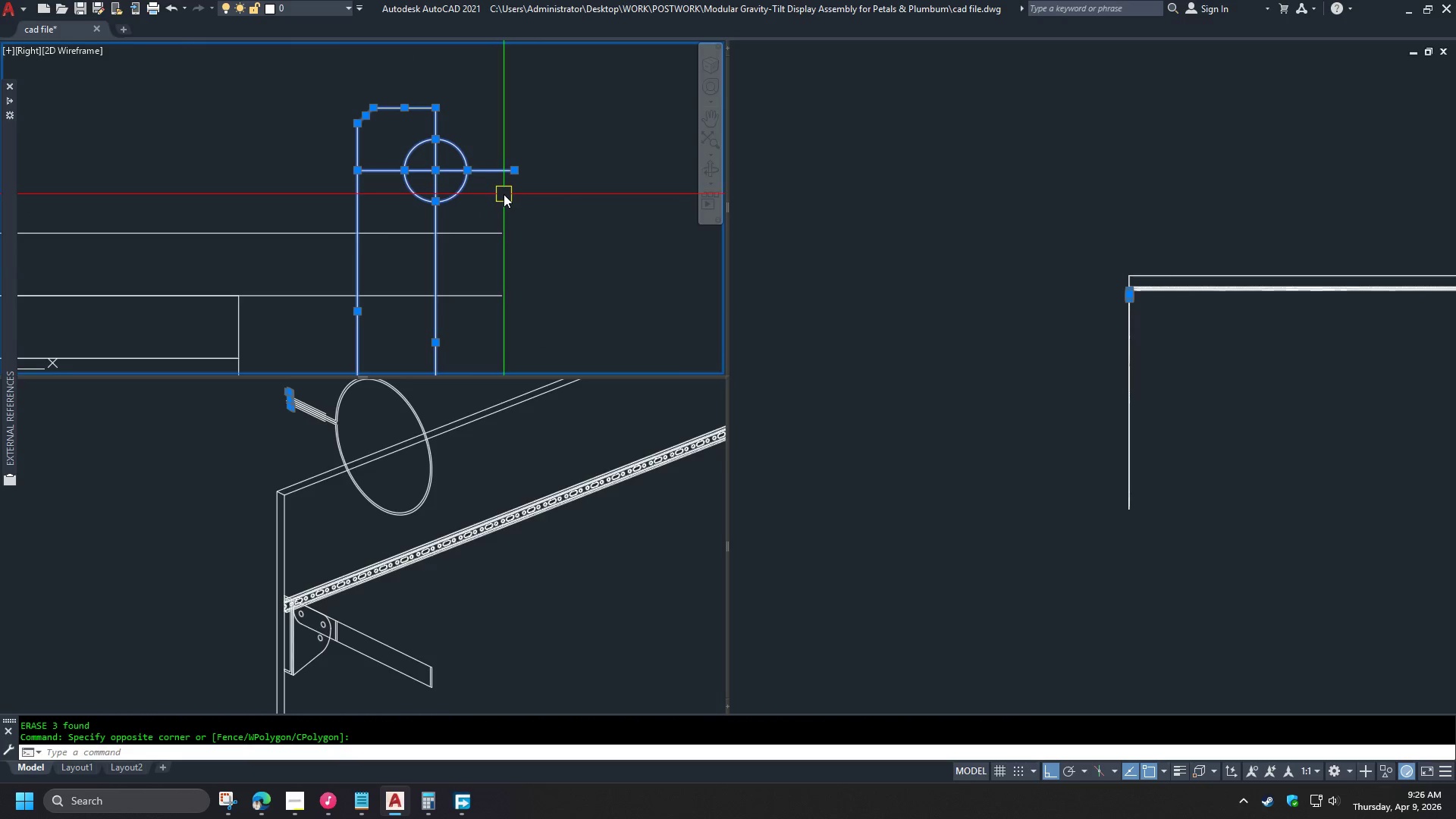 
hold_key(key=ShiftLeft, duration=0.77)
double_click([457, 155])
 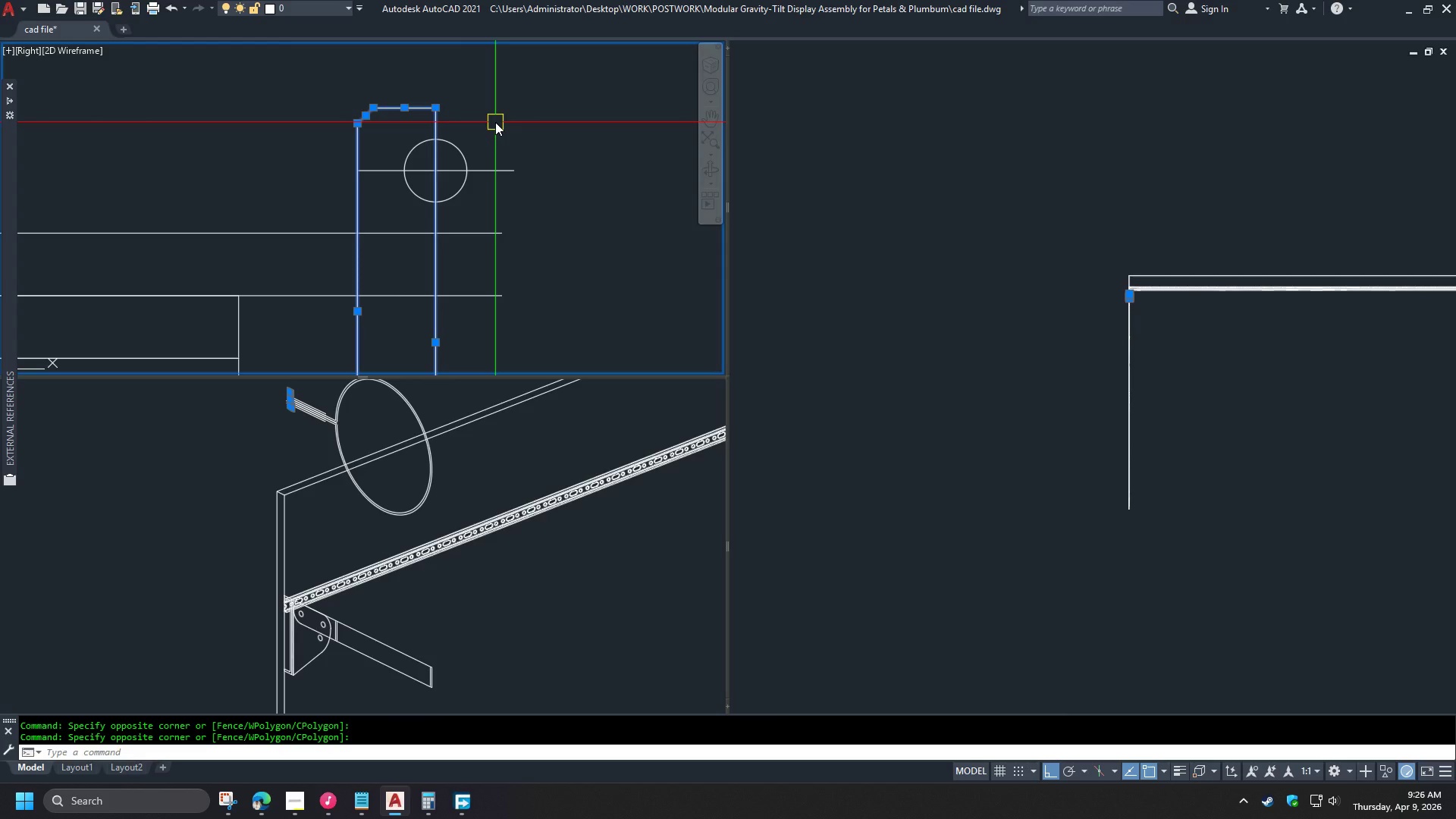 
key(J)
 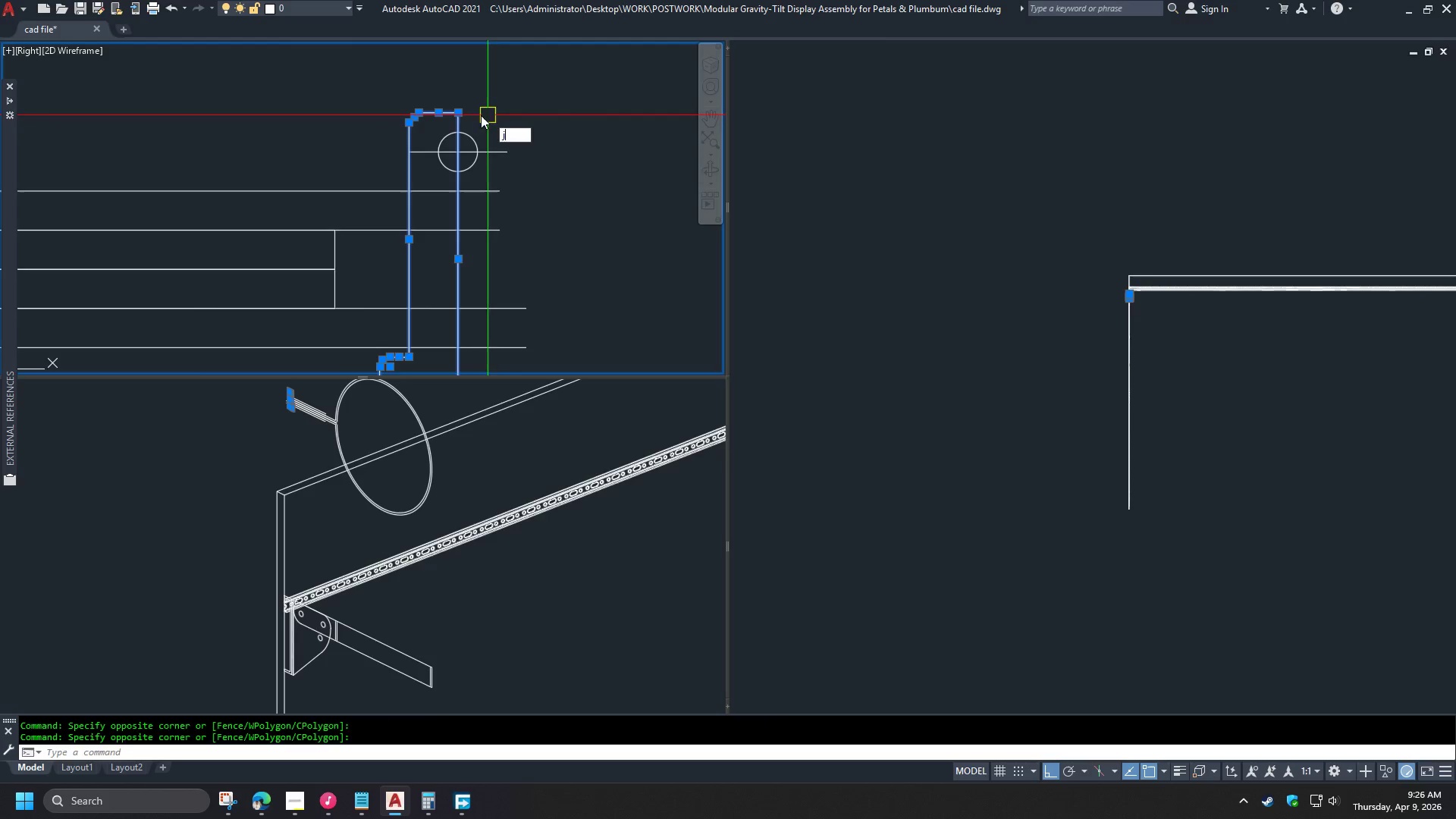 
scroll: coordinate [495, 121], scroll_direction: down, amount: 1.0
 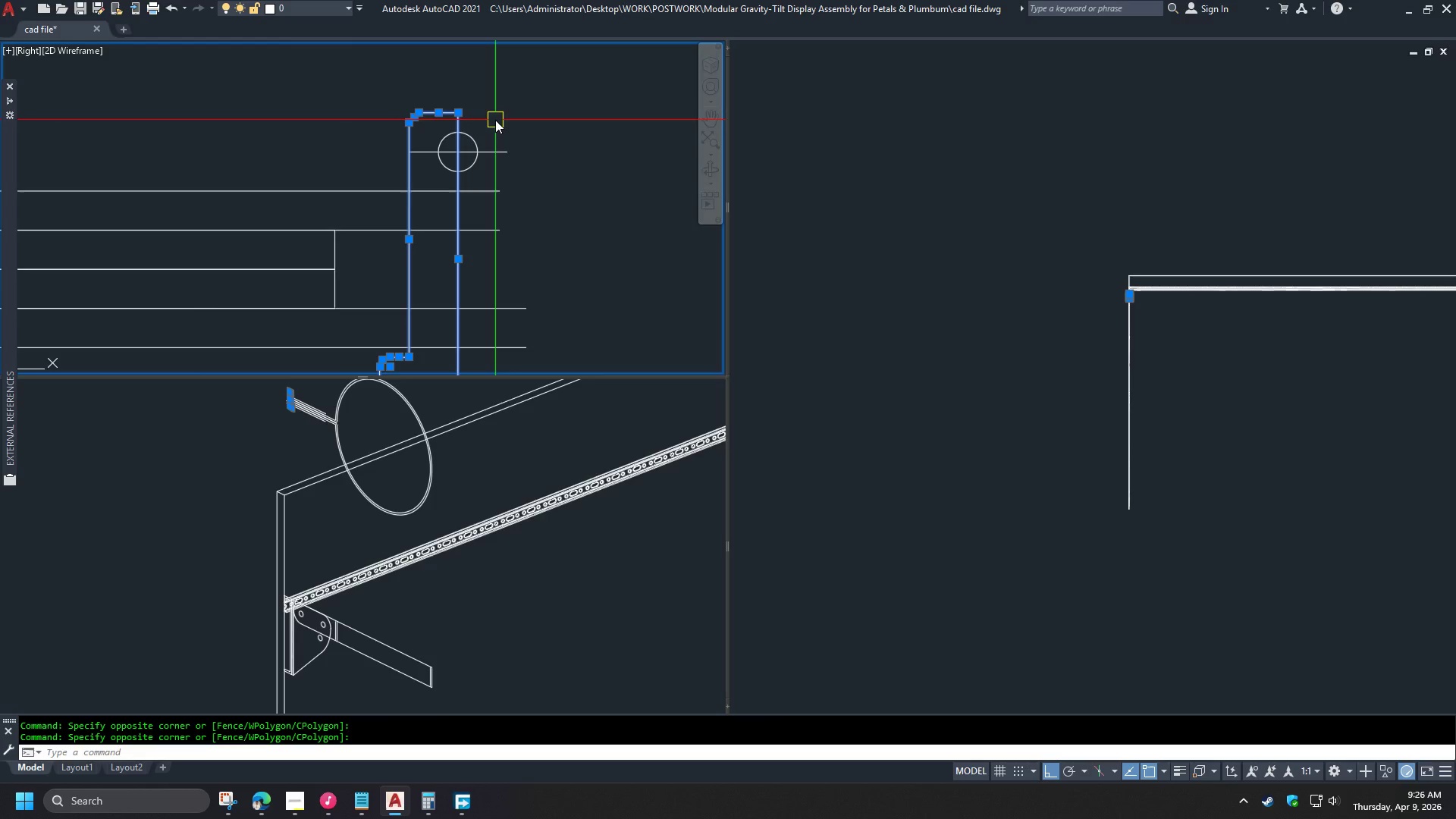 
key(Space)
 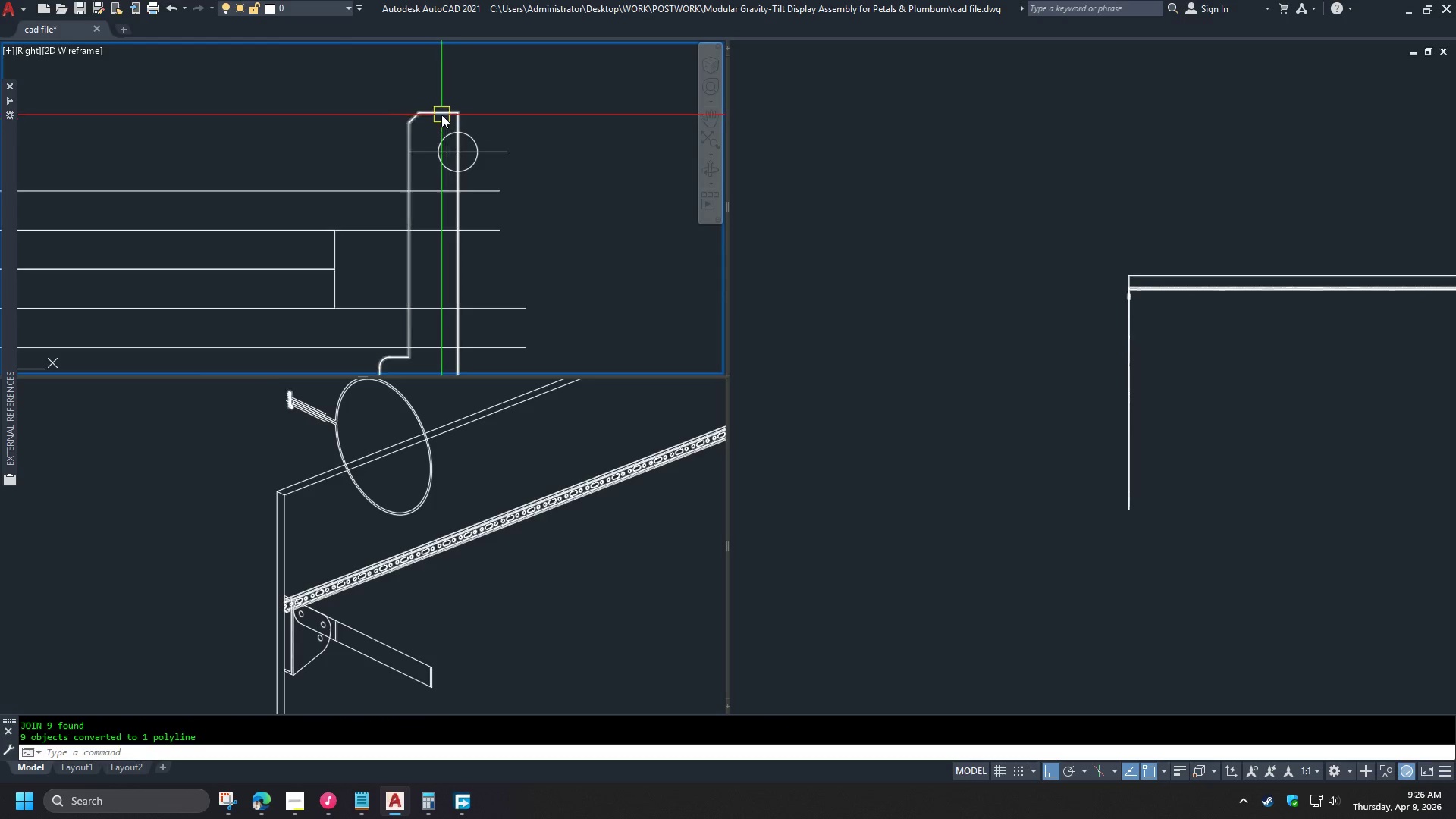 
left_click([441, 115])
 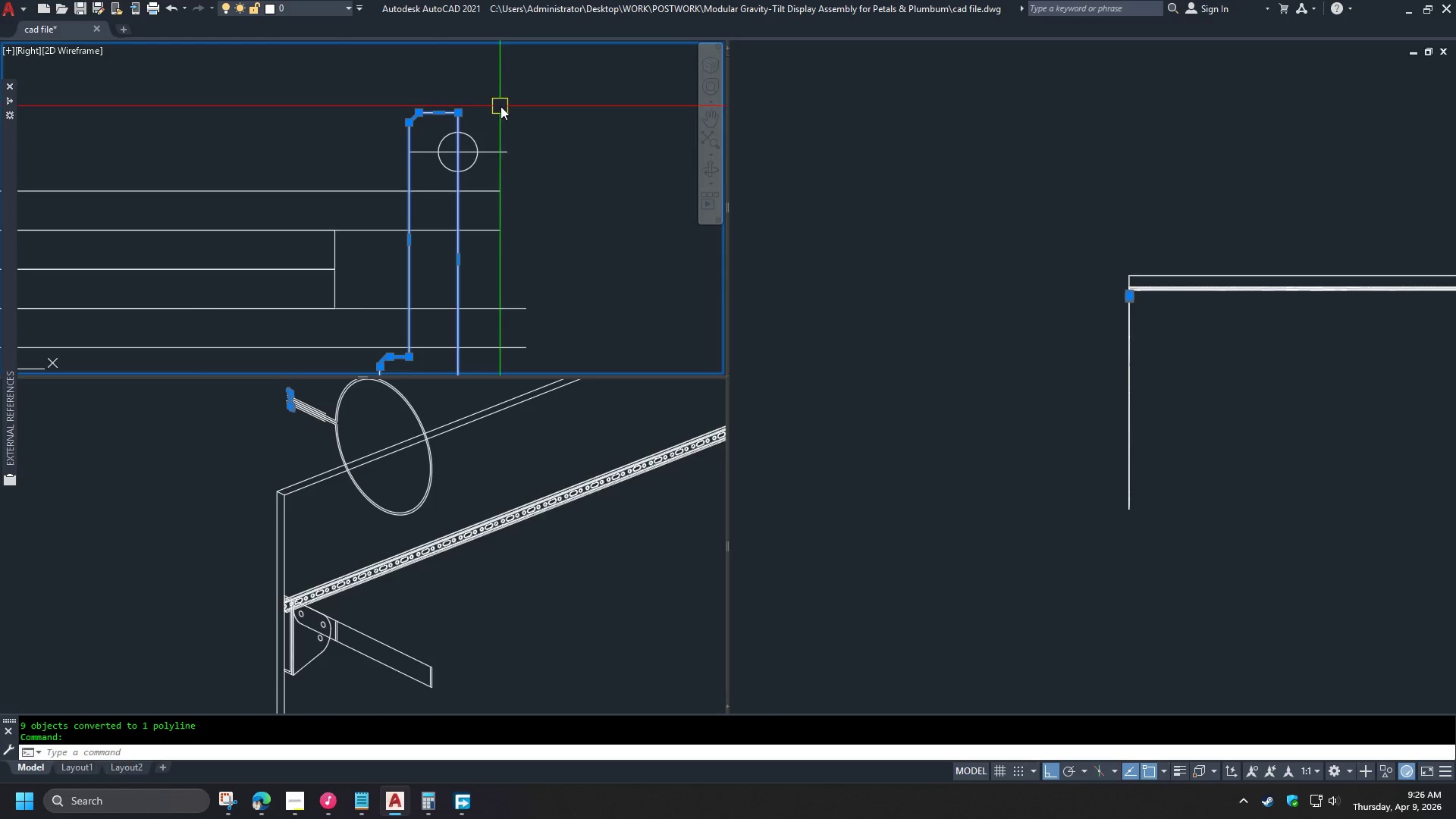 
key(Escape)
 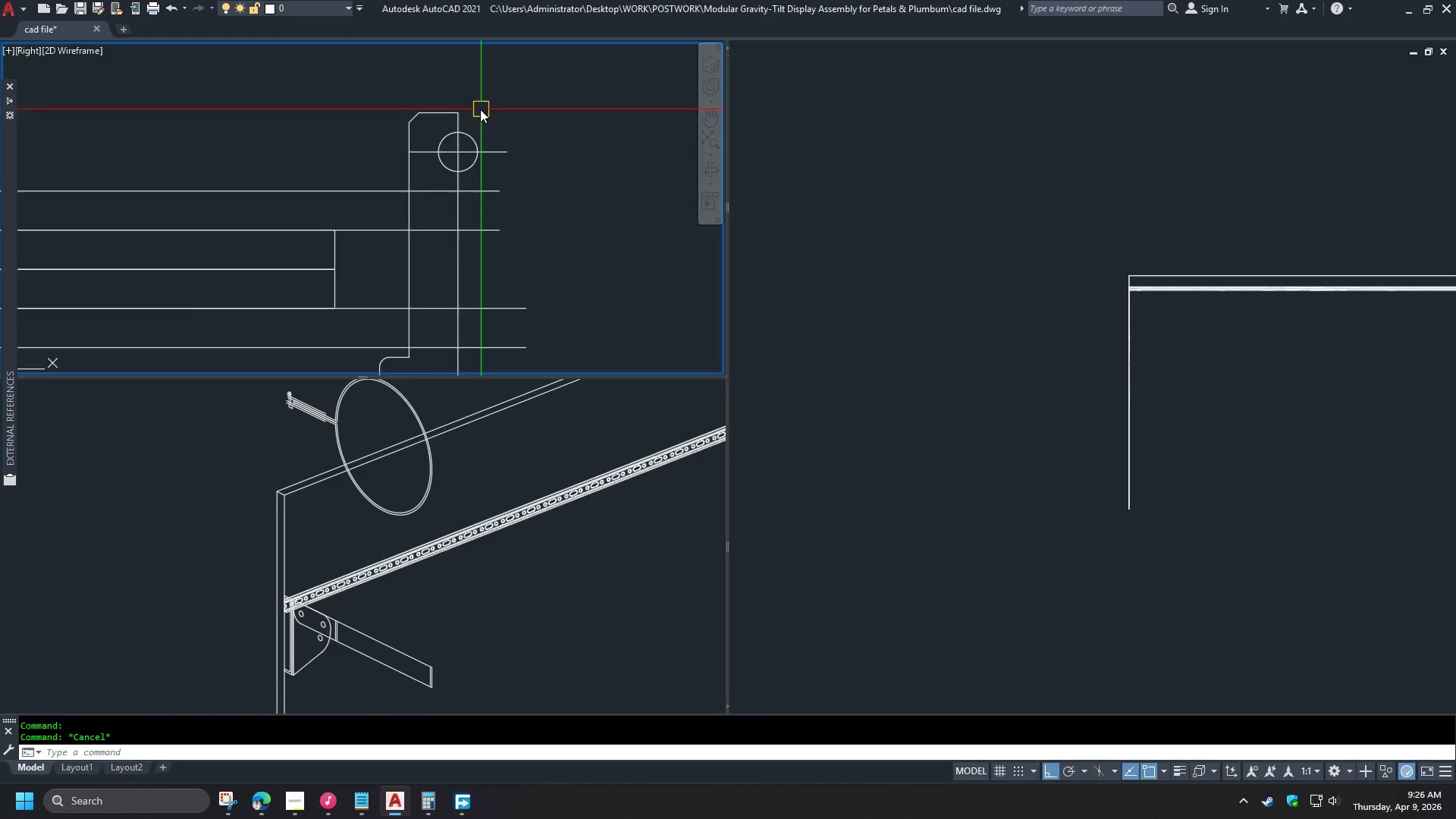 
scroll: coordinate [480, 109], scroll_direction: up, amount: 1.0
 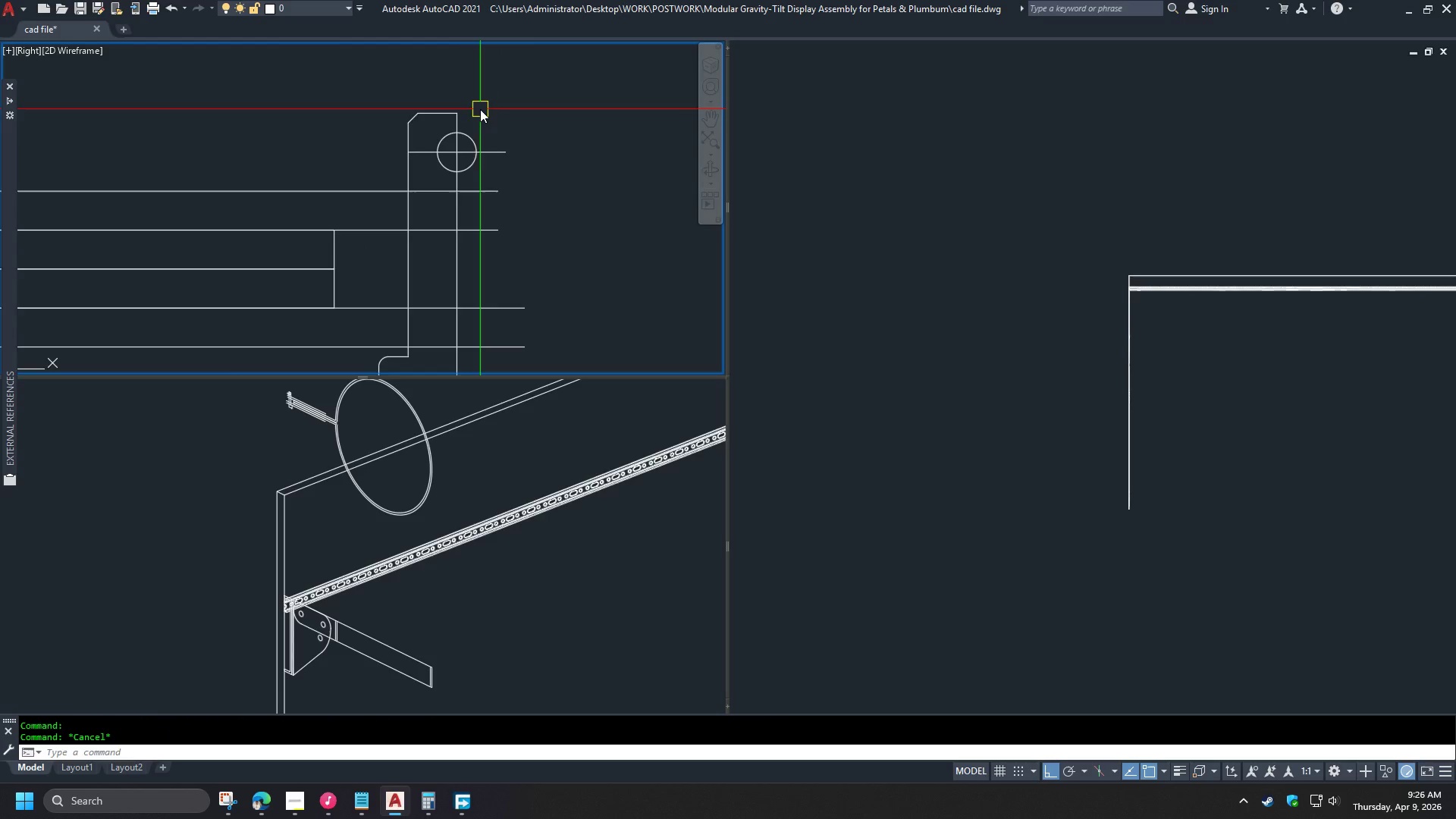 
scroll: coordinate [481, 109], scroll_direction: down, amount: 2.0
 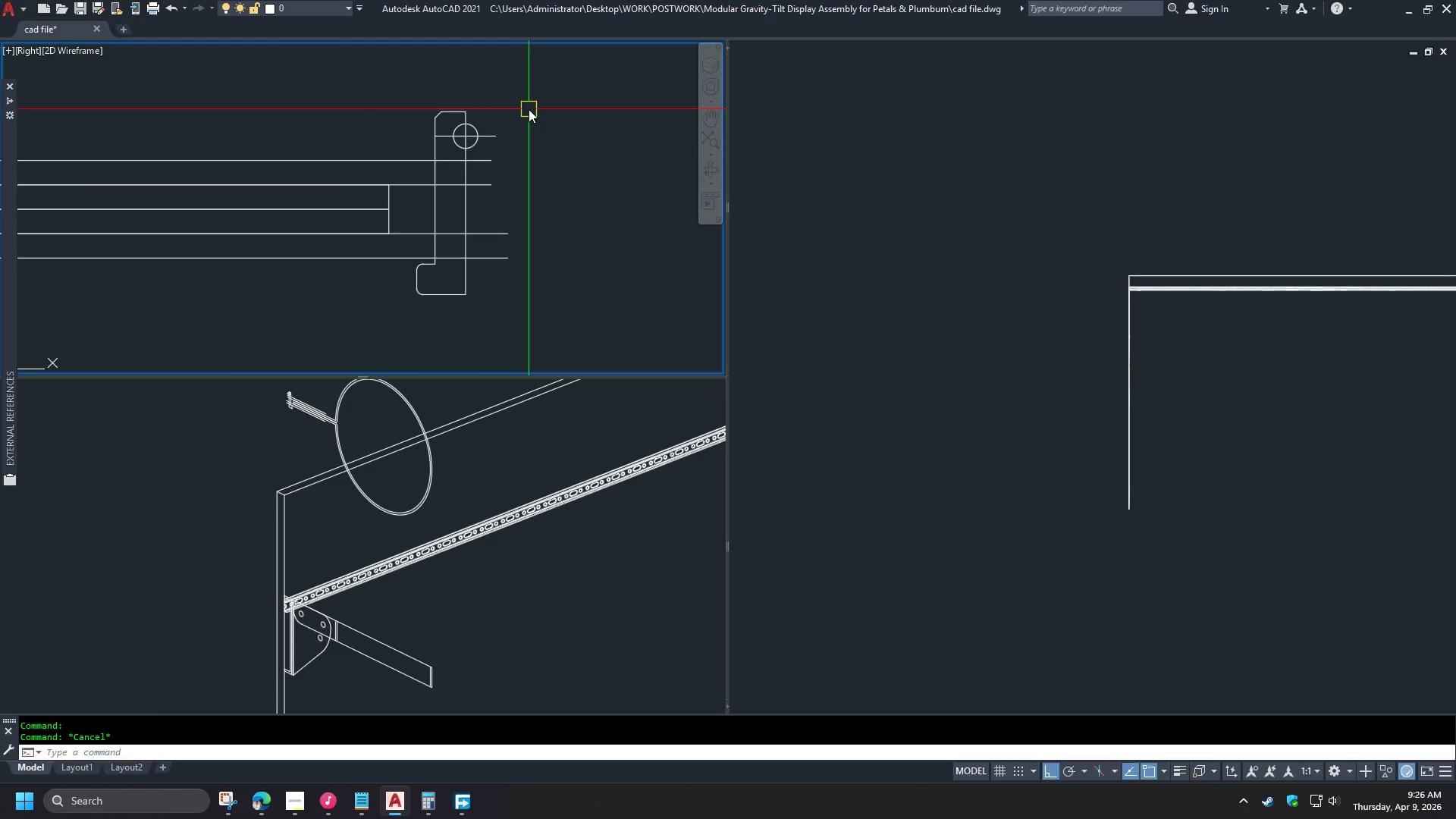 
wait(10.14)
 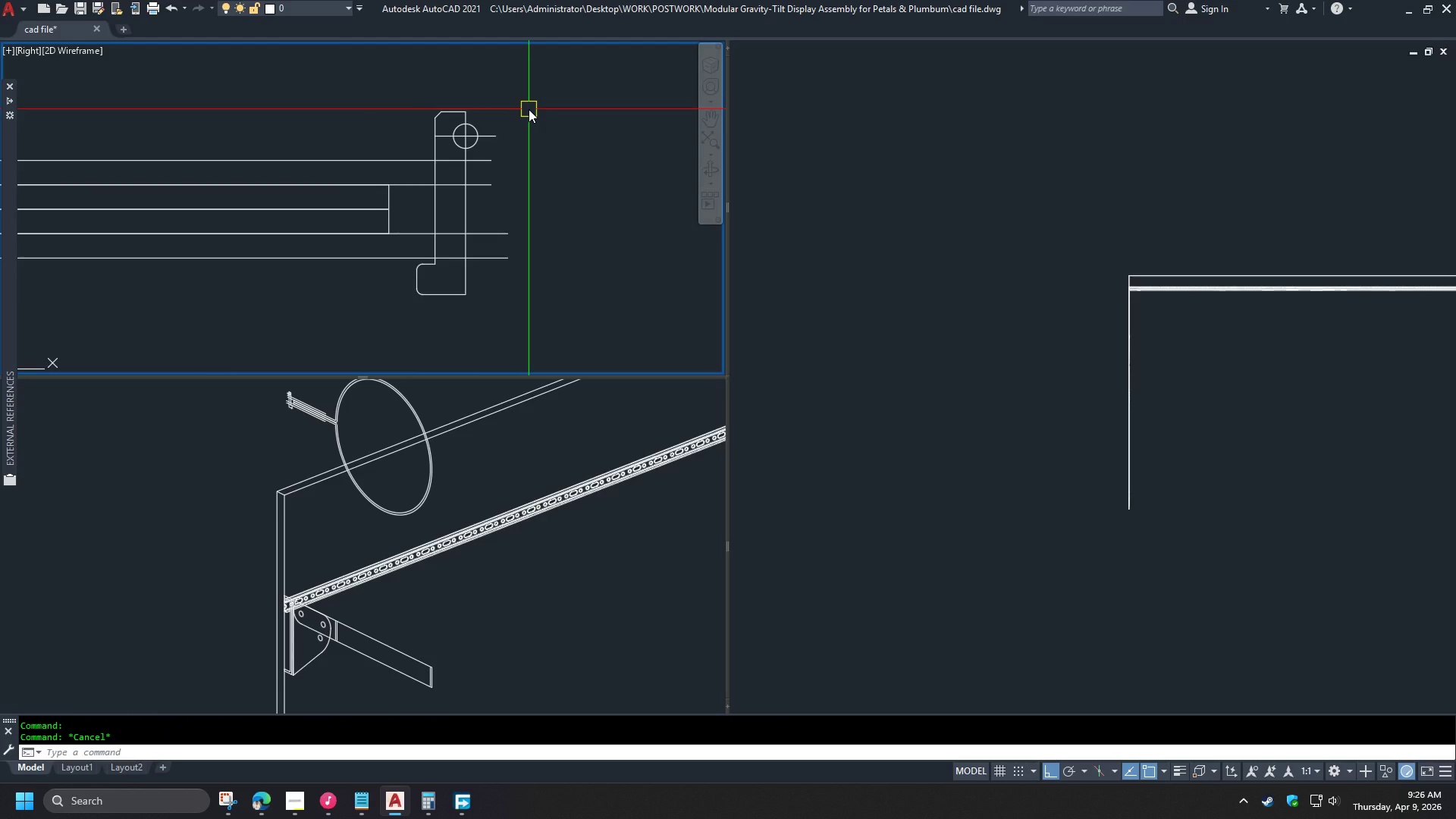 
scroll: coordinate [475, 118], scroll_direction: up, amount: 2.0
 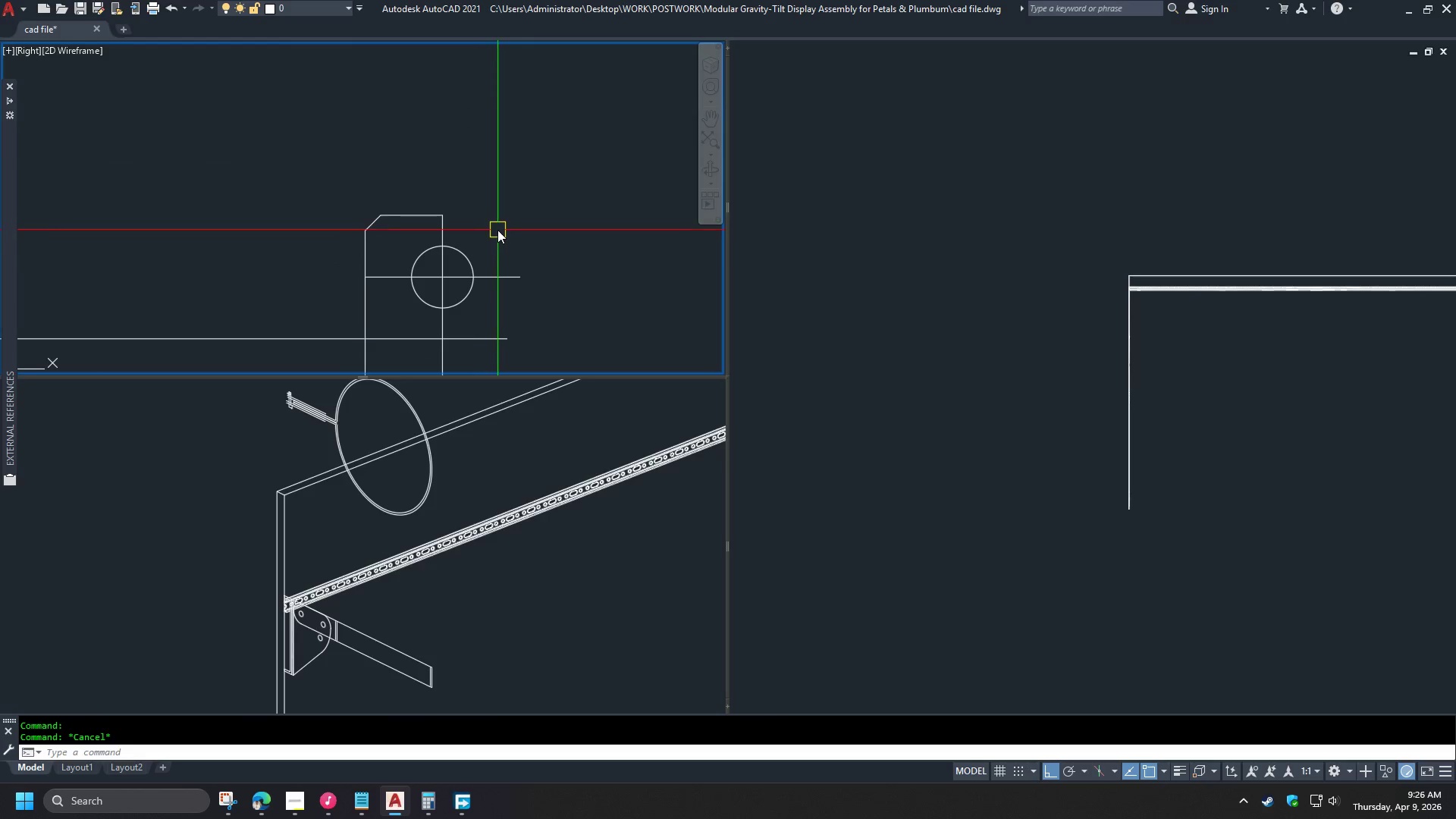 
key(C)
 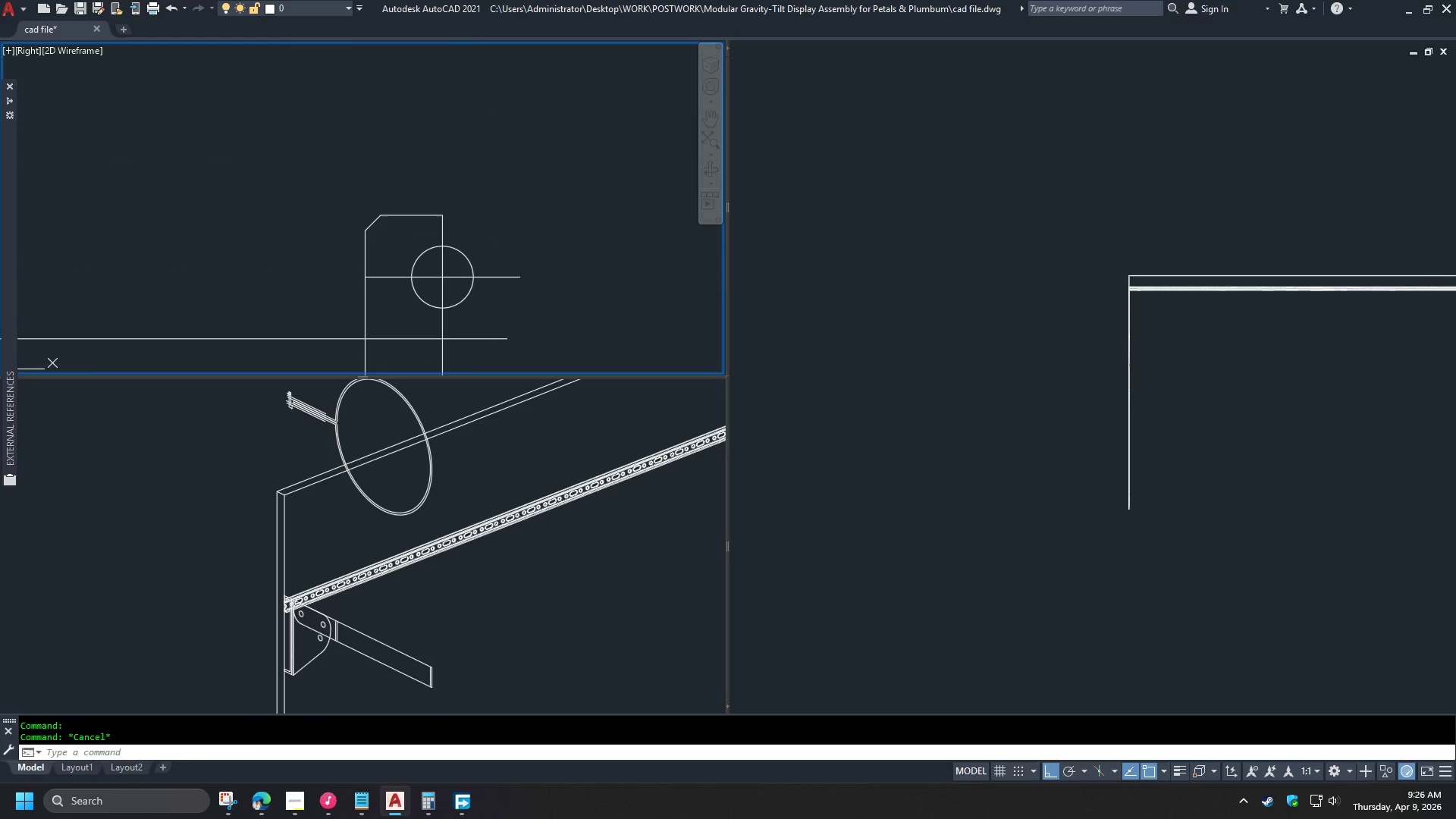 
key(Space)
 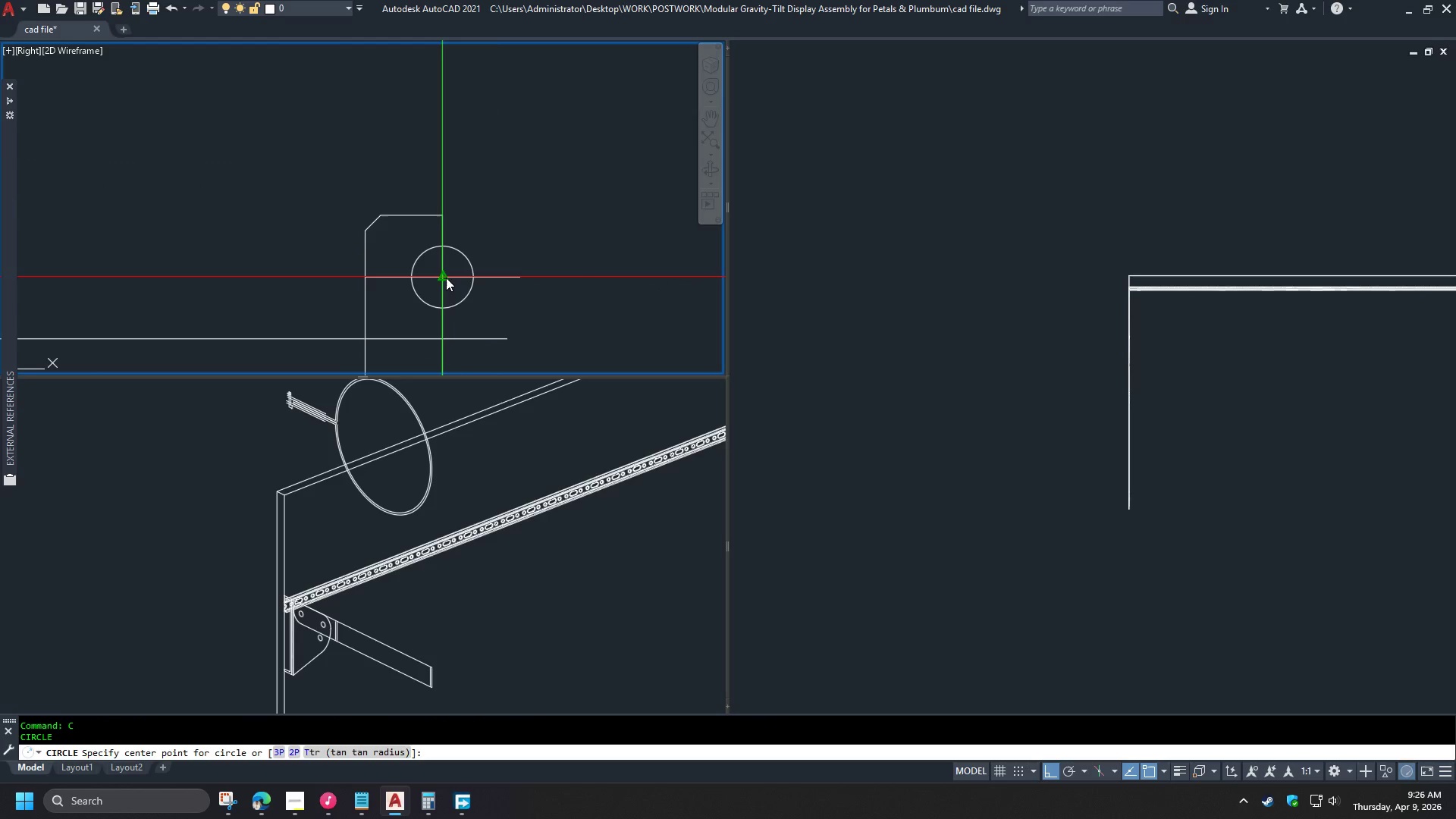 
left_click([446, 278])
 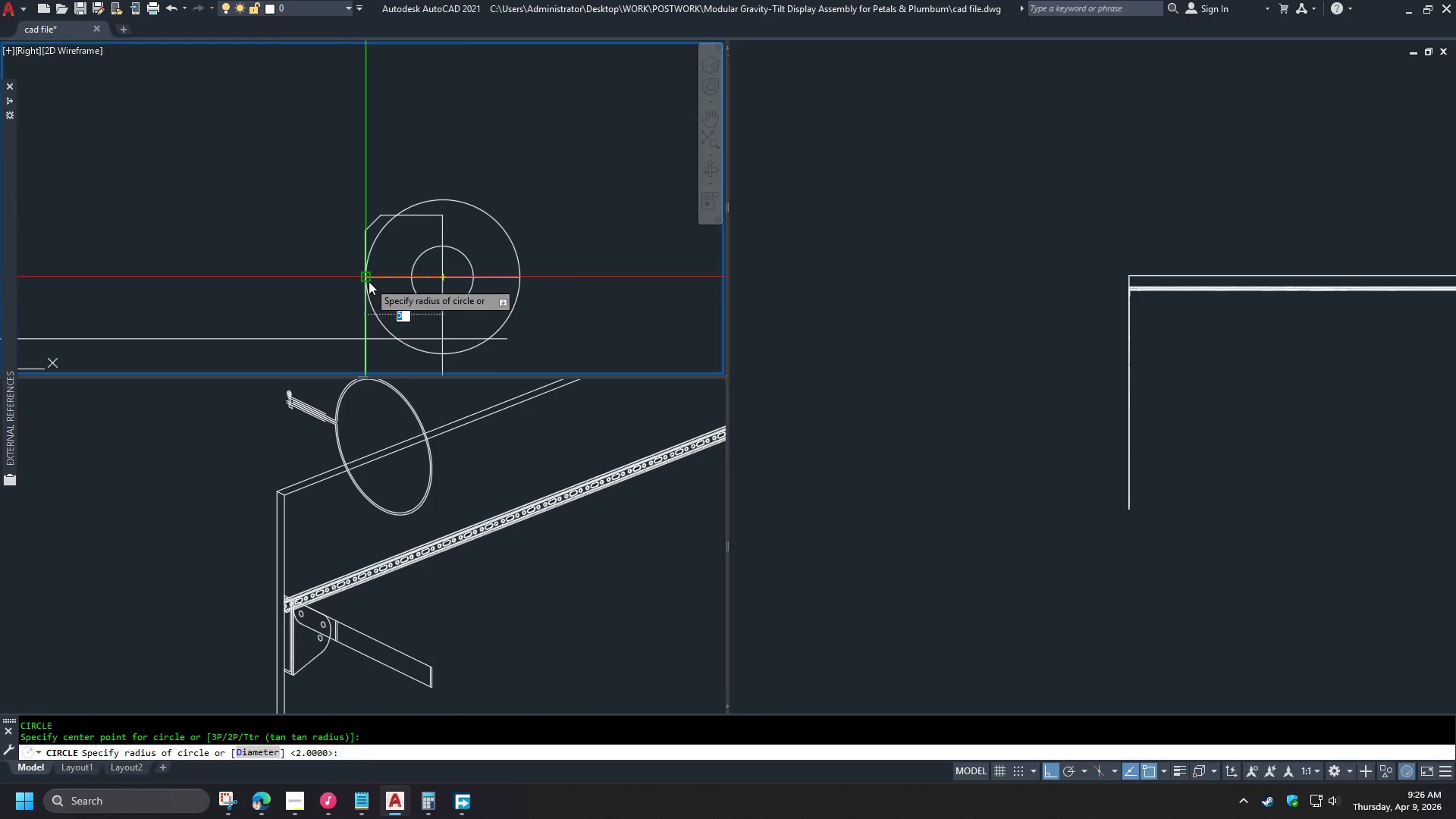 
left_click([369, 281])
 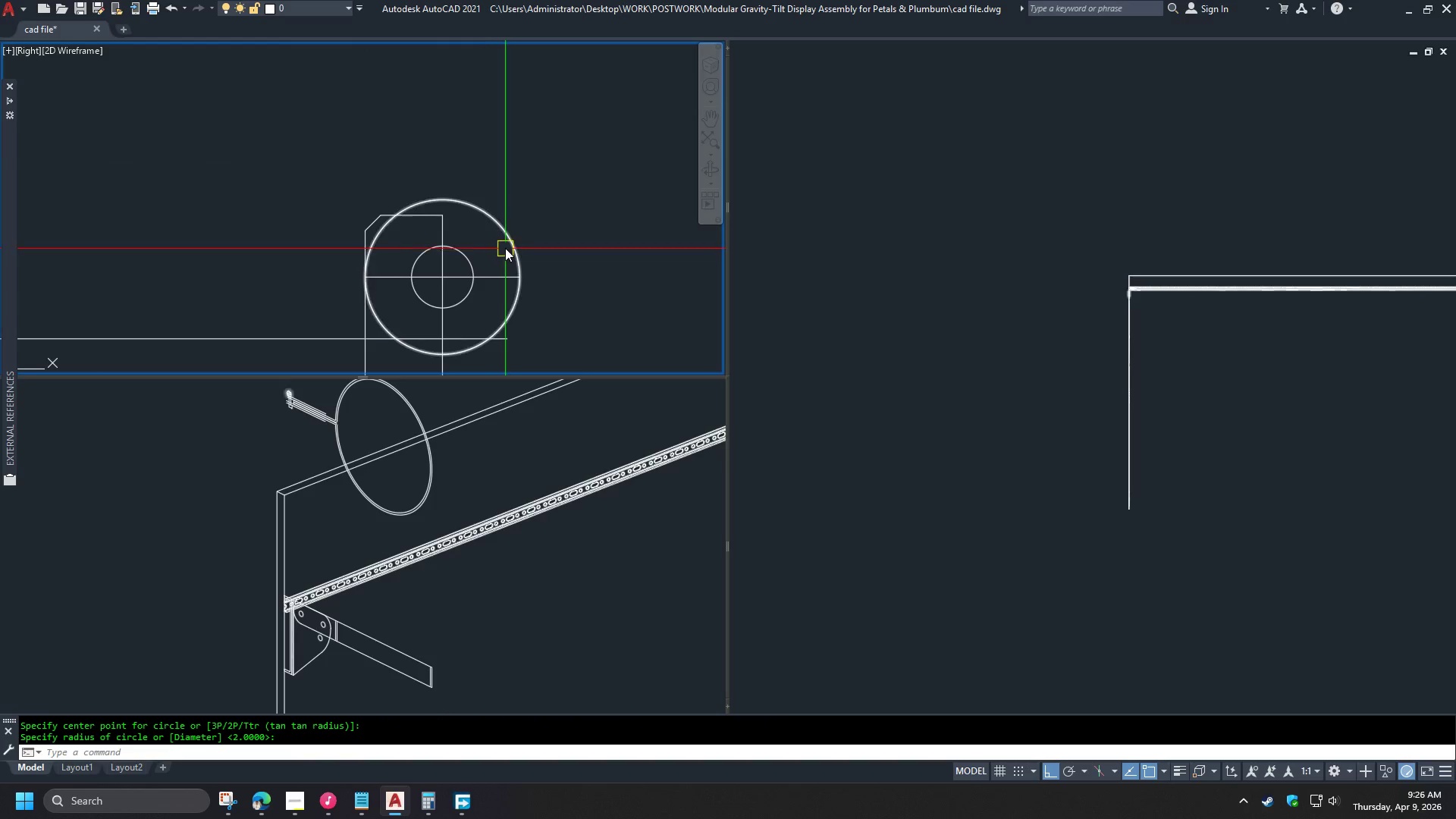 
left_click([511, 244])
 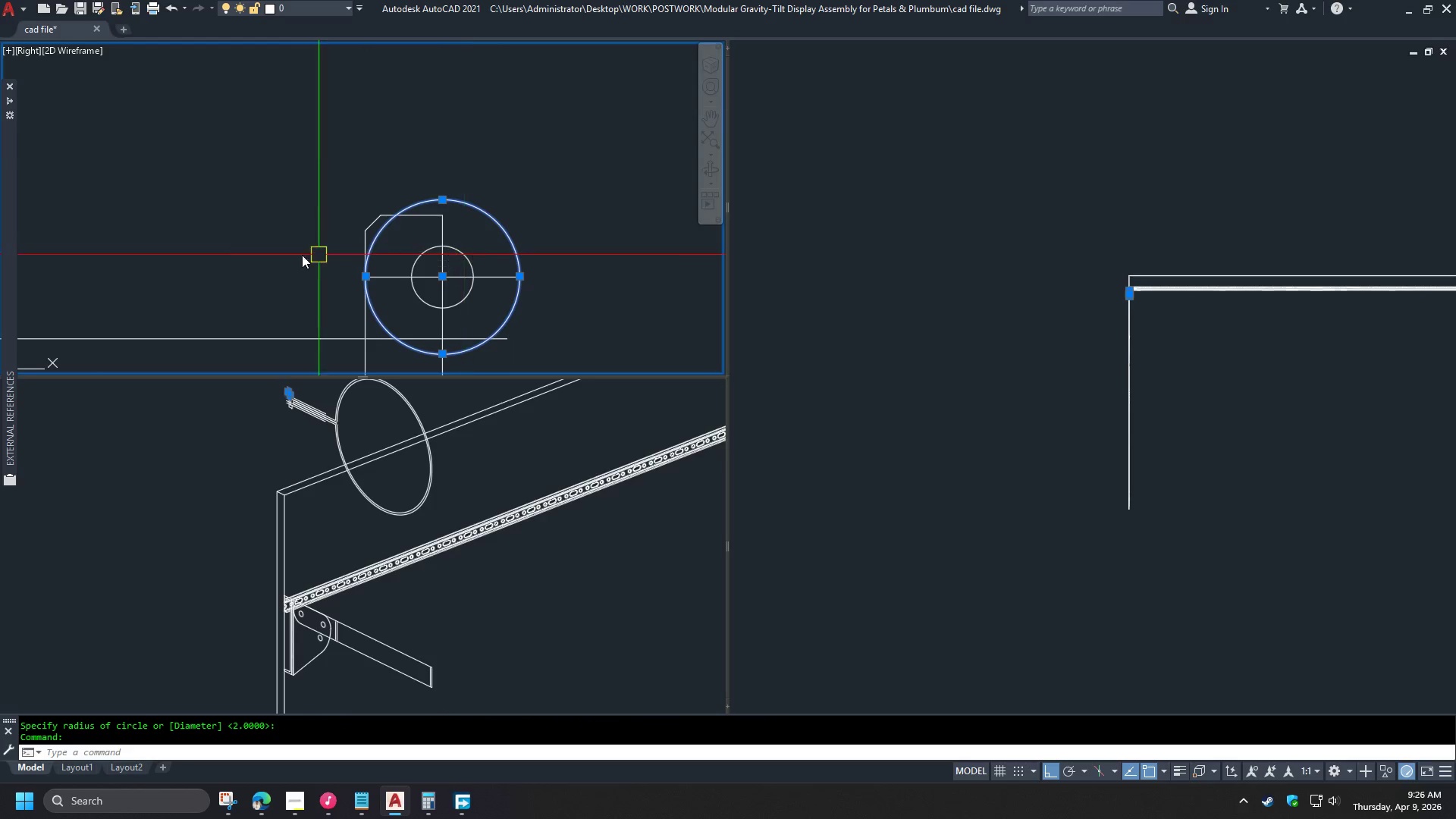 
scroll: coordinate [206, 256], scroll_direction: down, amount: 1.0
 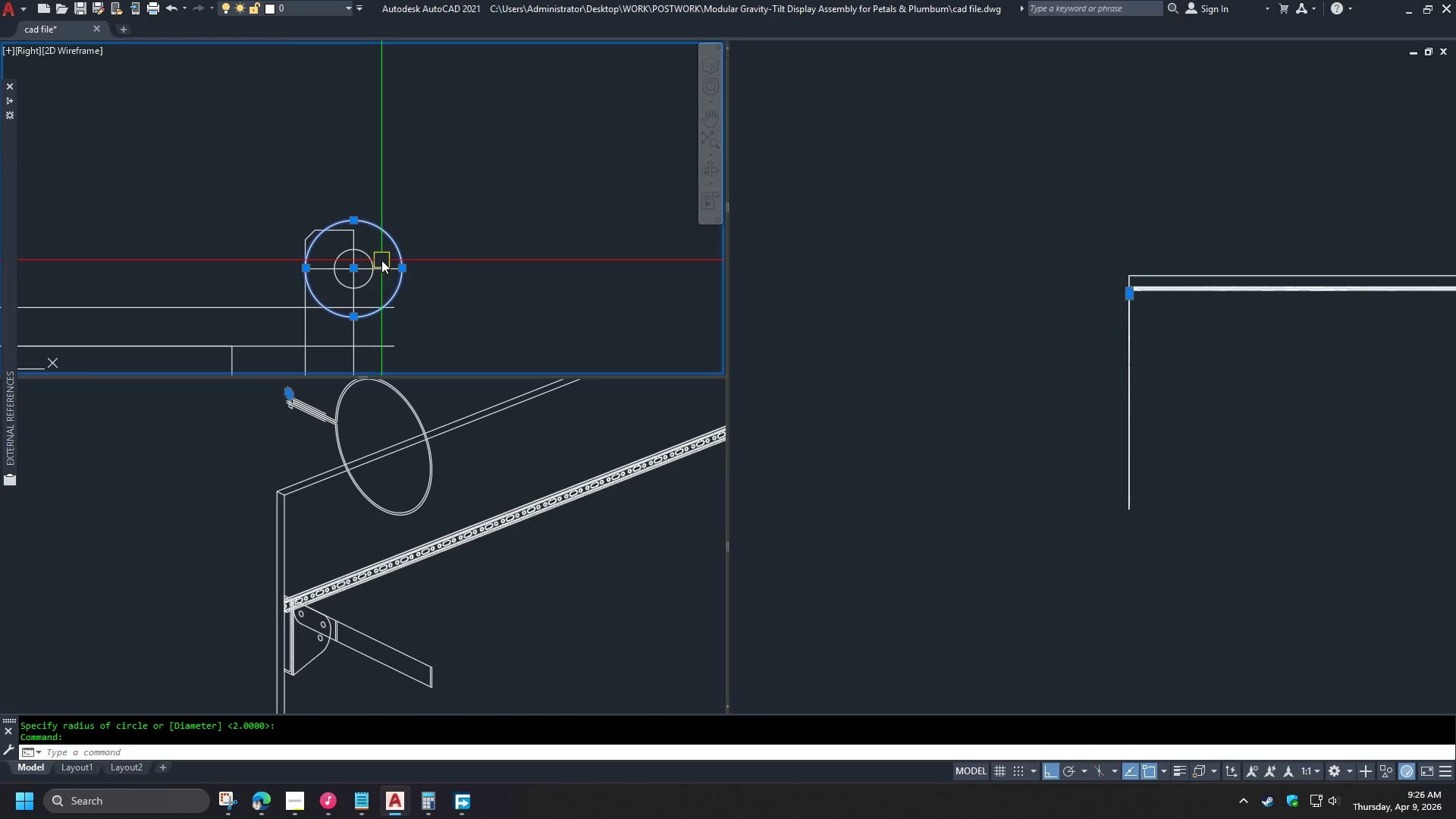 
scroll: coordinate [375, 256], scroll_direction: up, amount: 1.0
 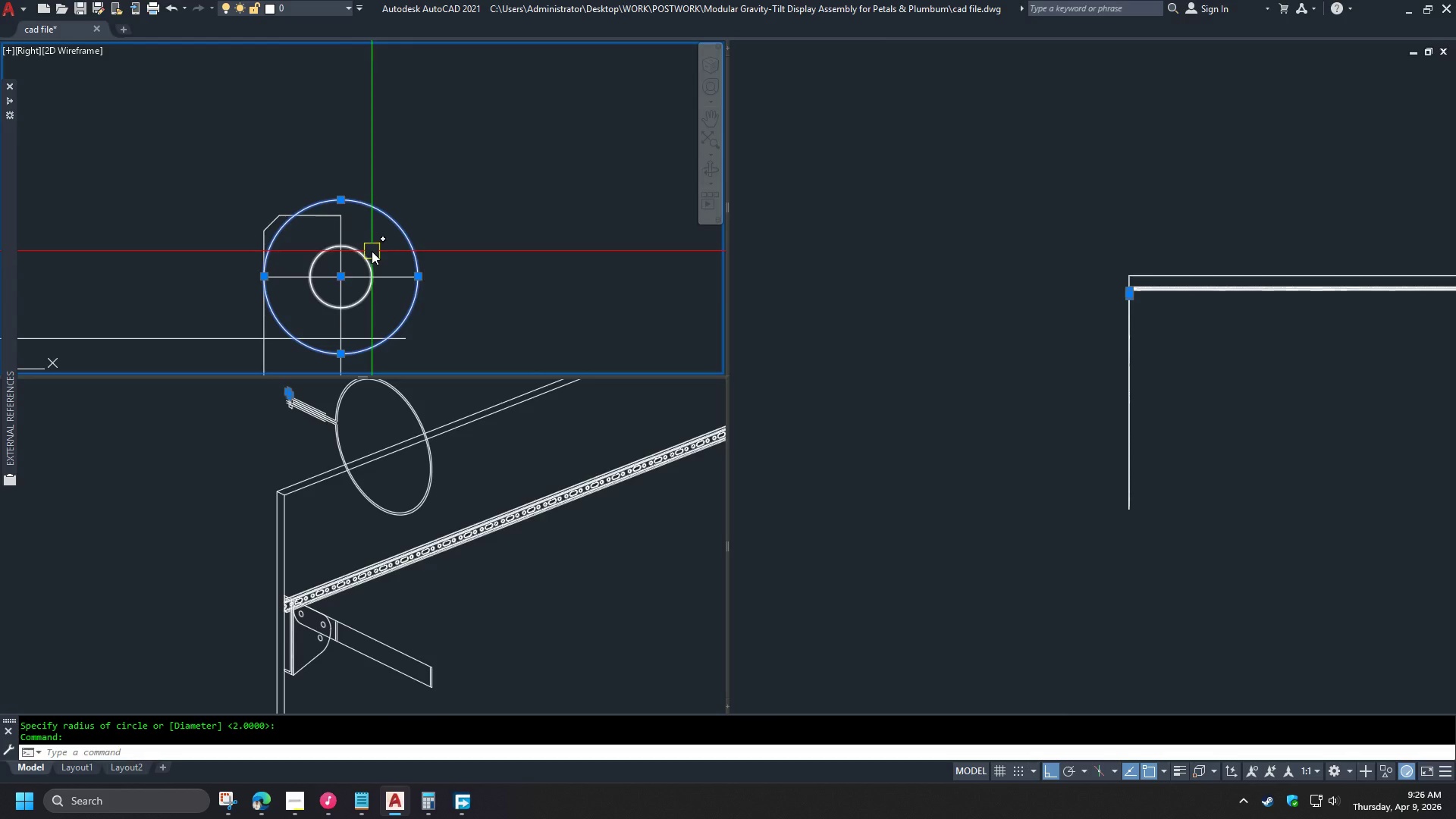 
key(Escape)
 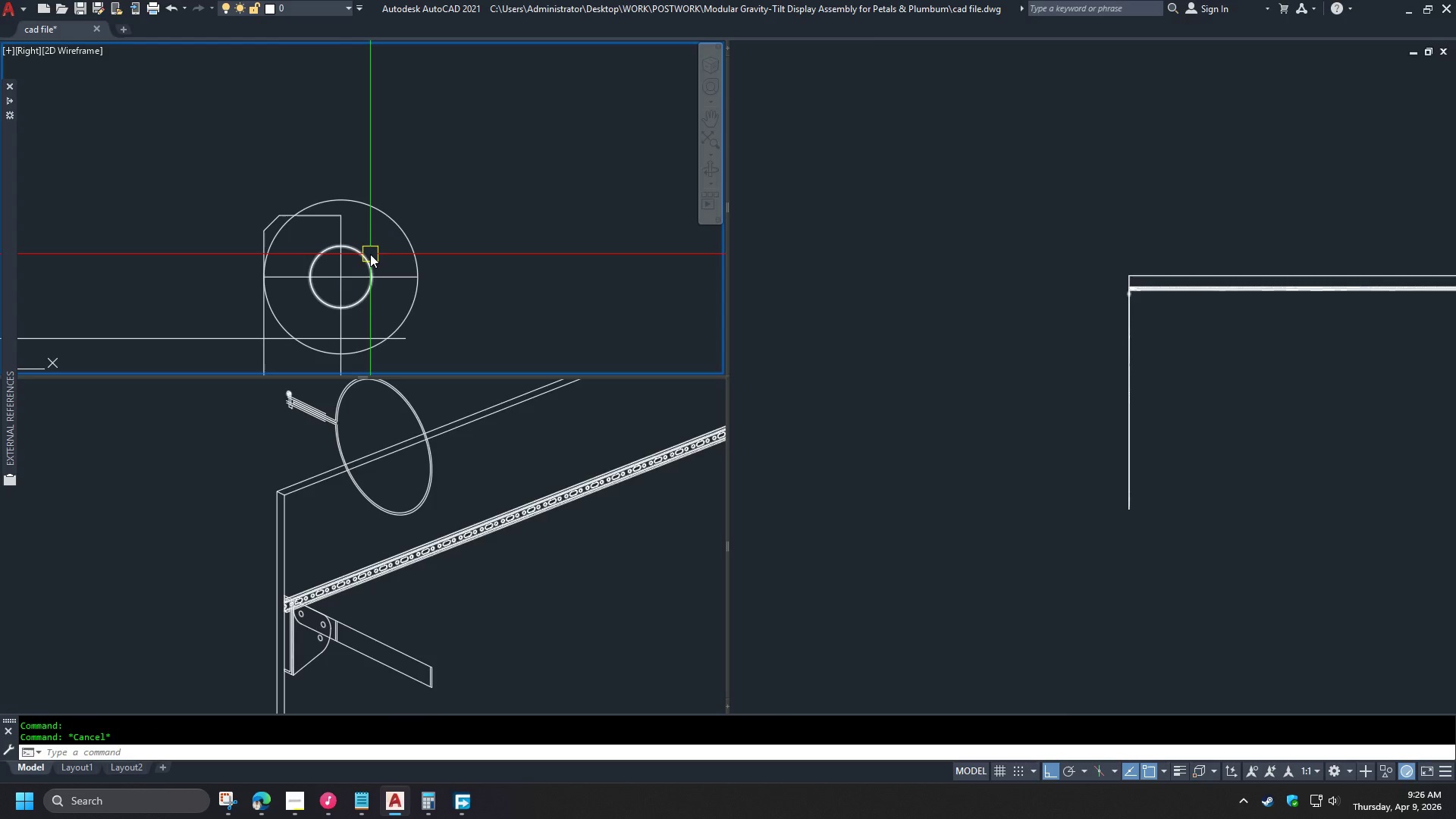 
left_click([370, 254])
 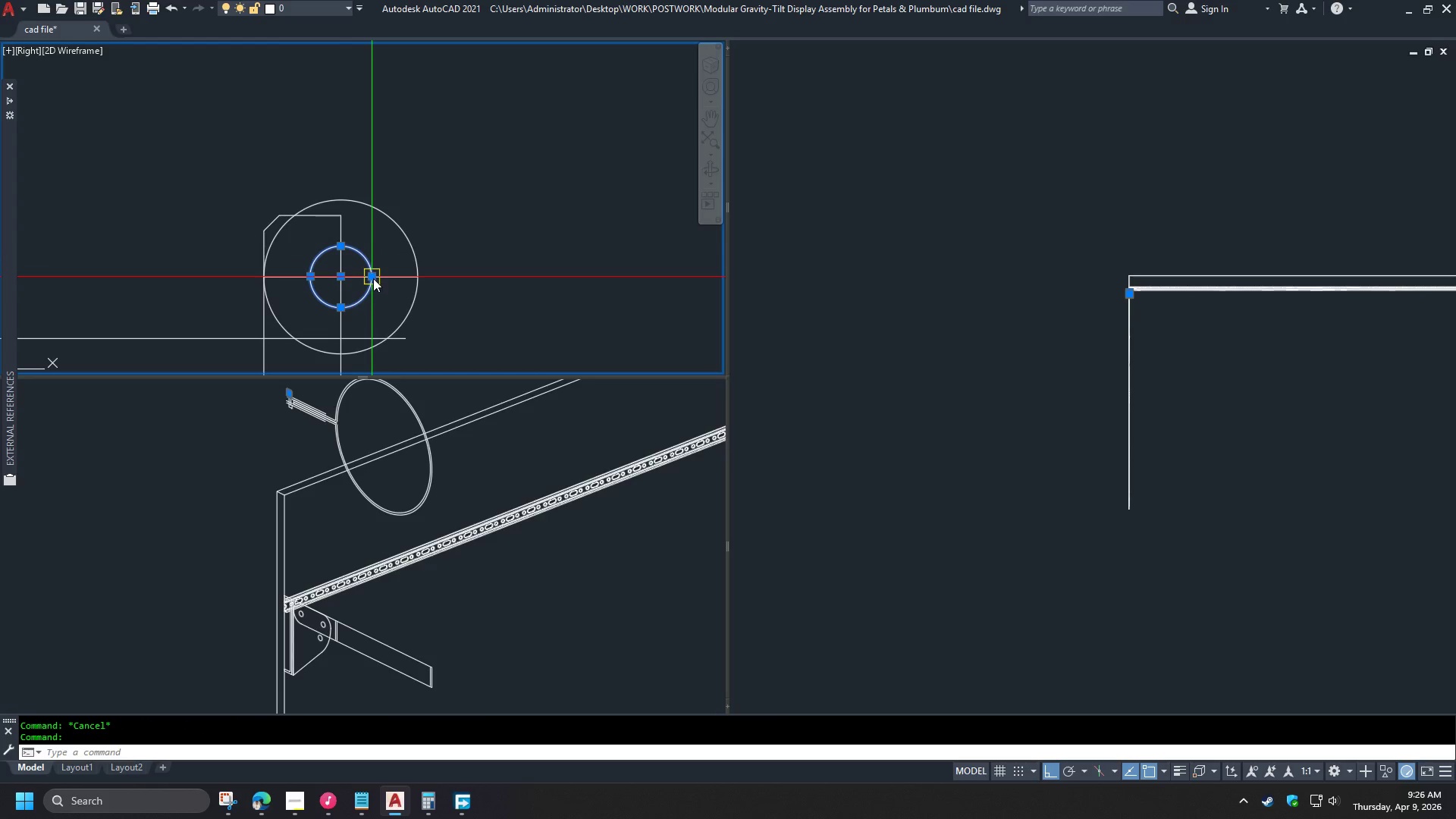 
left_click([374, 278])
 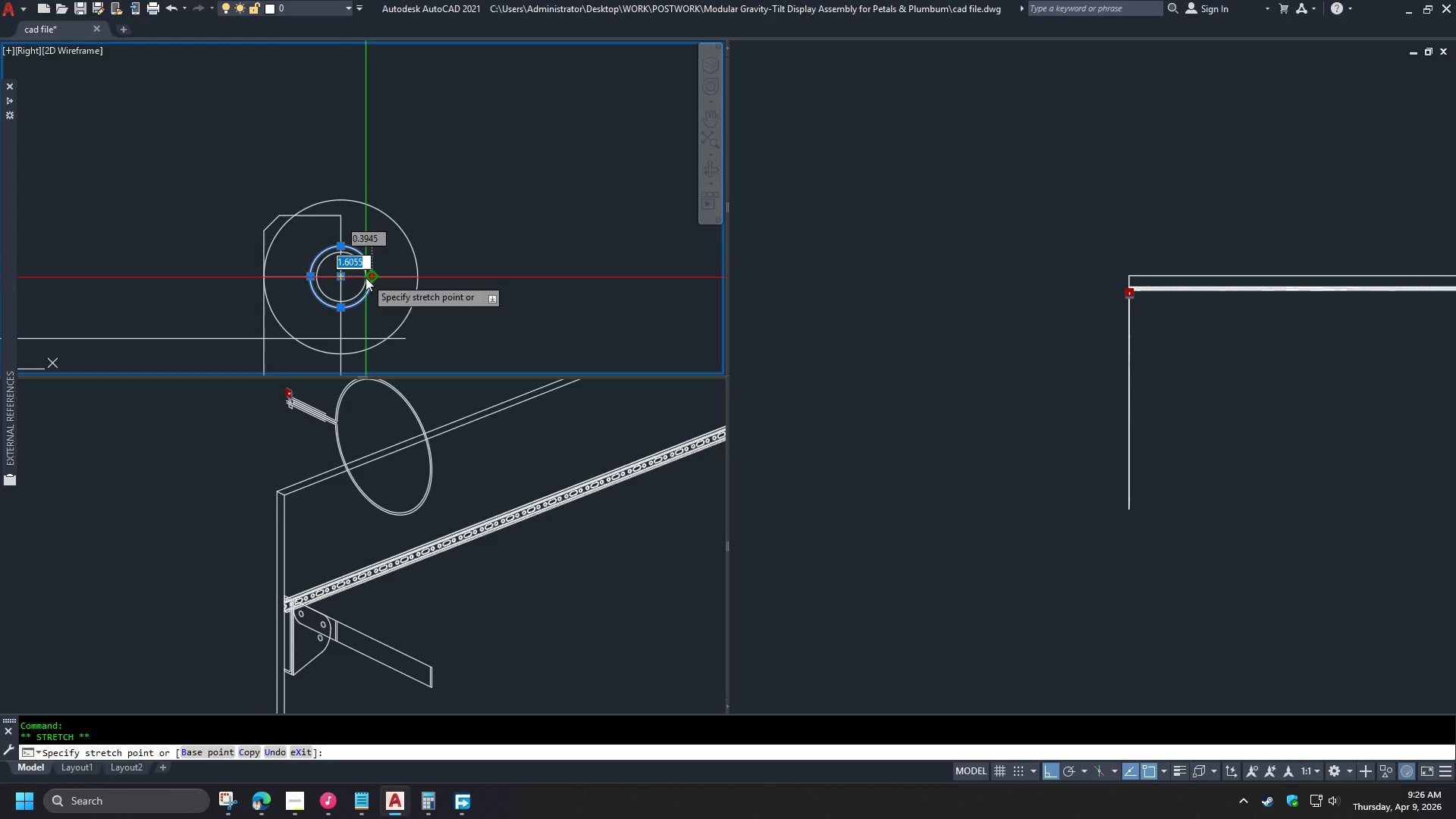 
key(Numpad1)
 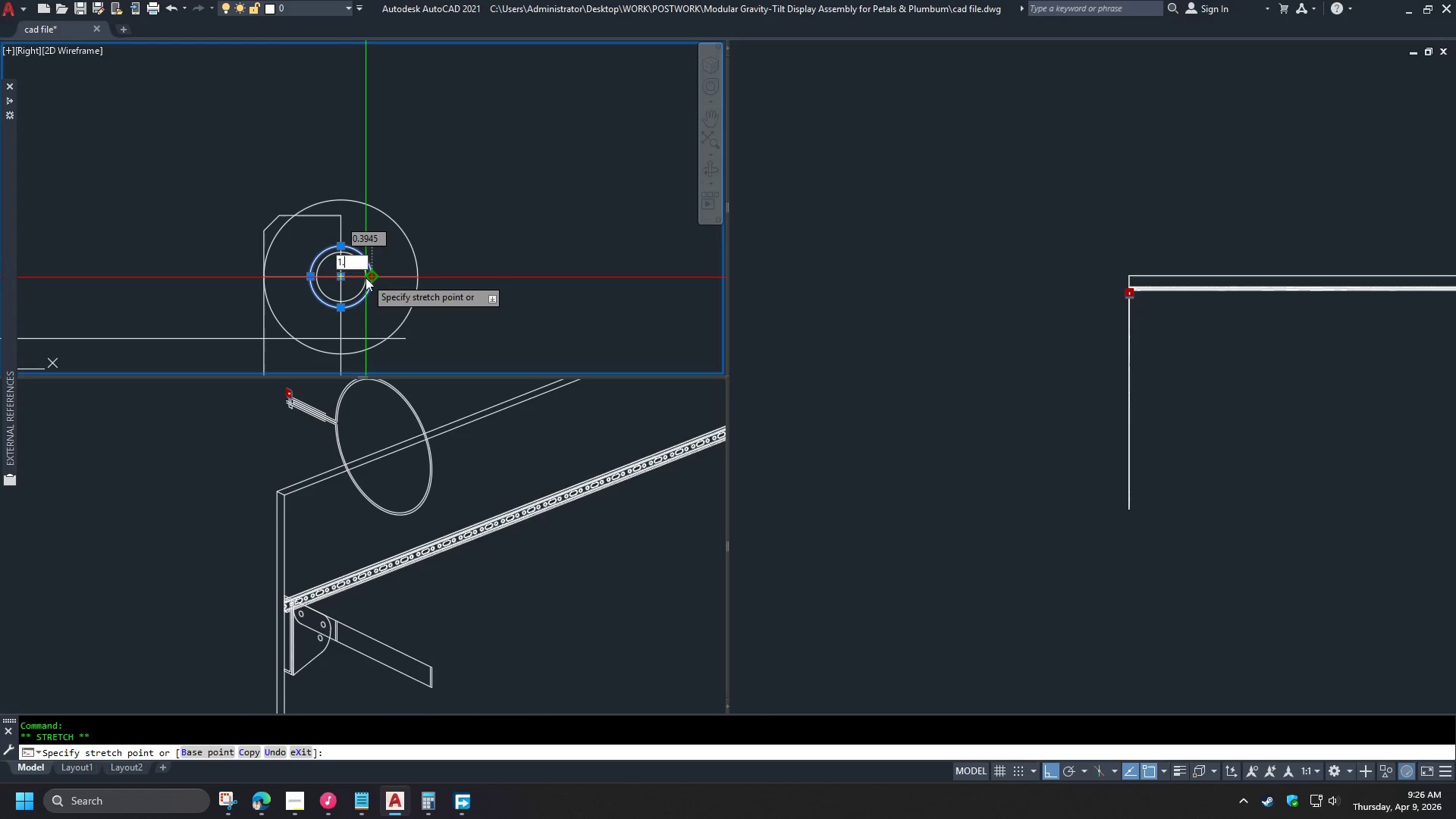 
key(NumpadDecimal)
 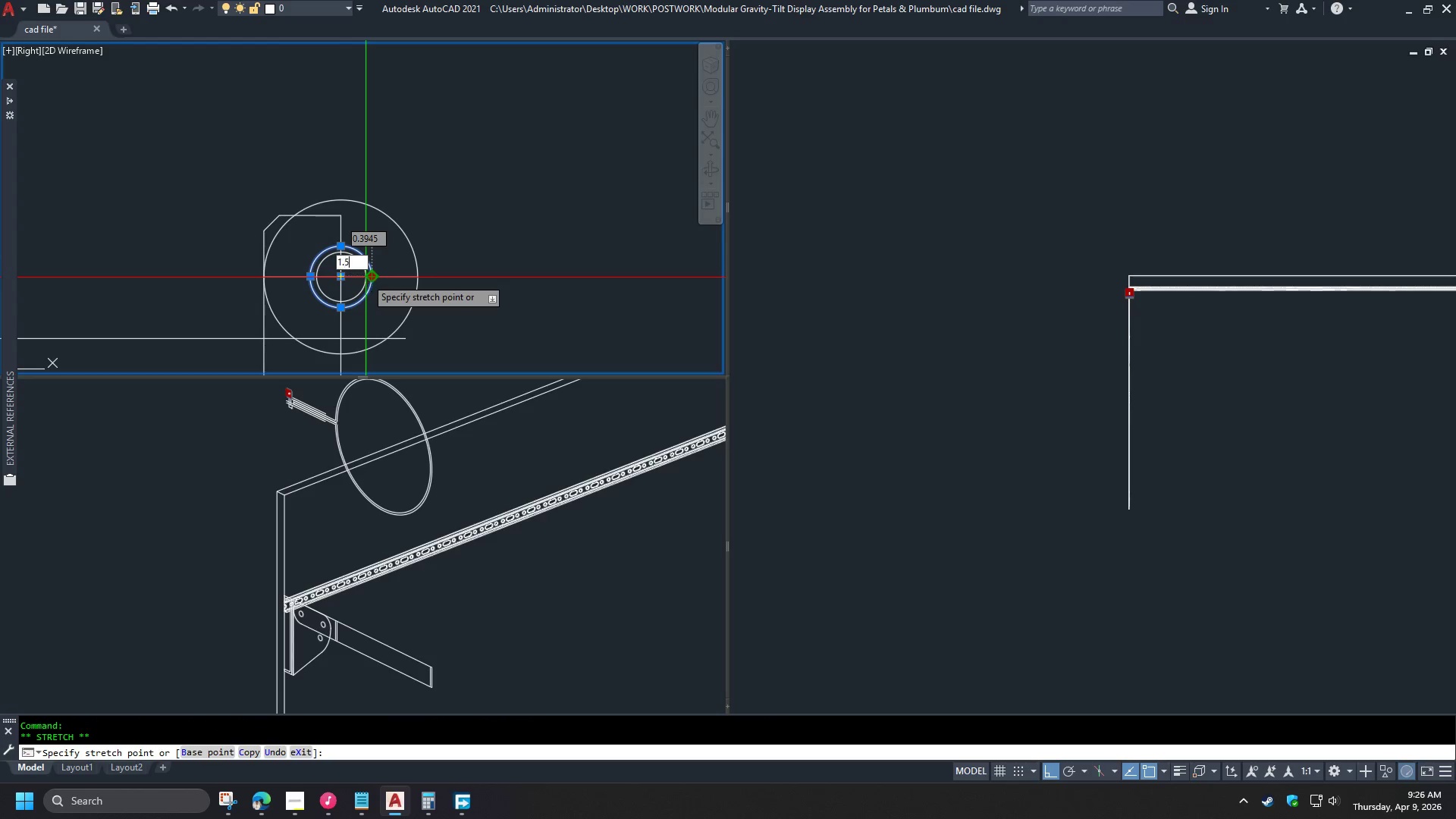 
key(Numpad5)
 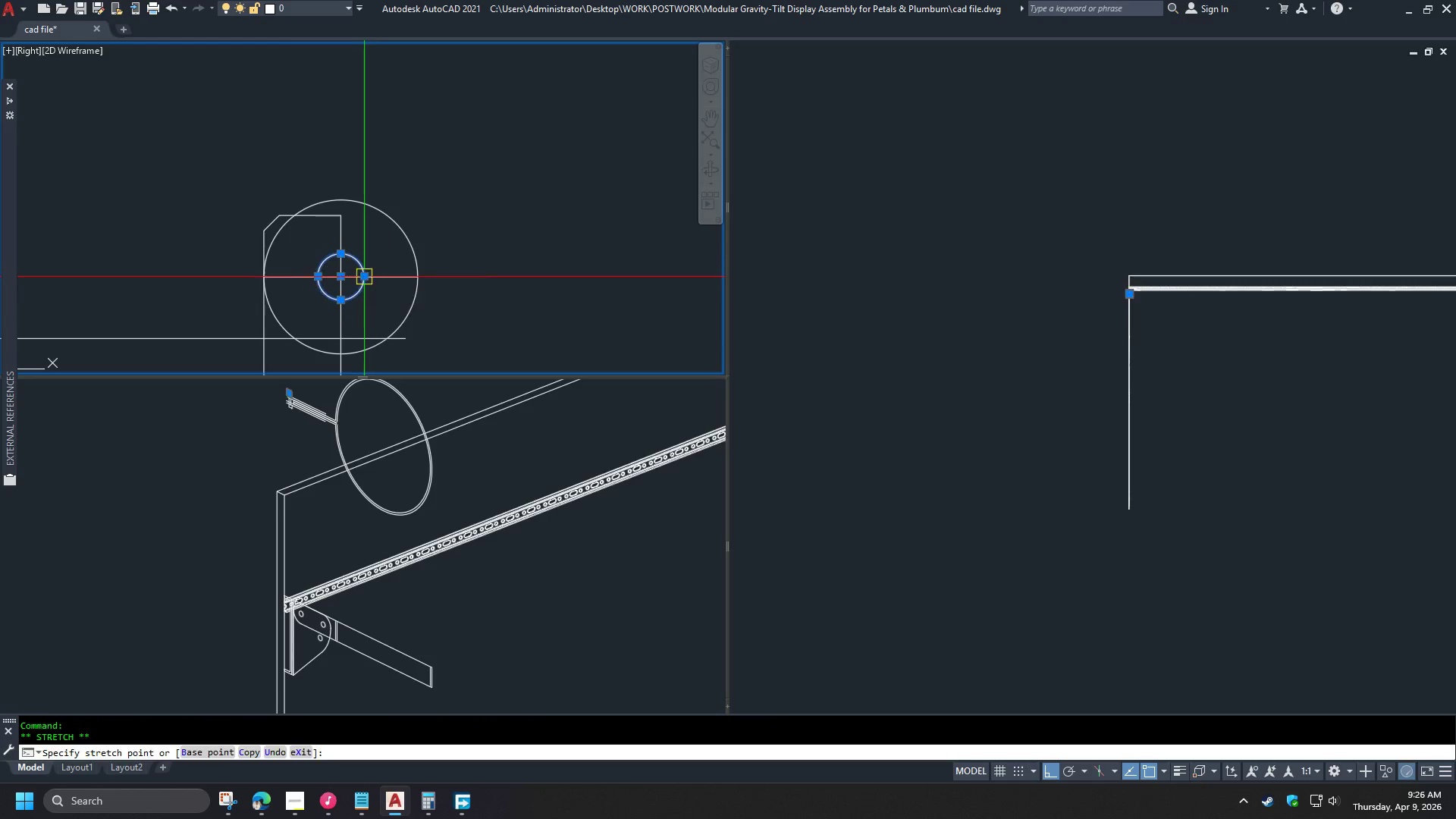 
key(NumpadEnter)
 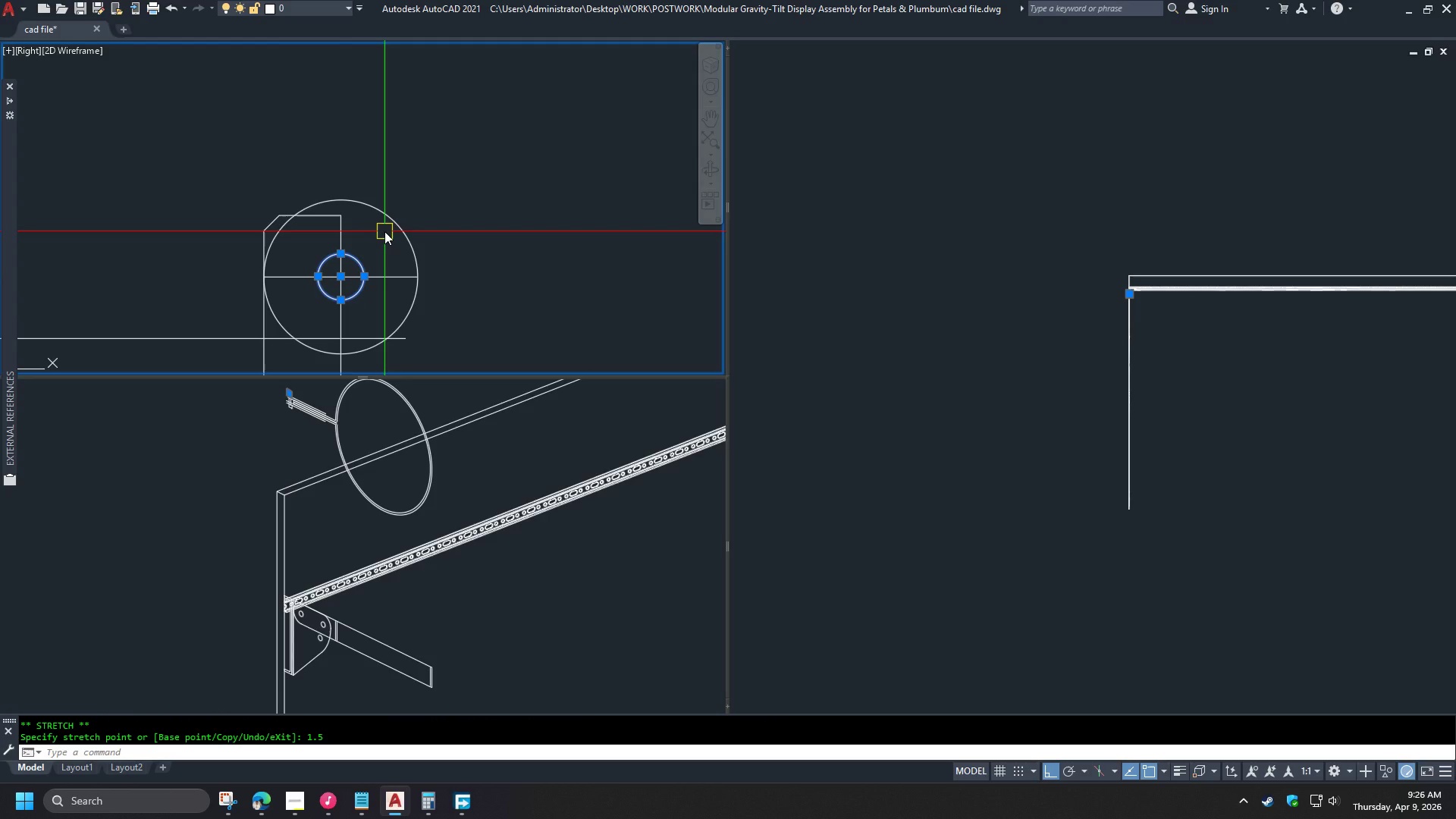 
key(Escape)
 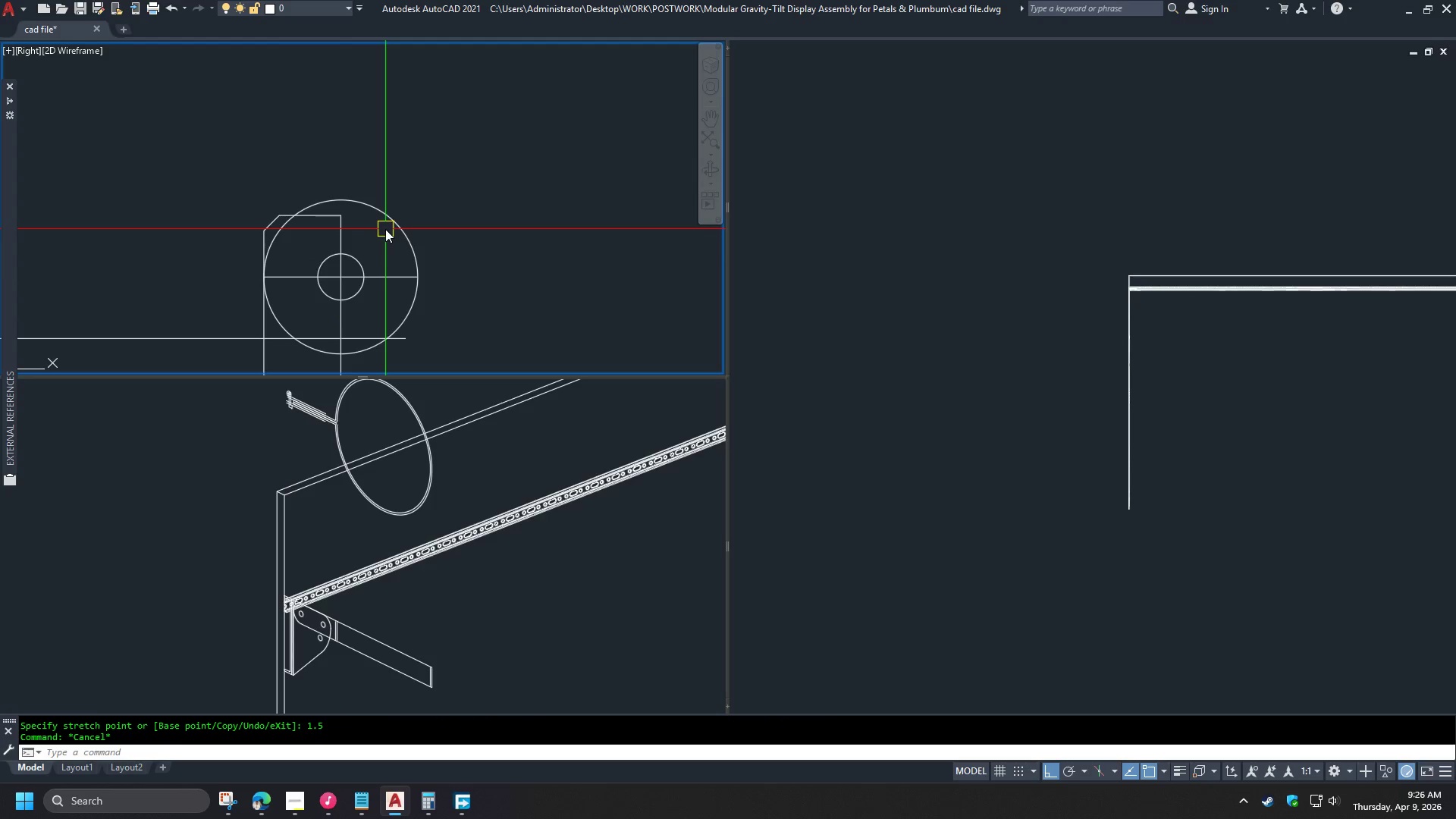 
scroll: coordinate [385, 229], scroll_direction: down, amount: 1.0
 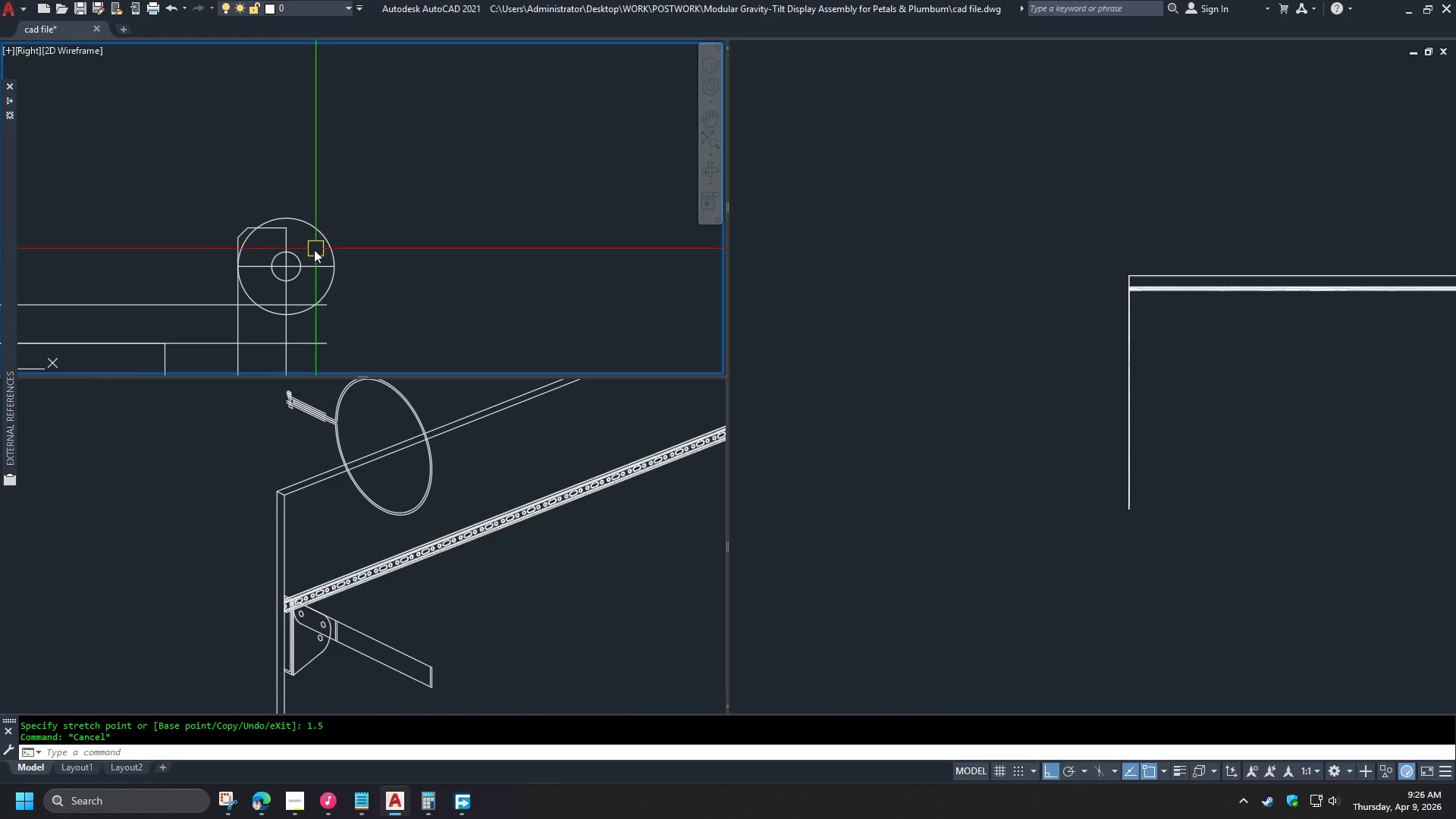 
left_click([298, 258])
 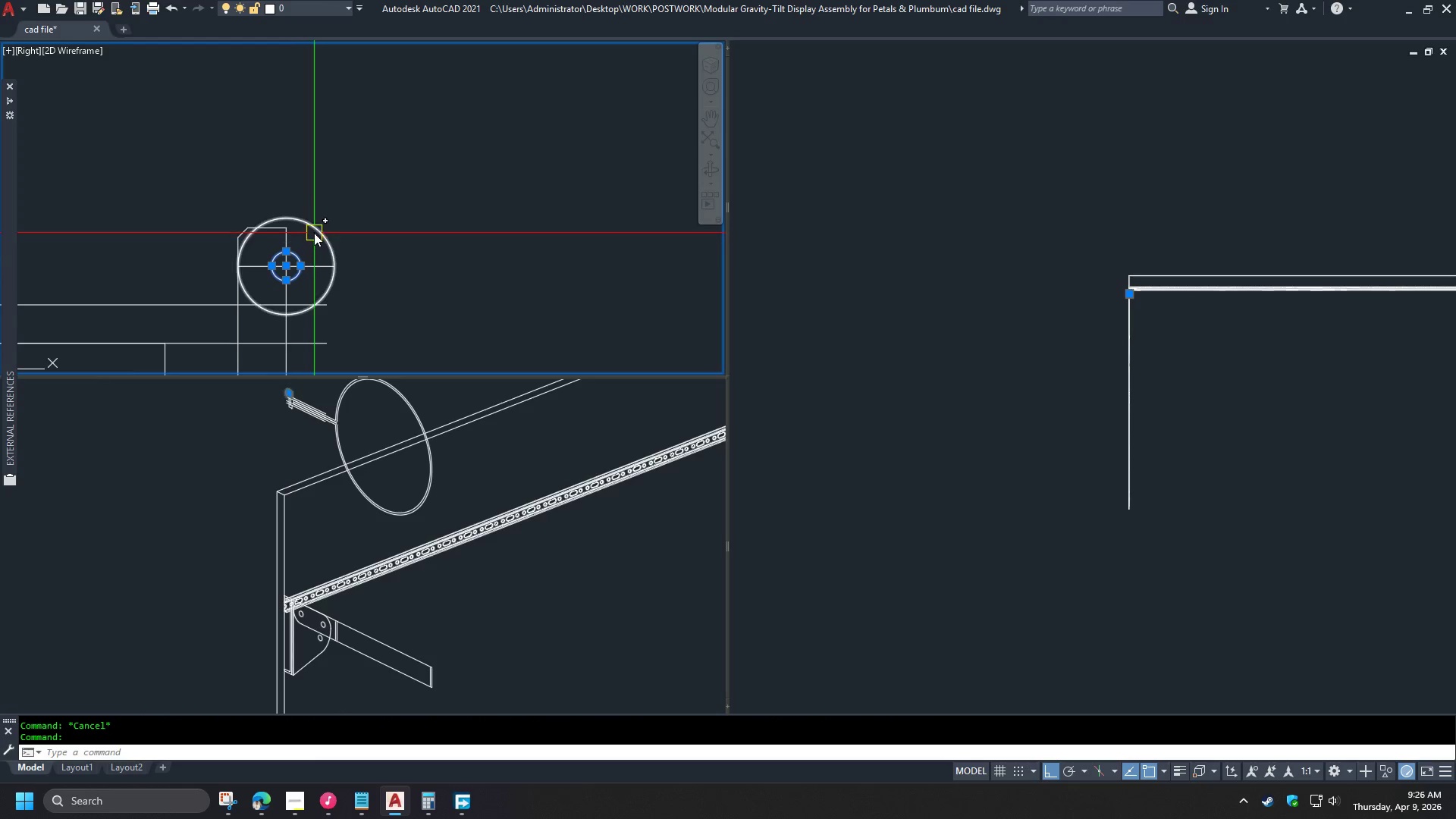 
left_click([314, 233])
 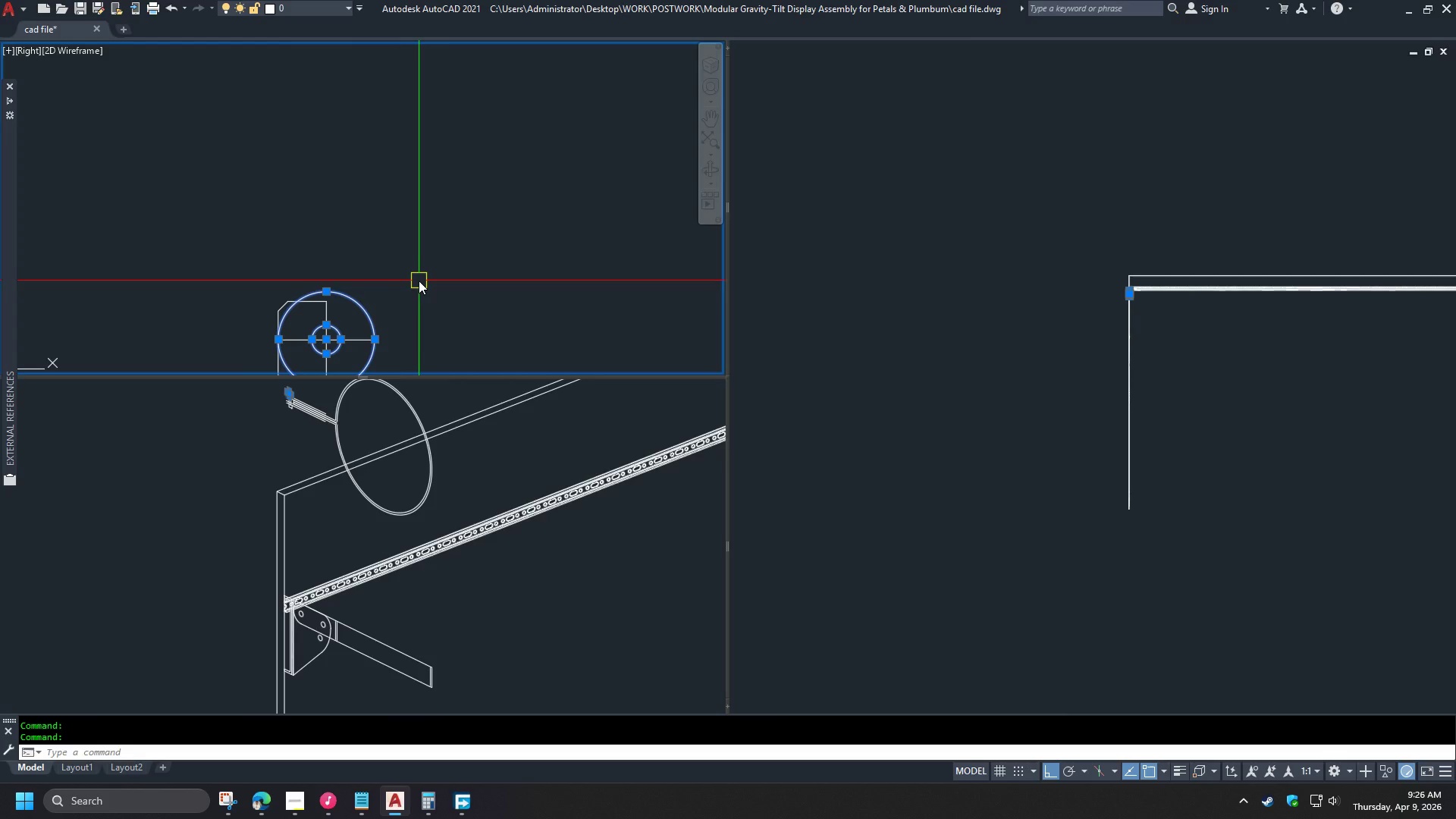 
key(M)
 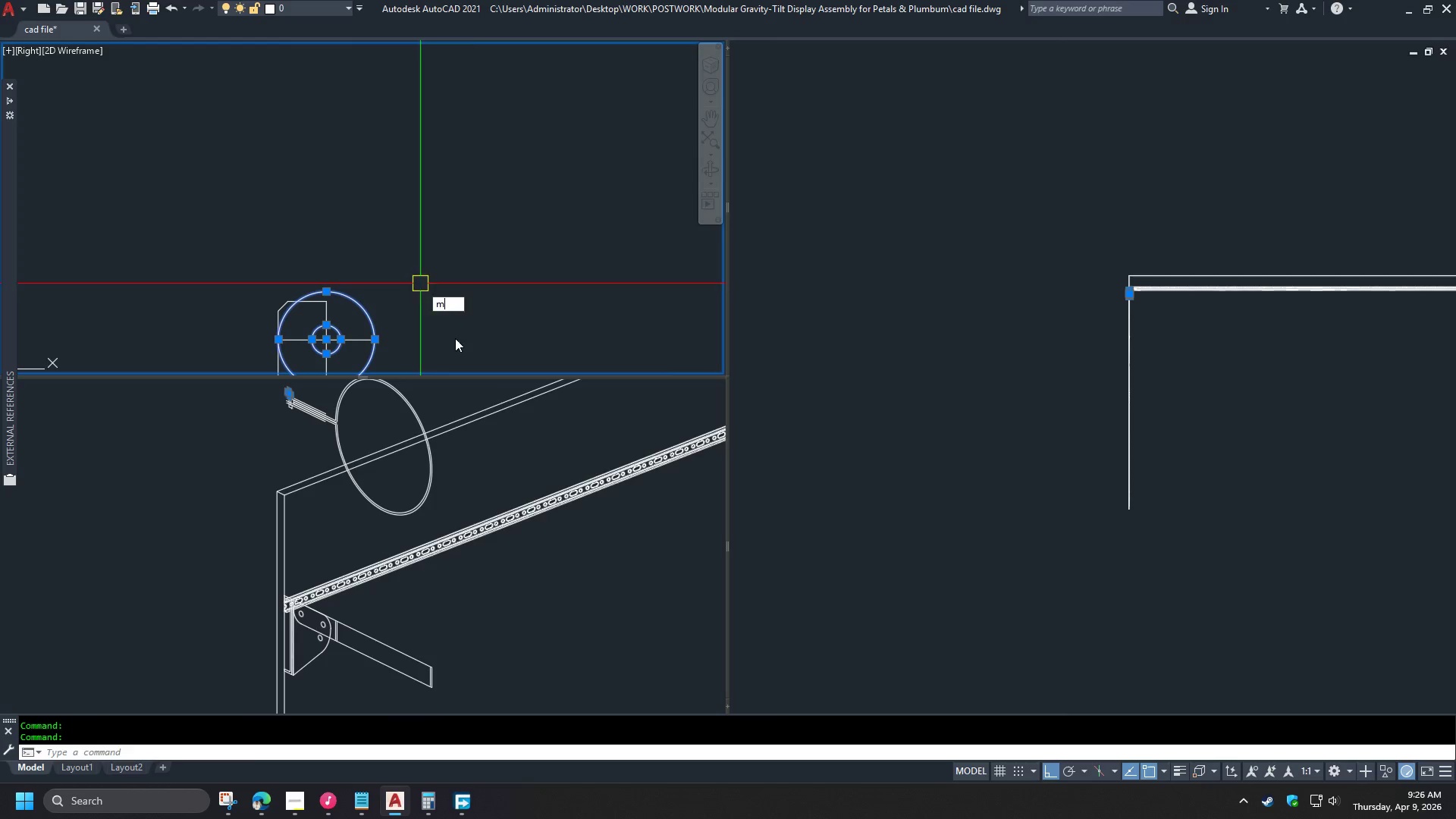 
key(Space)
 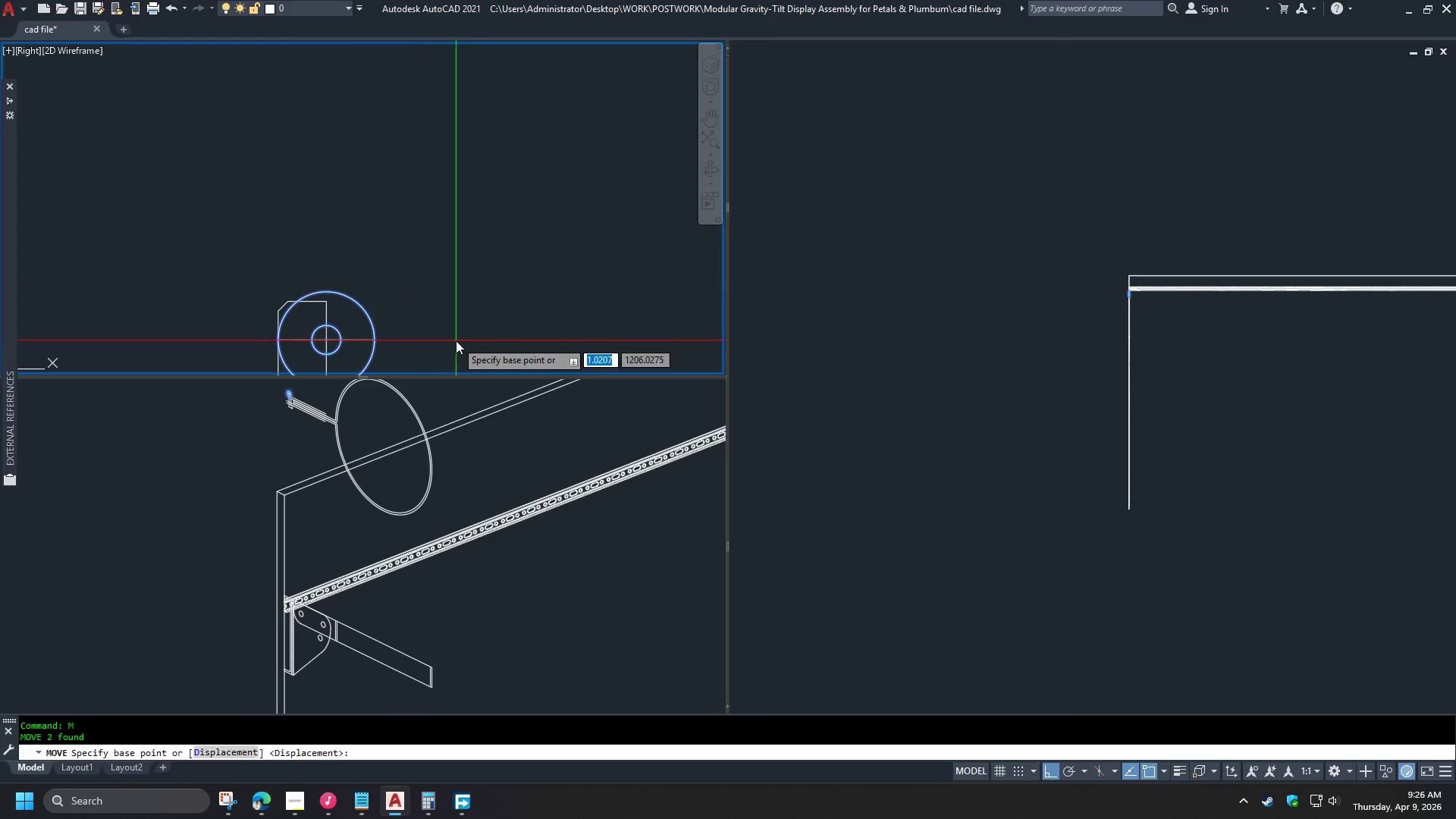 
left_click_drag(start_coordinate=[456, 340], to_coordinate=[456, 331])
 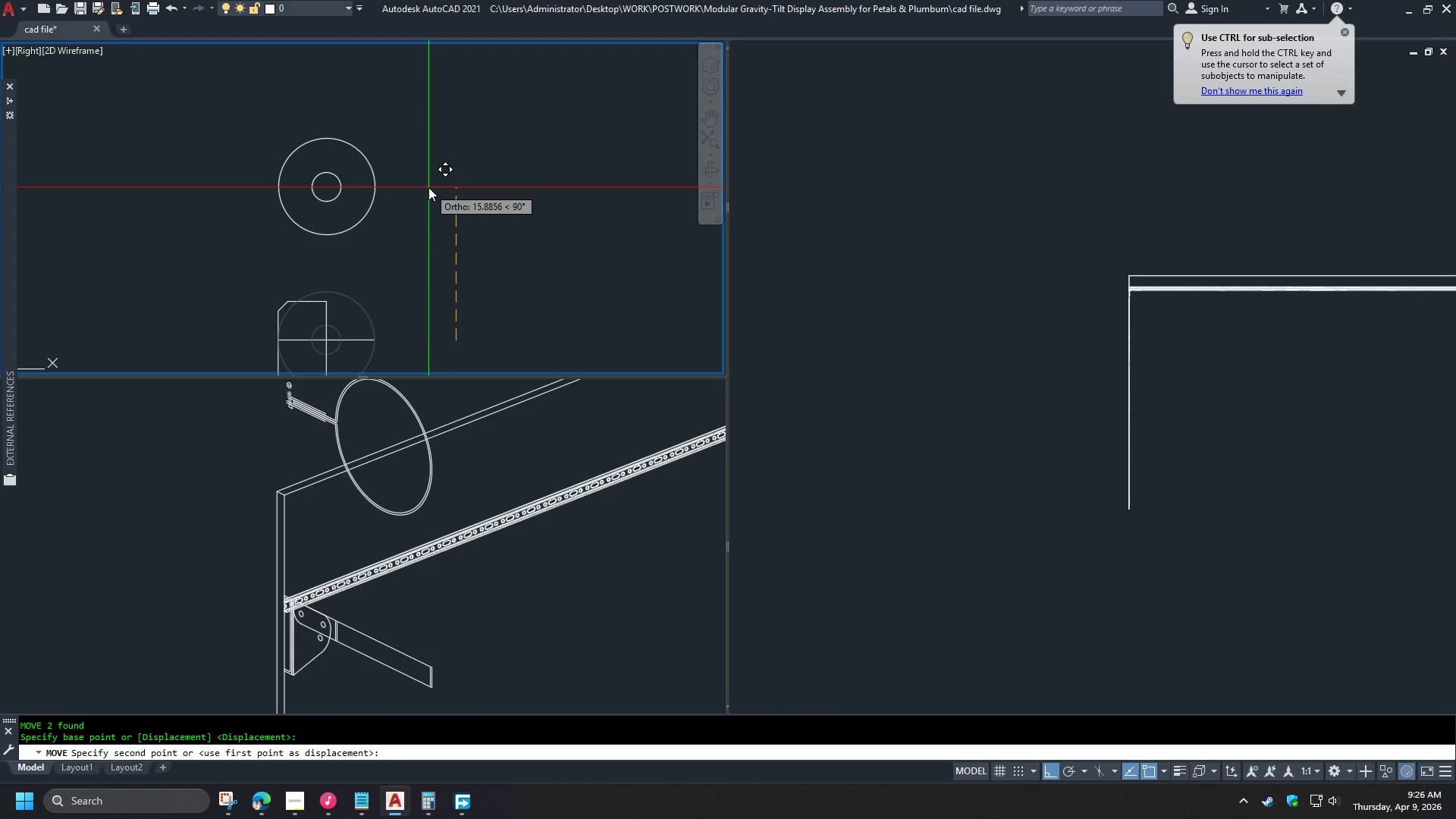 
key(Escape)
 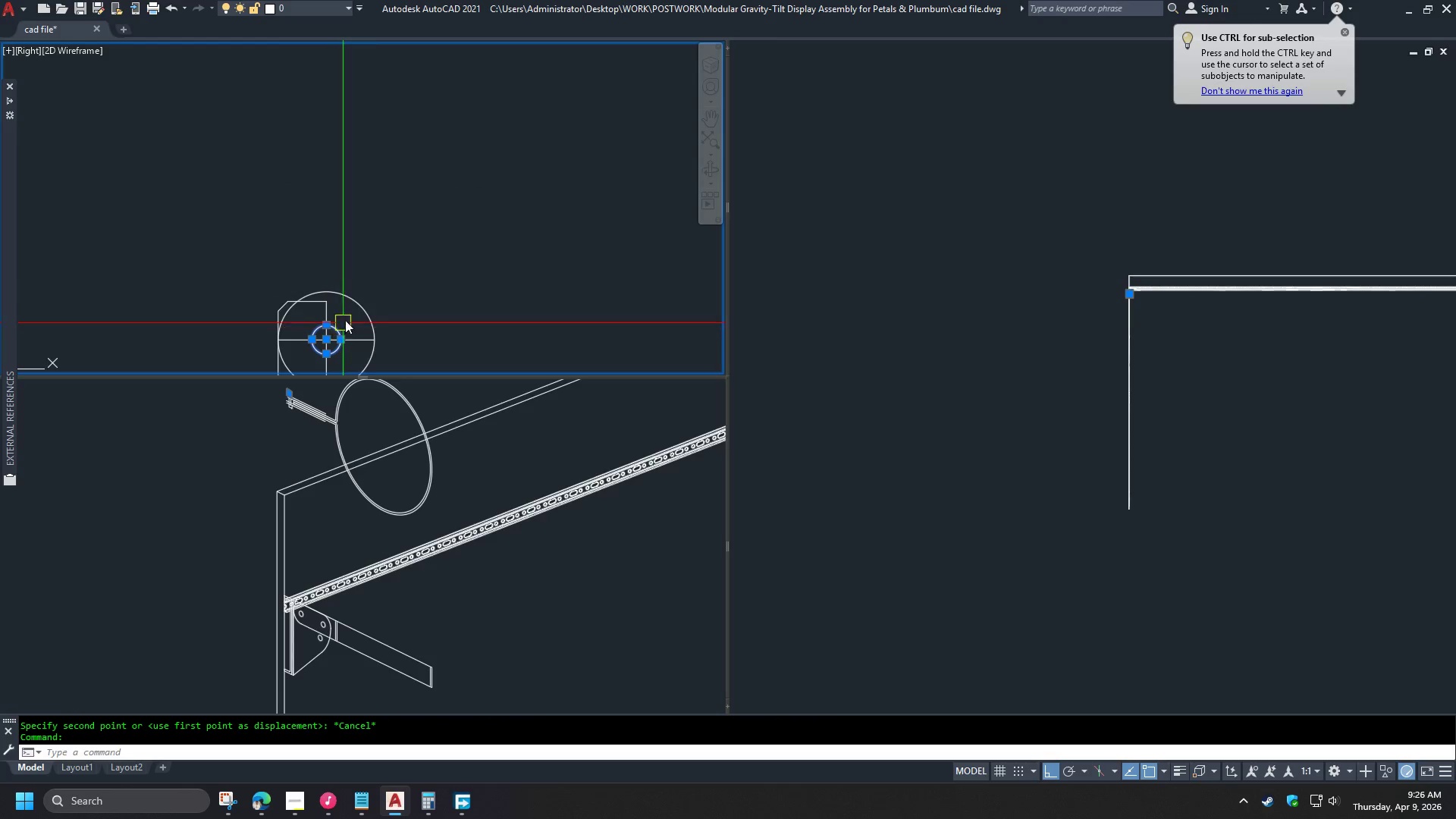 
double_click([353, 308])
 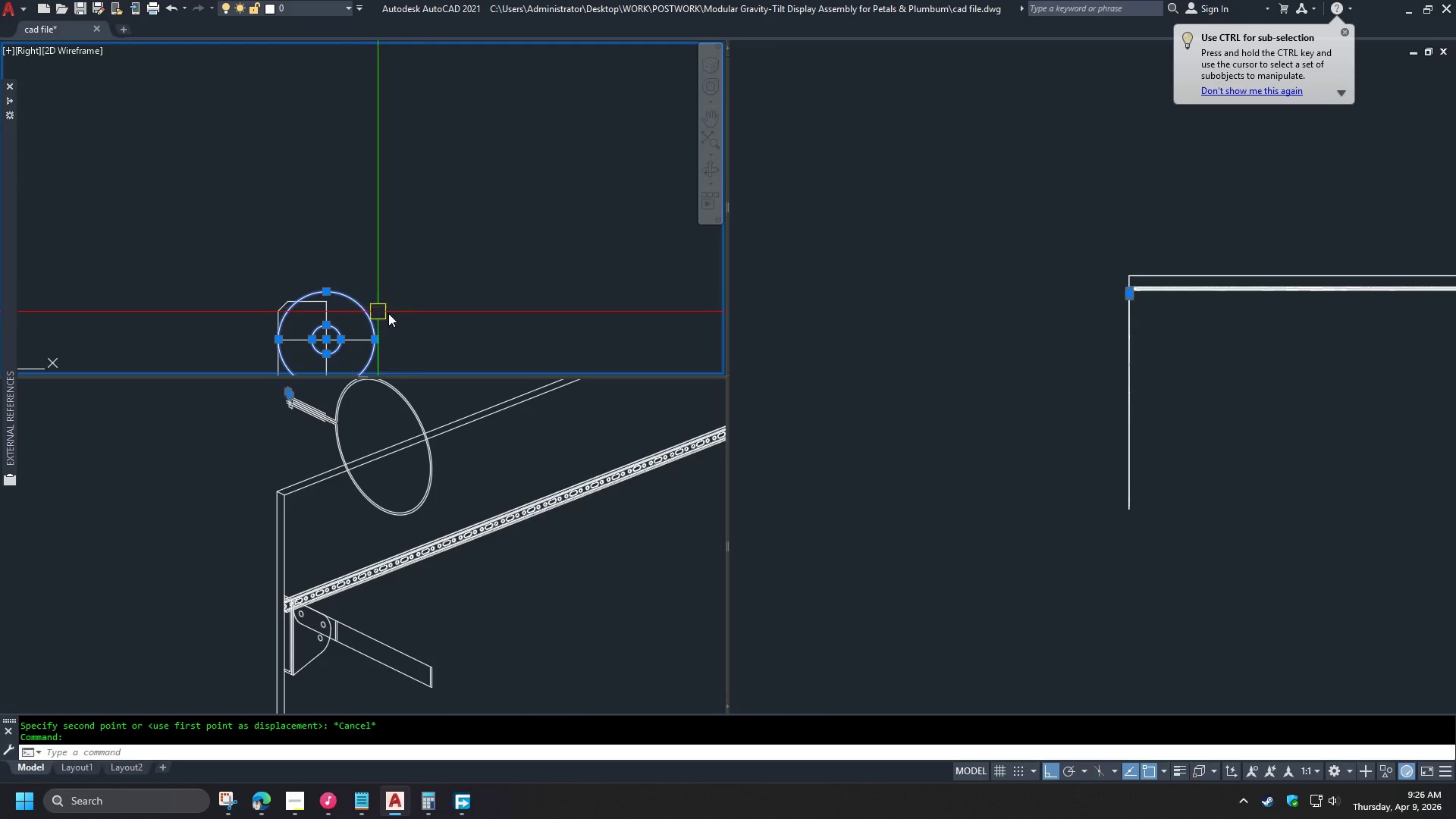 
type(co )
 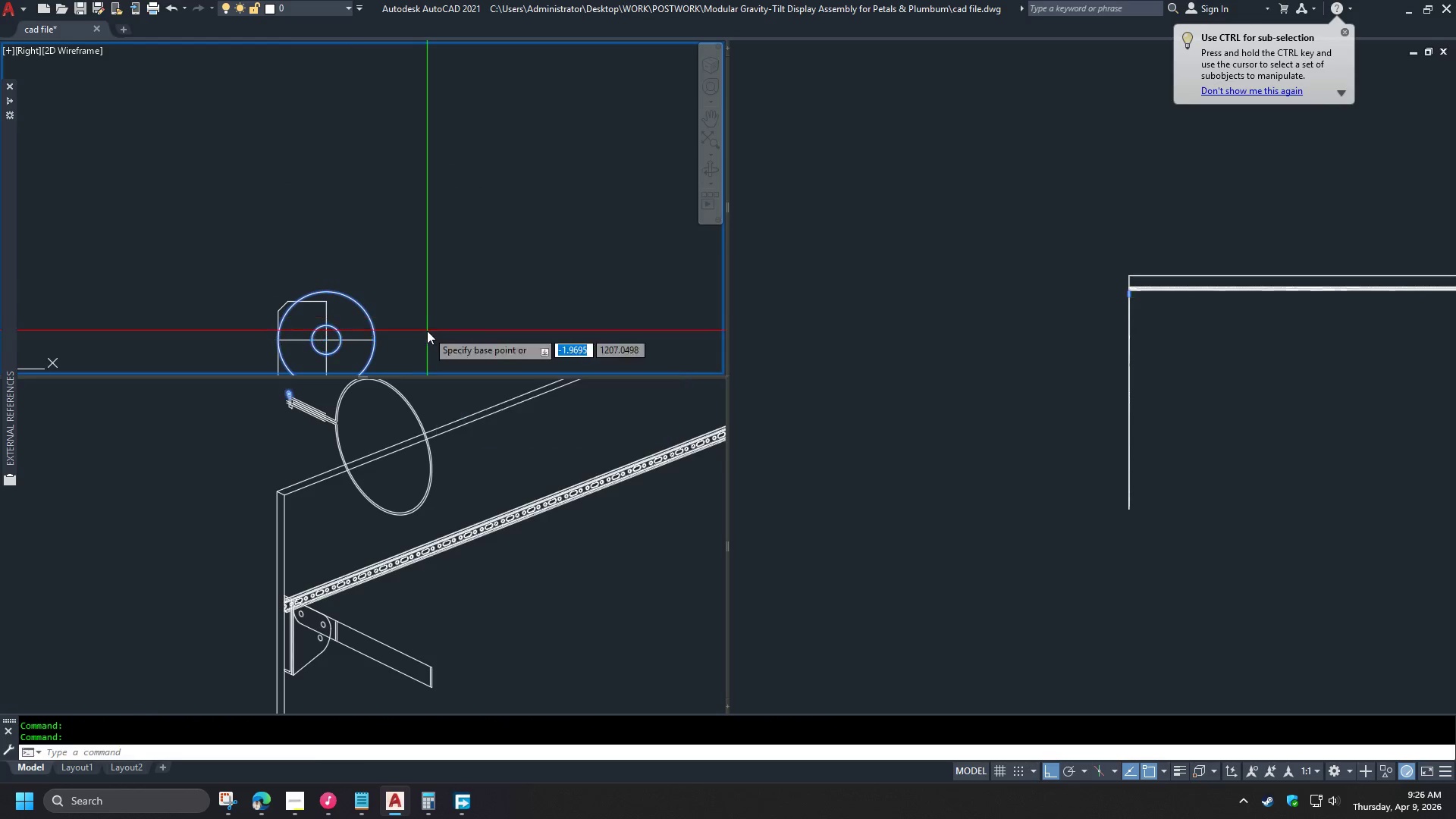 
left_click_drag(start_coordinate=[427, 331], to_coordinate=[428, 325])
 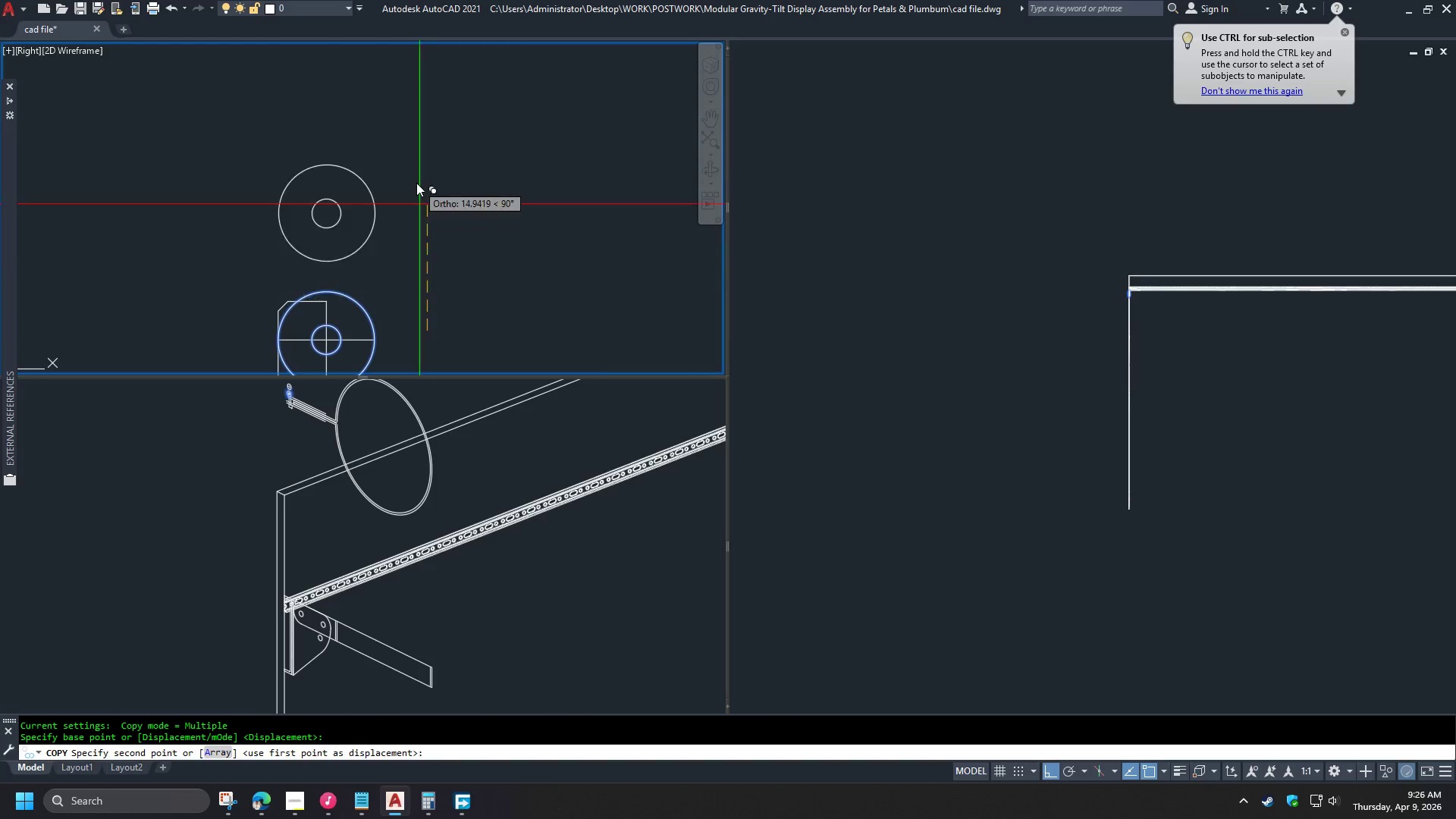 
double_click([416, 183])
 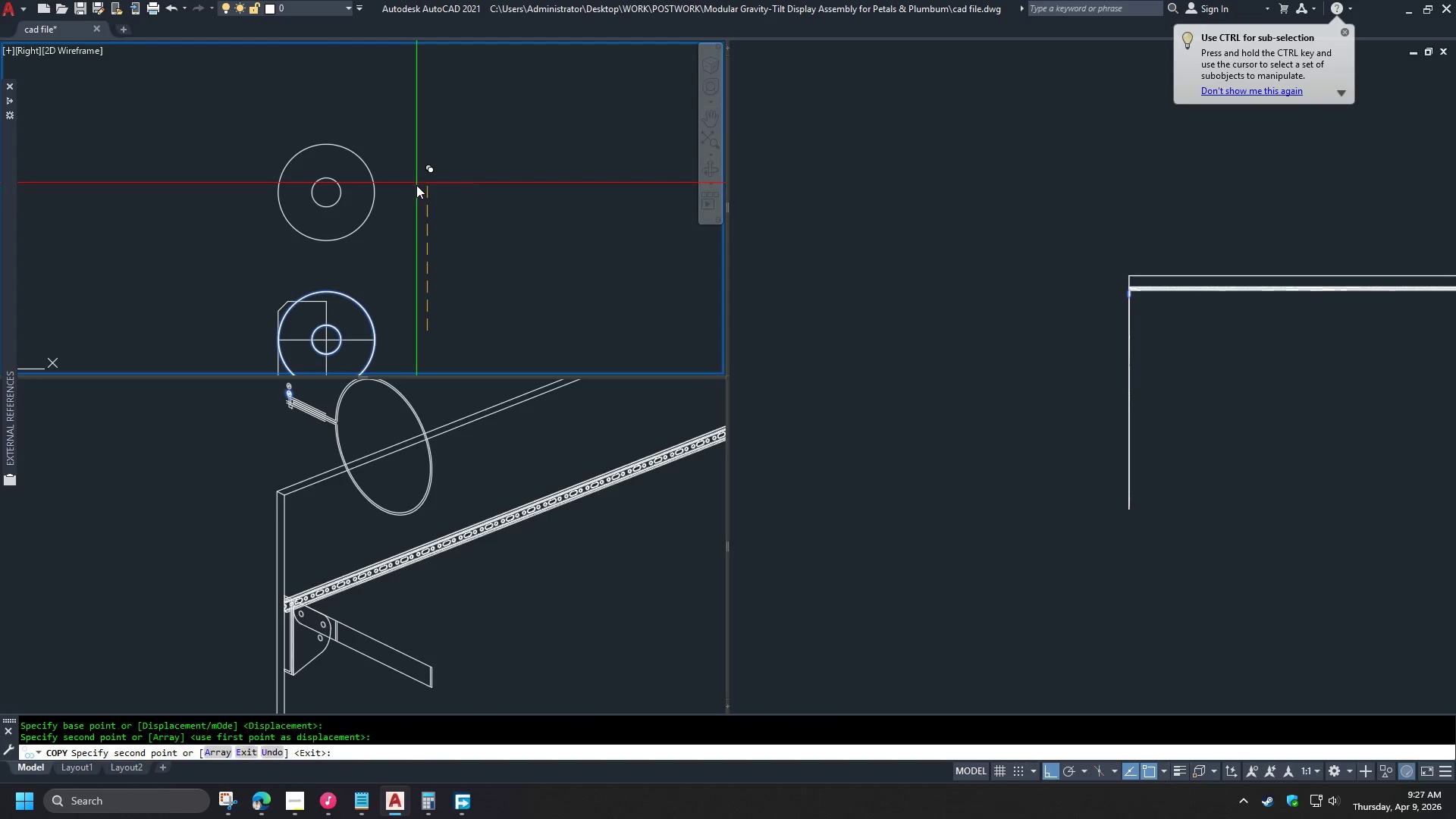 
key(Space)
 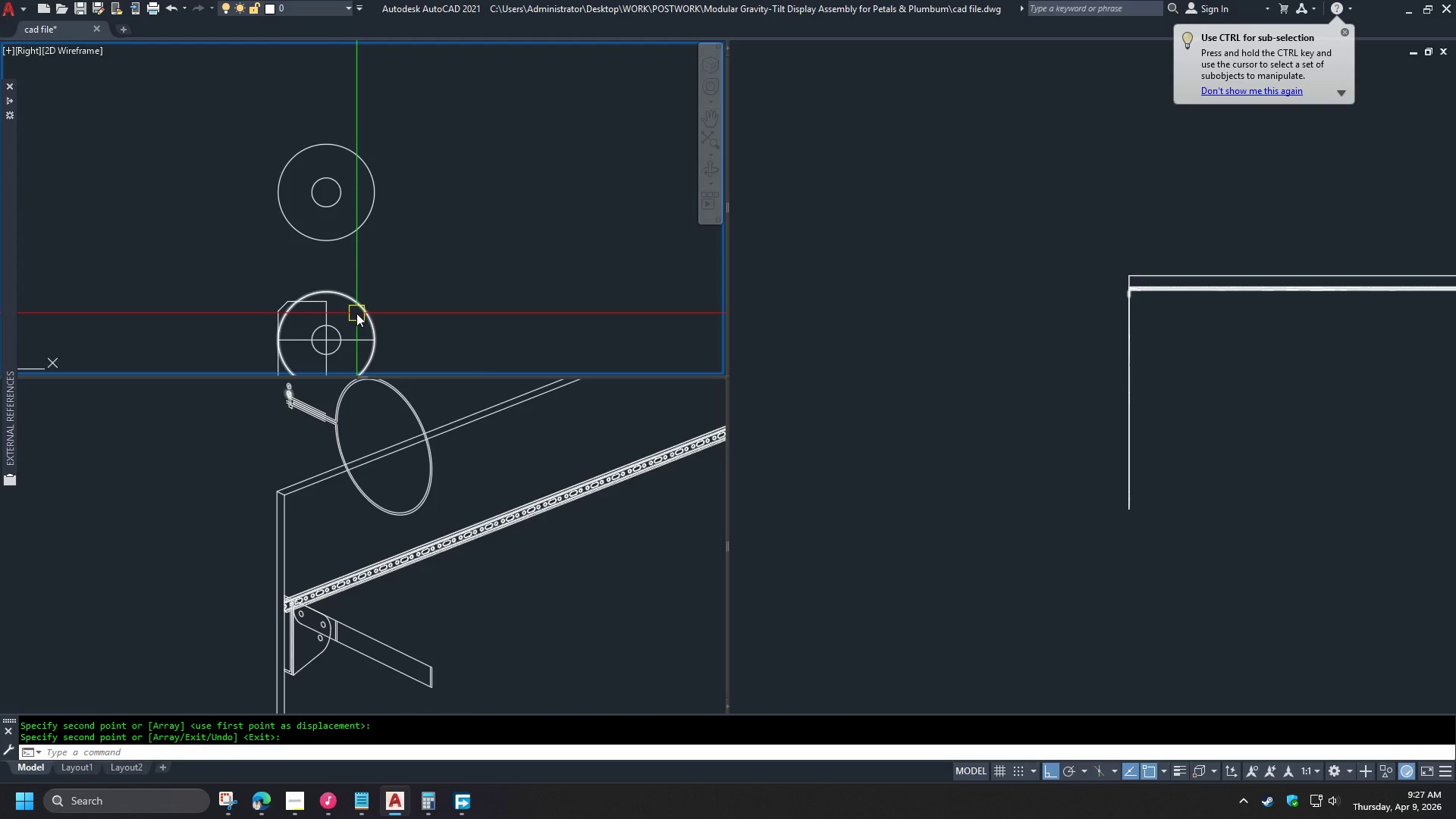 
left_click([356, 313])
 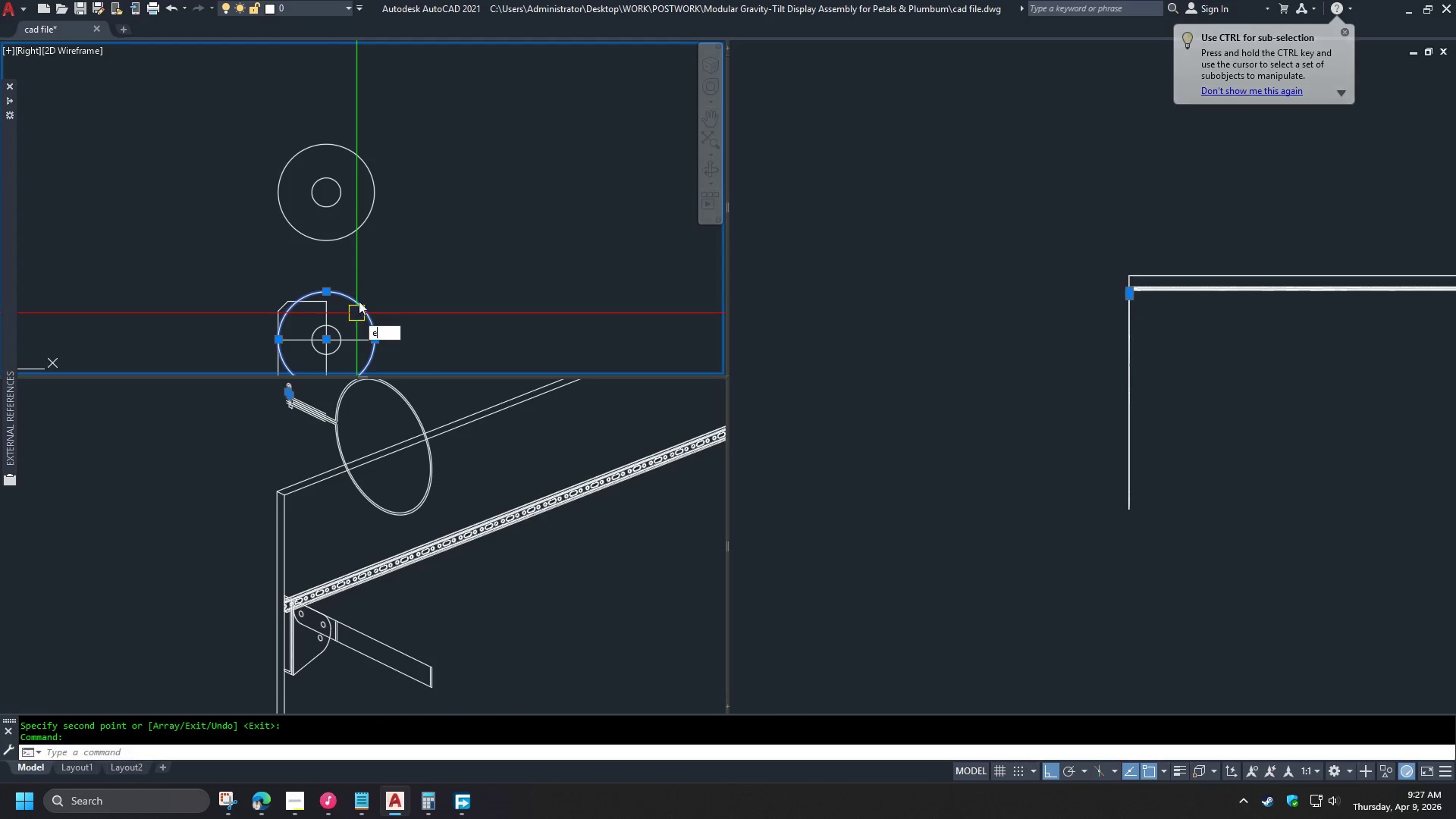 
key(E)
 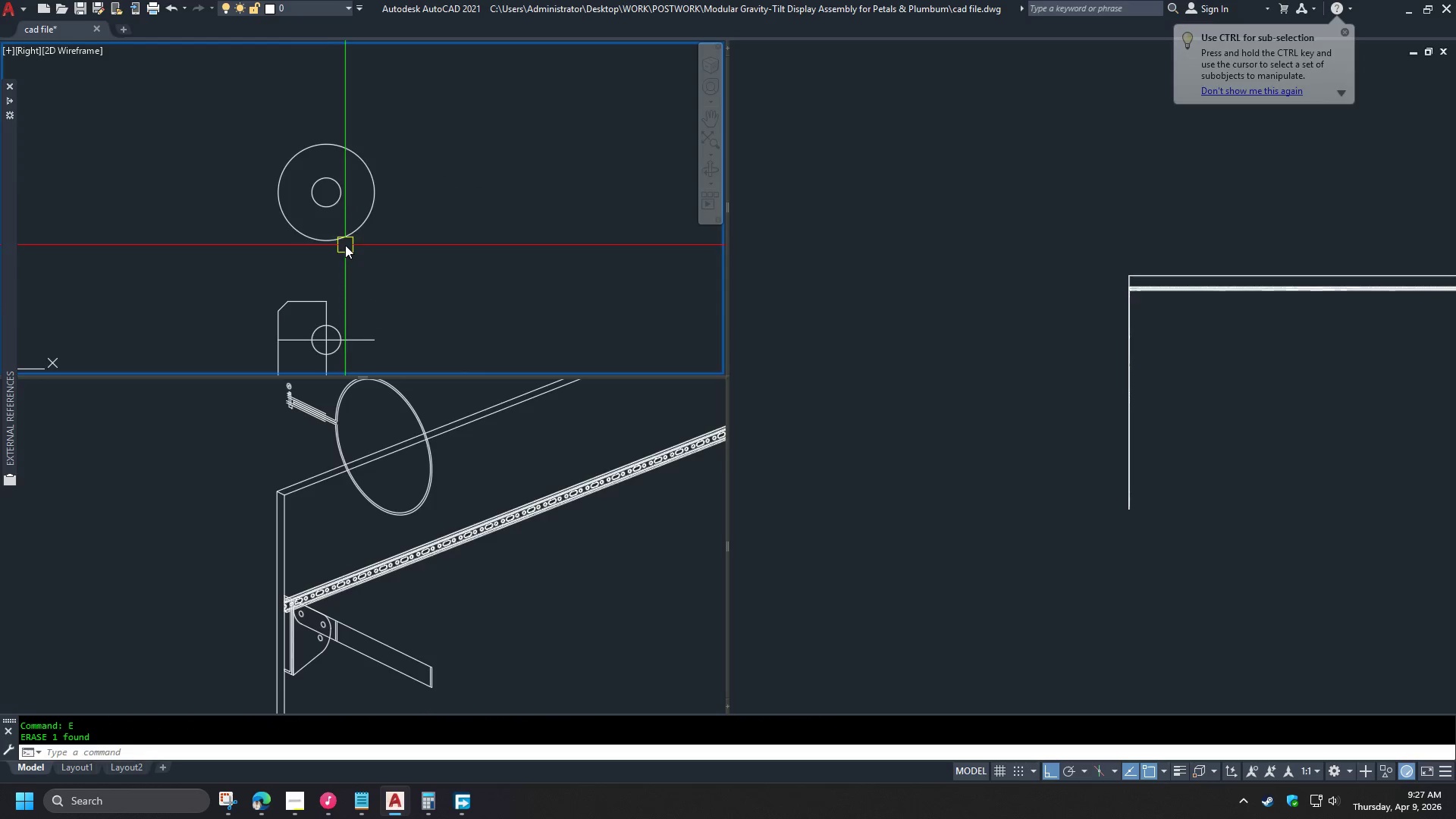 
key(Space)
 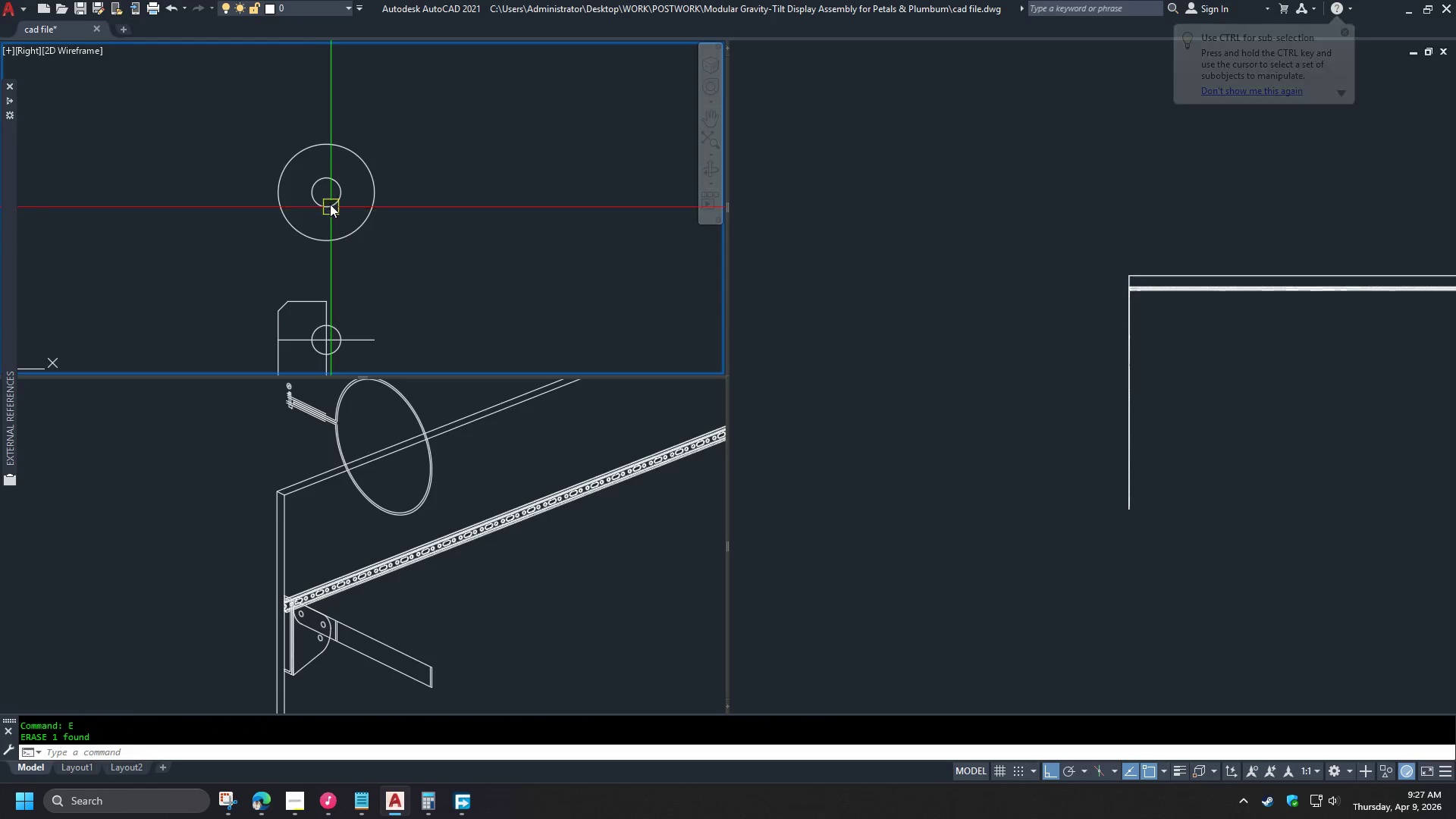 
scroll: coordinate [321, 190], scroll_direction: up, amount: 2.0
 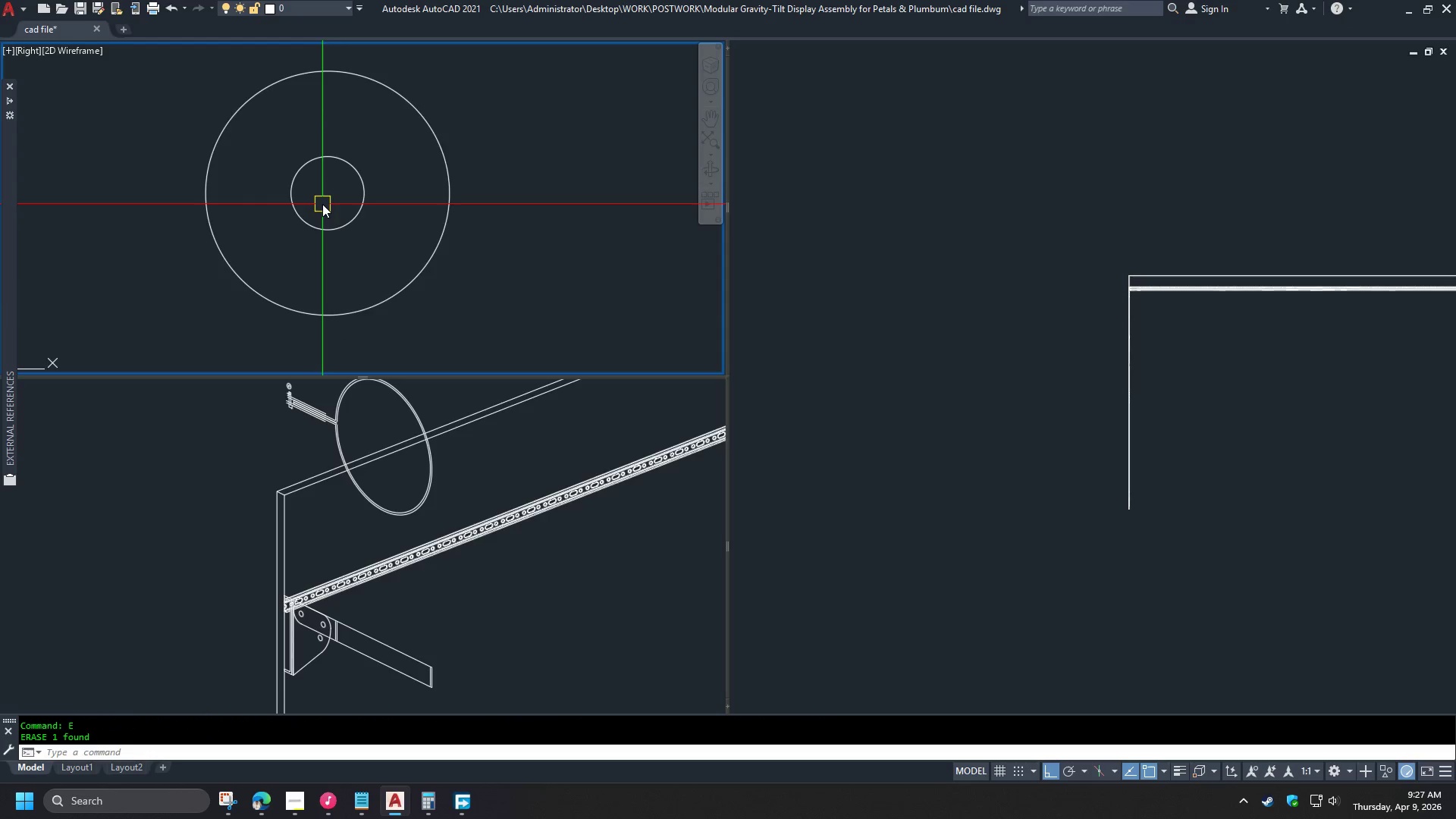 
key(L)
 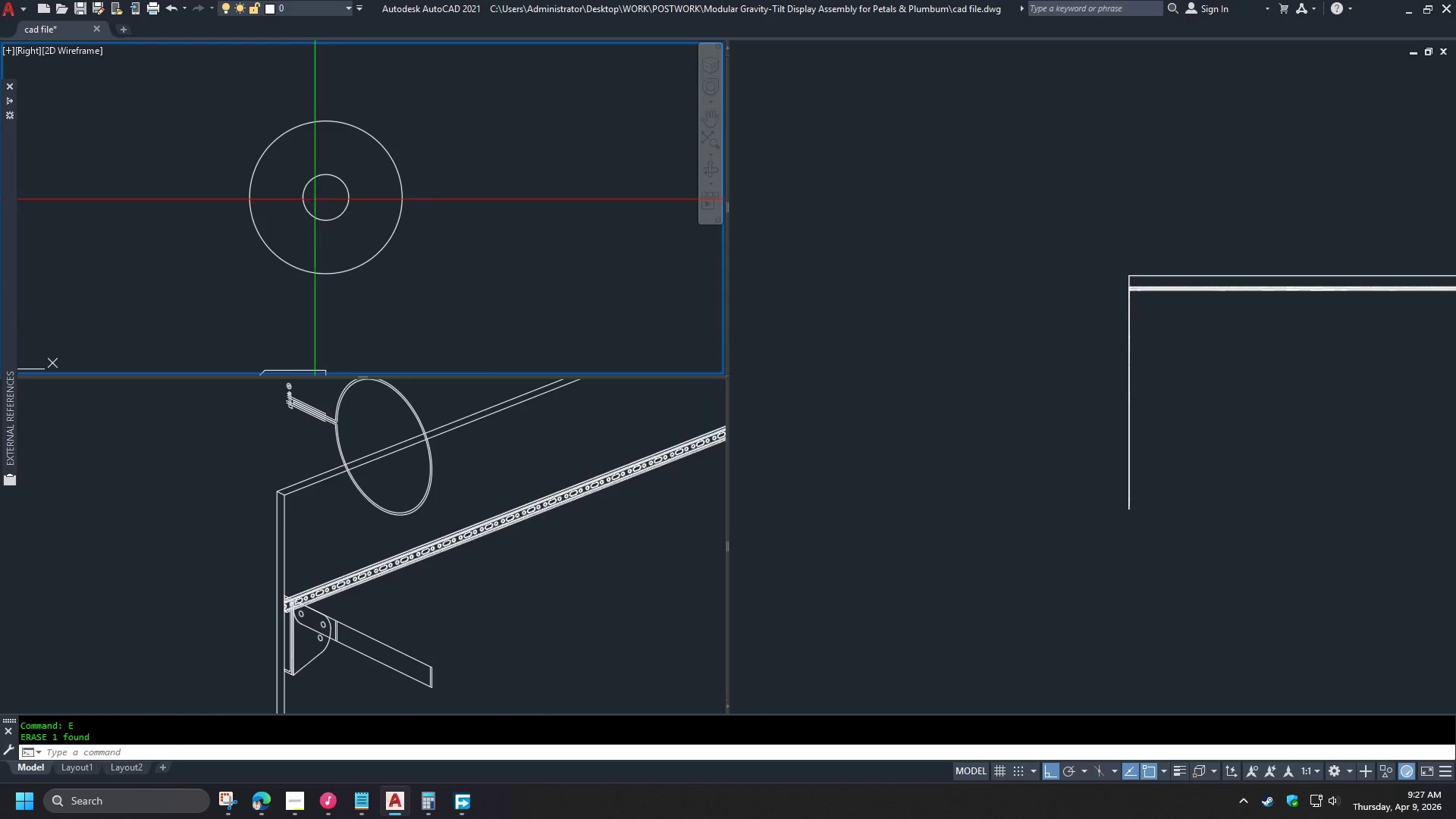 
scroll: coordinate [322, 204], scroll_direction: down, amount: 1.0
 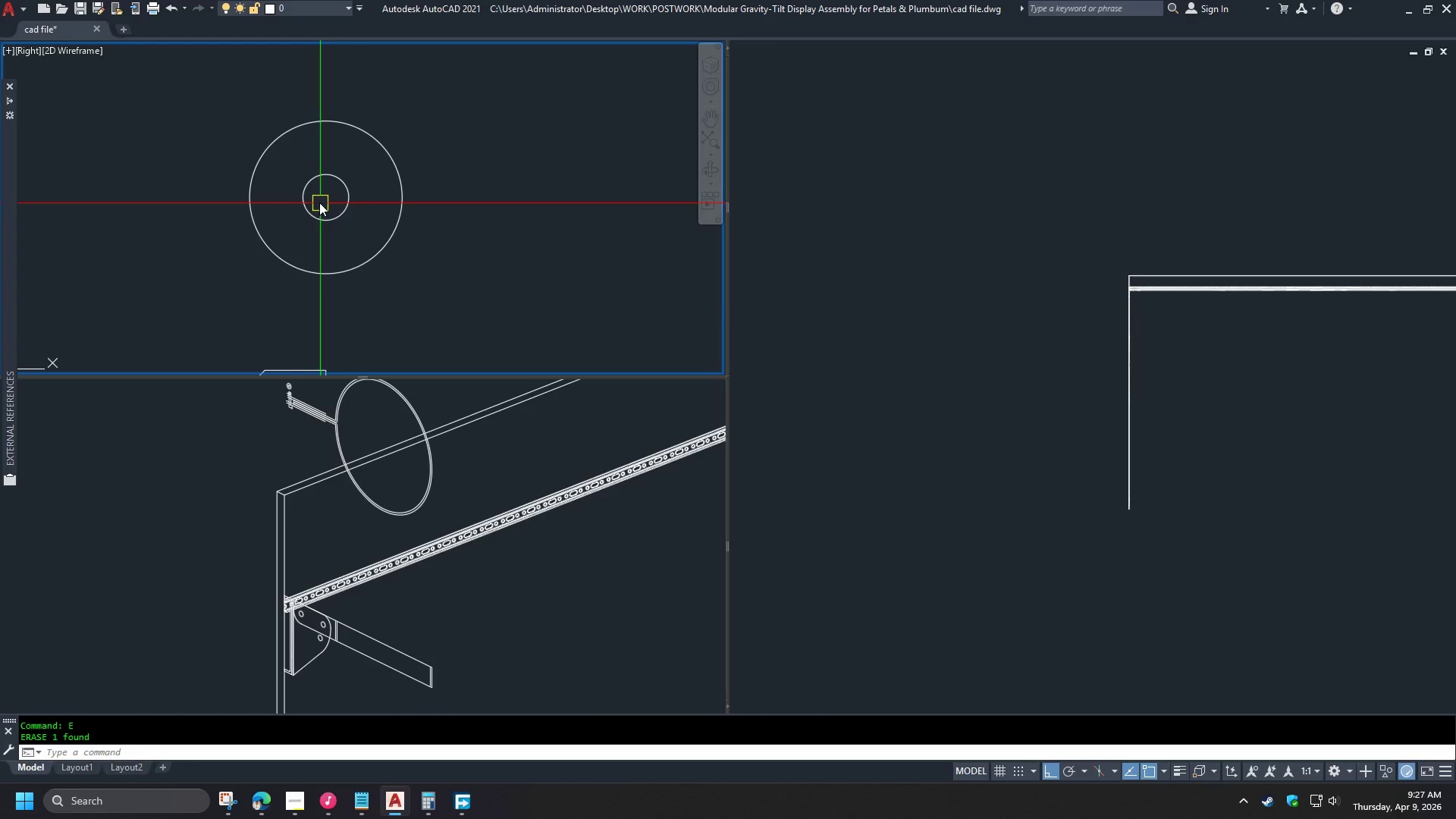 
key(Space)
 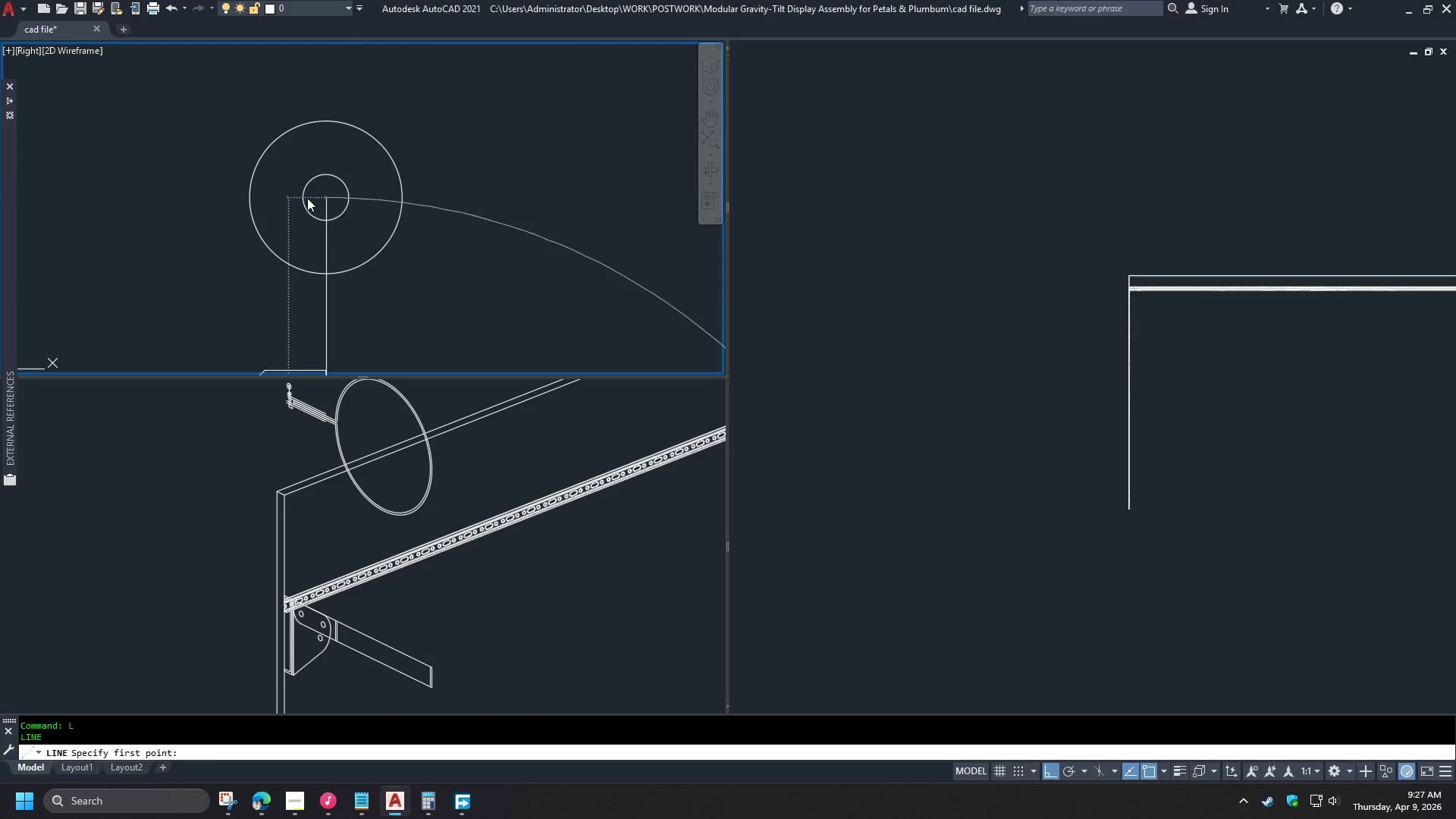 
key(Space)
 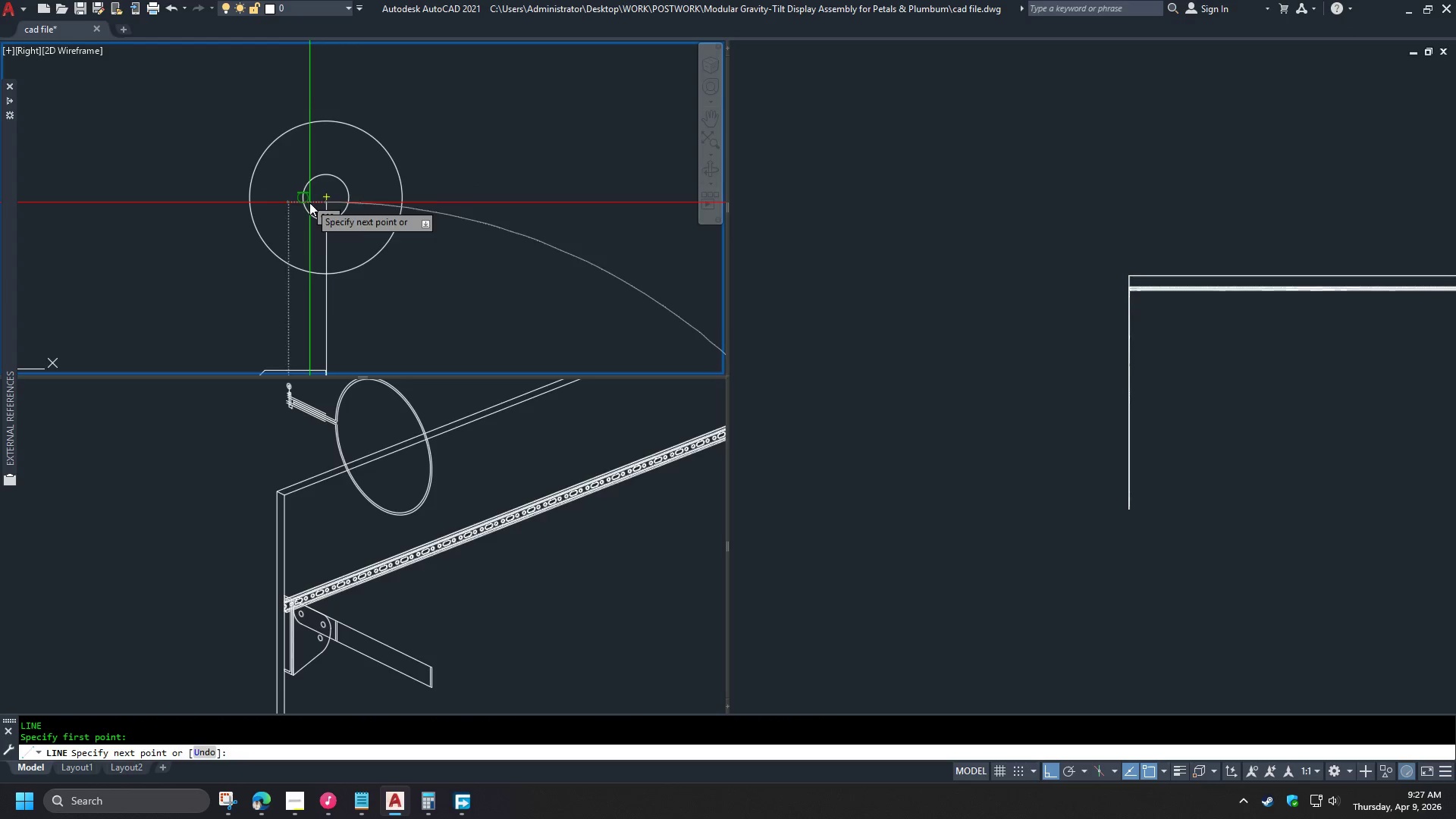 
key(Escape)
 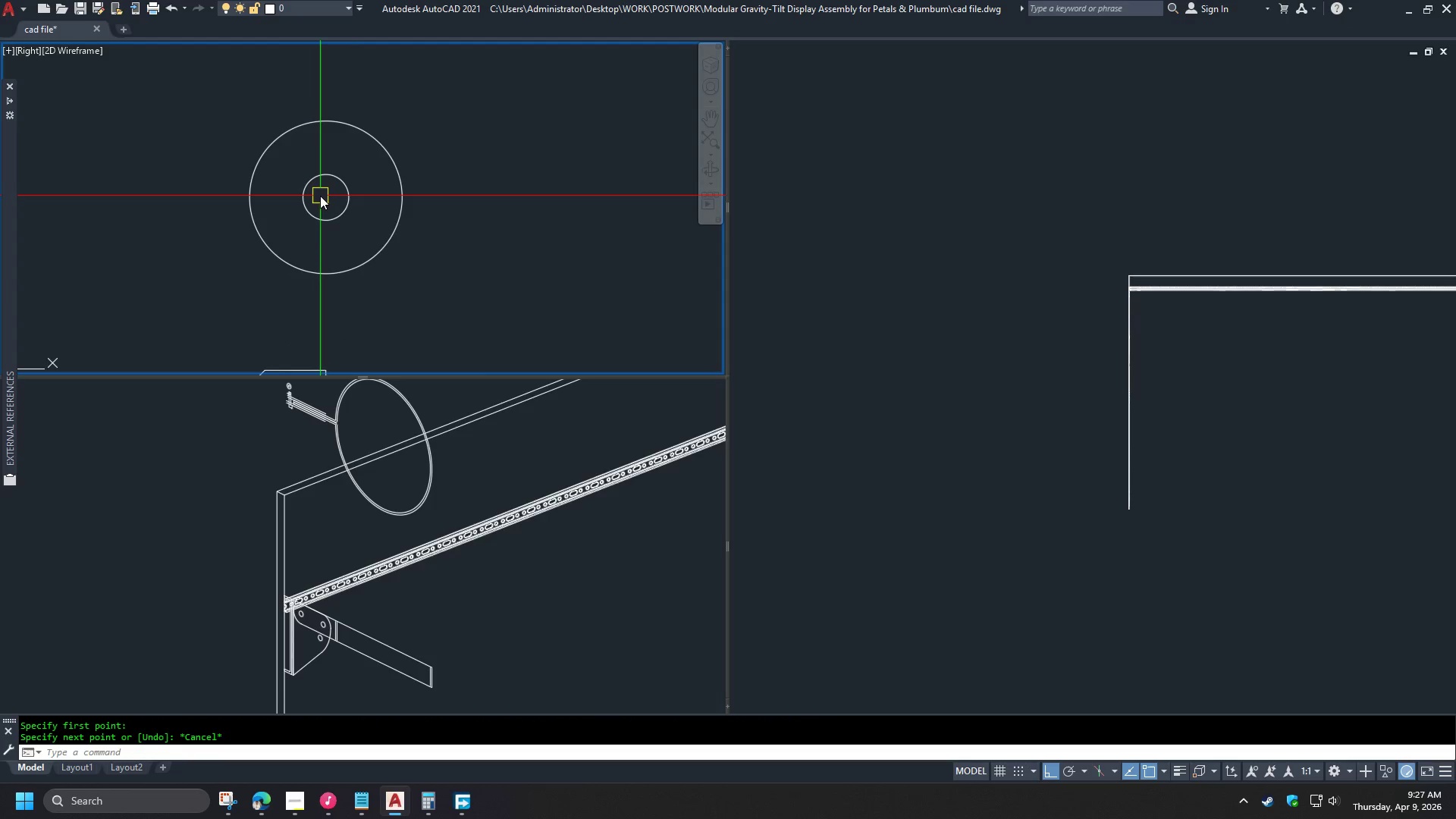 
key(L)
 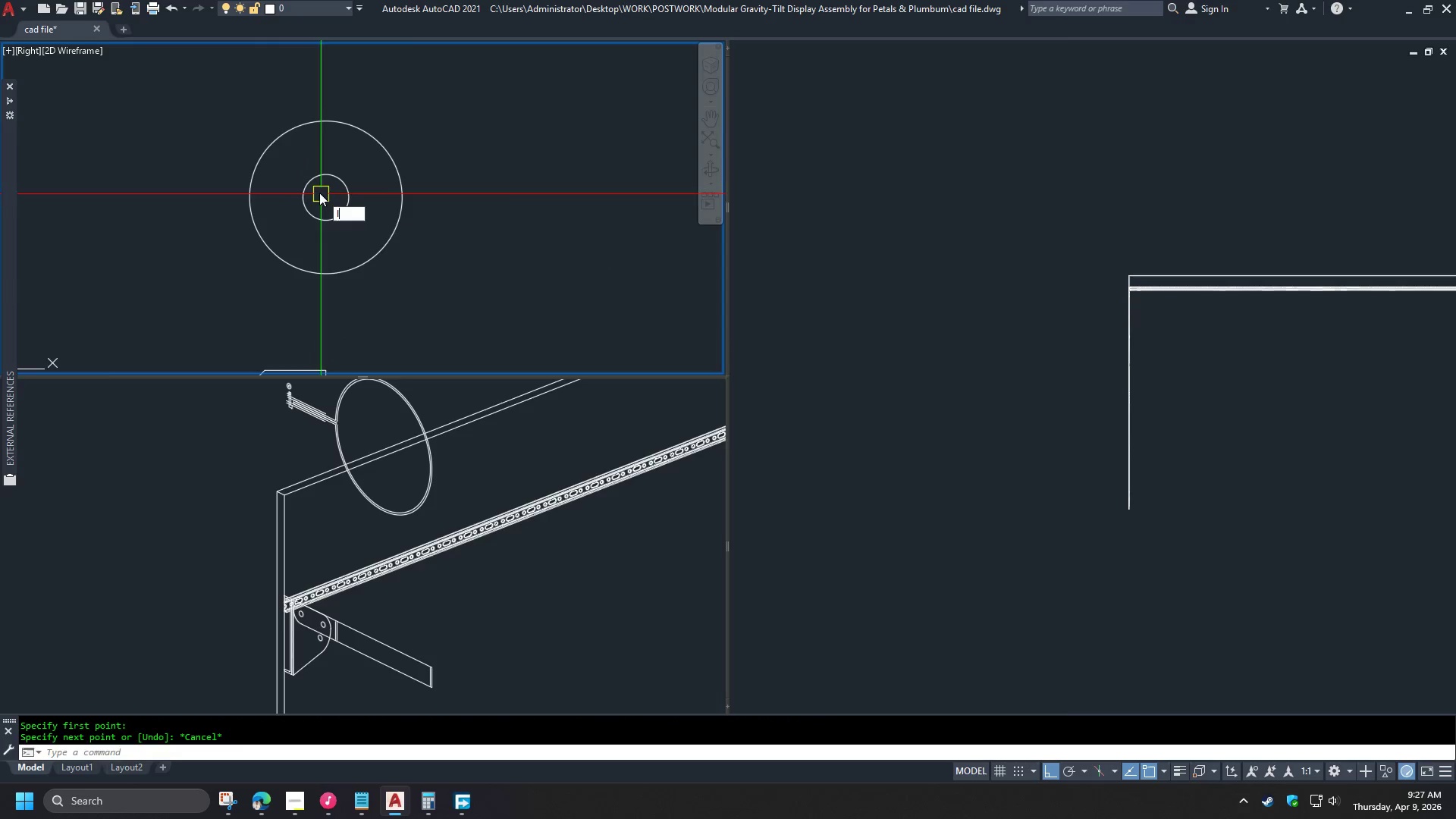 
key(Space)
 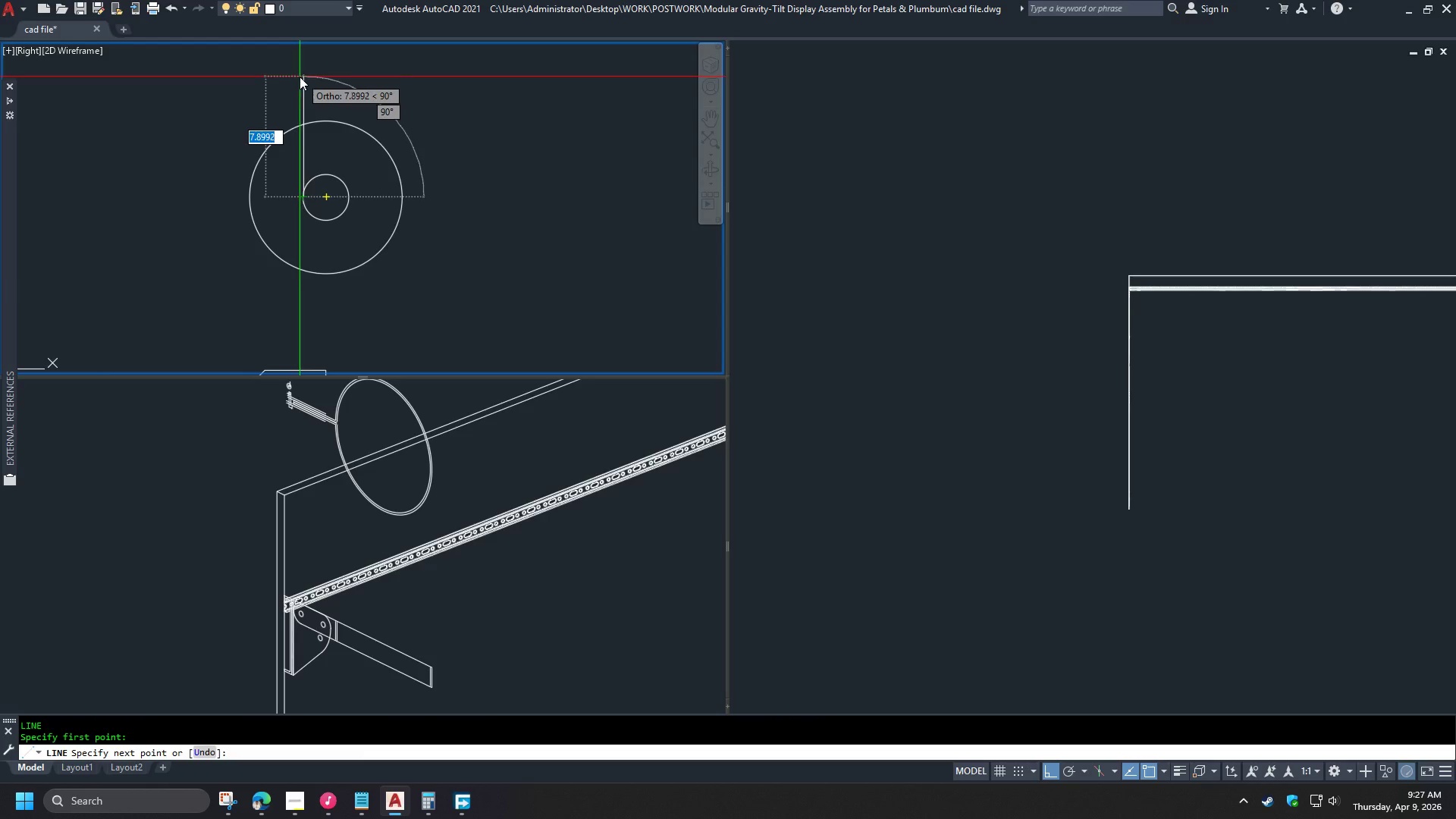 
key(Space)
 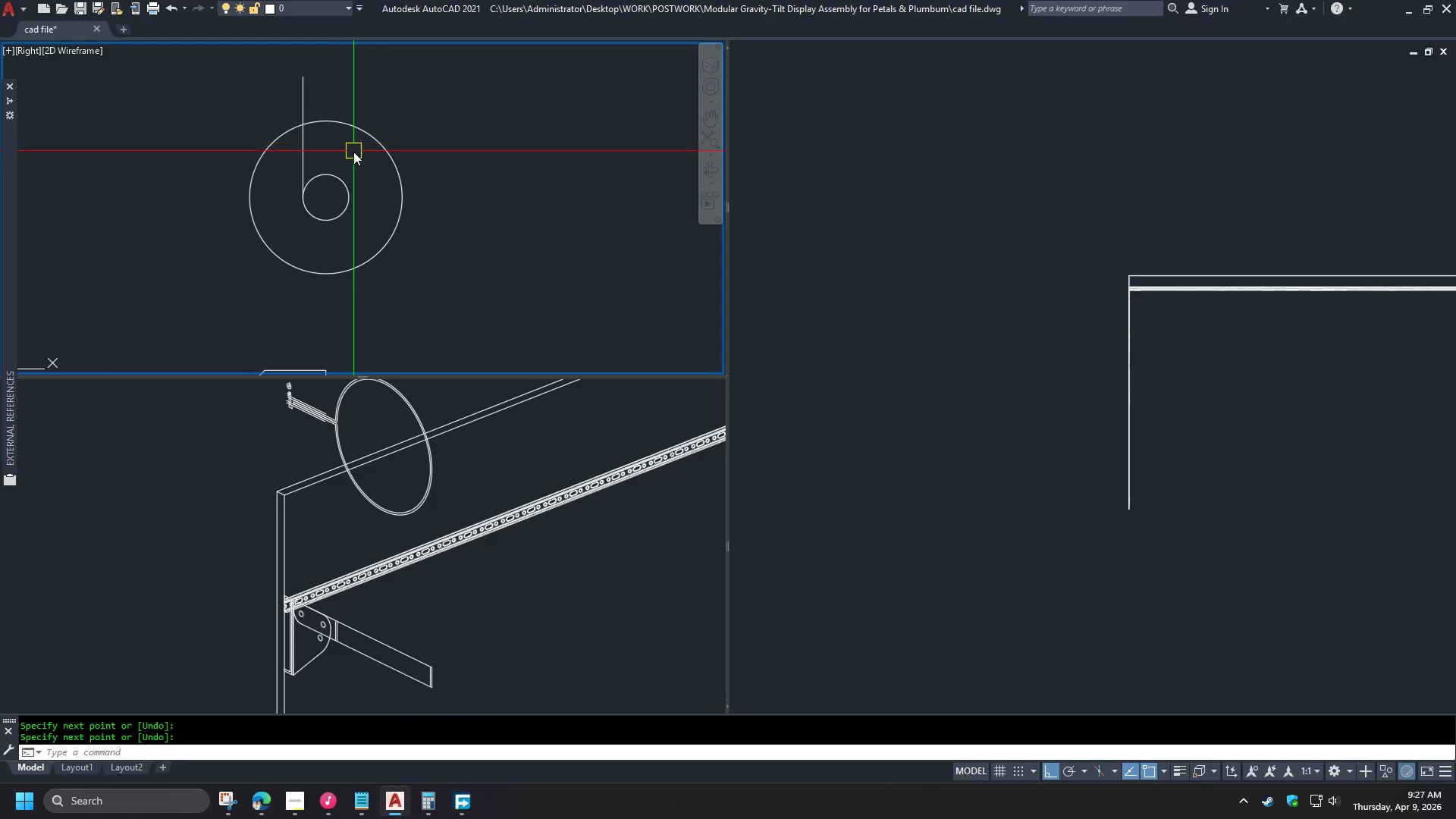 
key(Space)
 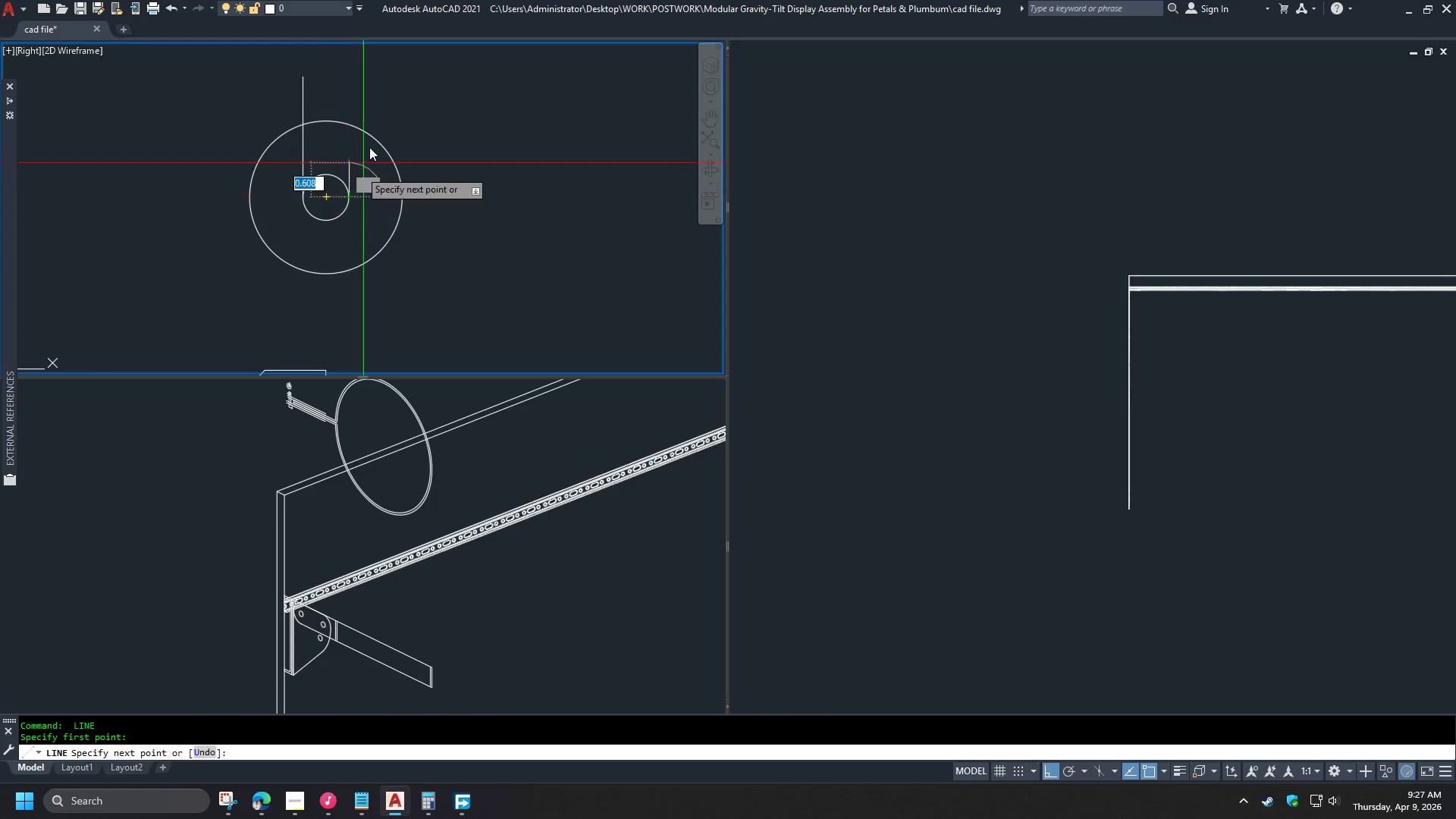 
double_click([375, 83])
 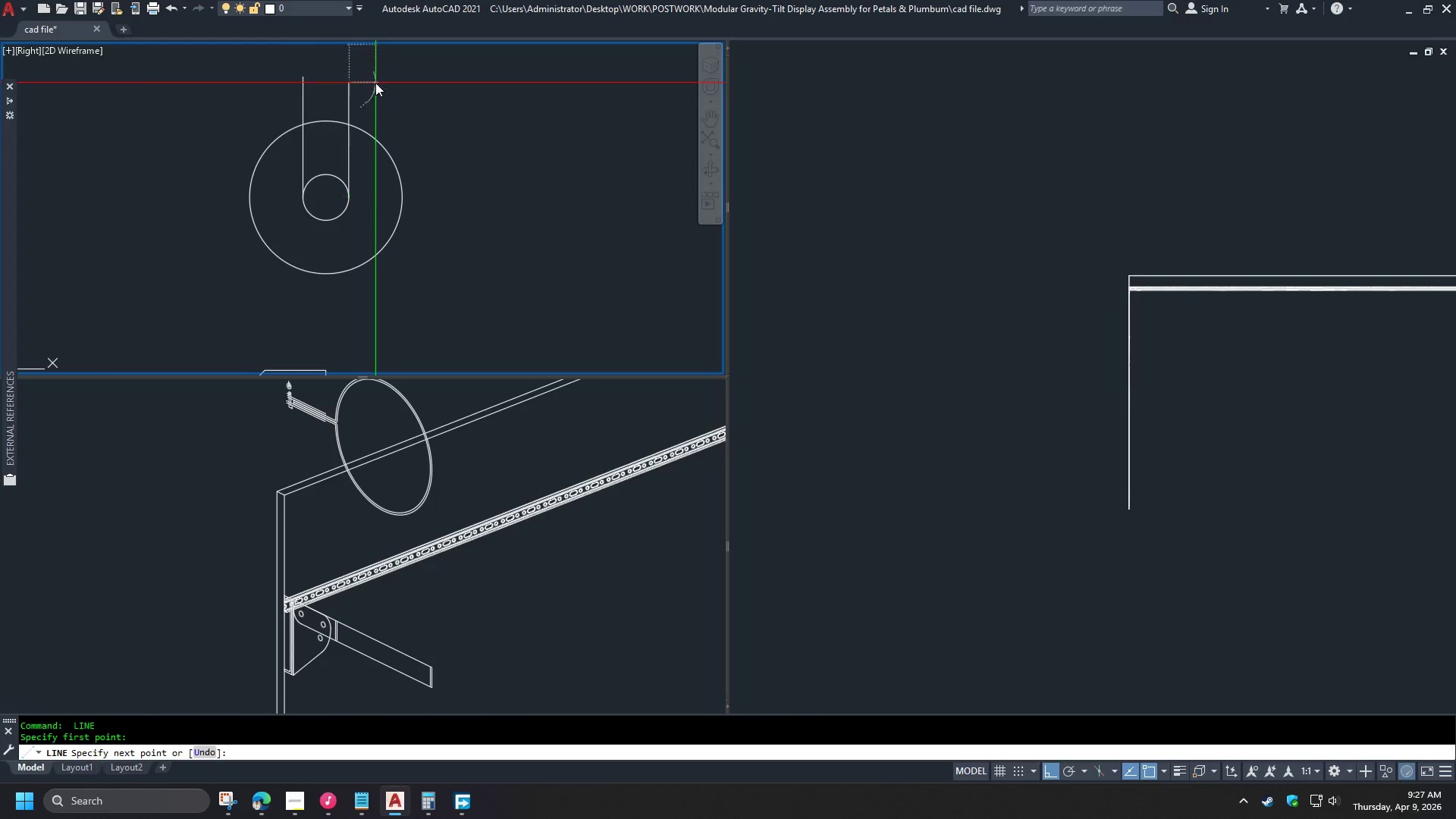 
type( ex )
 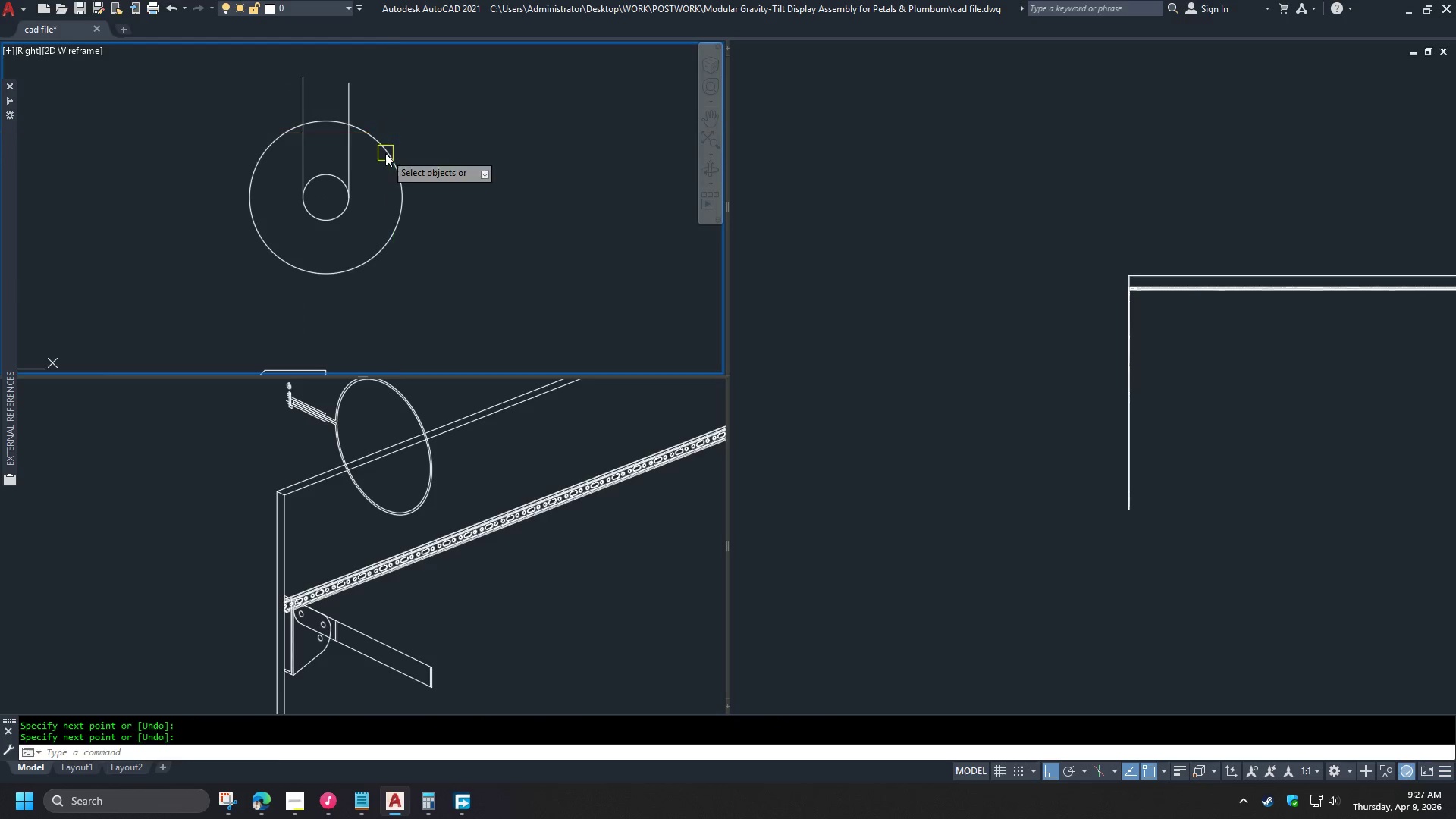 
left_click([385, 153])
 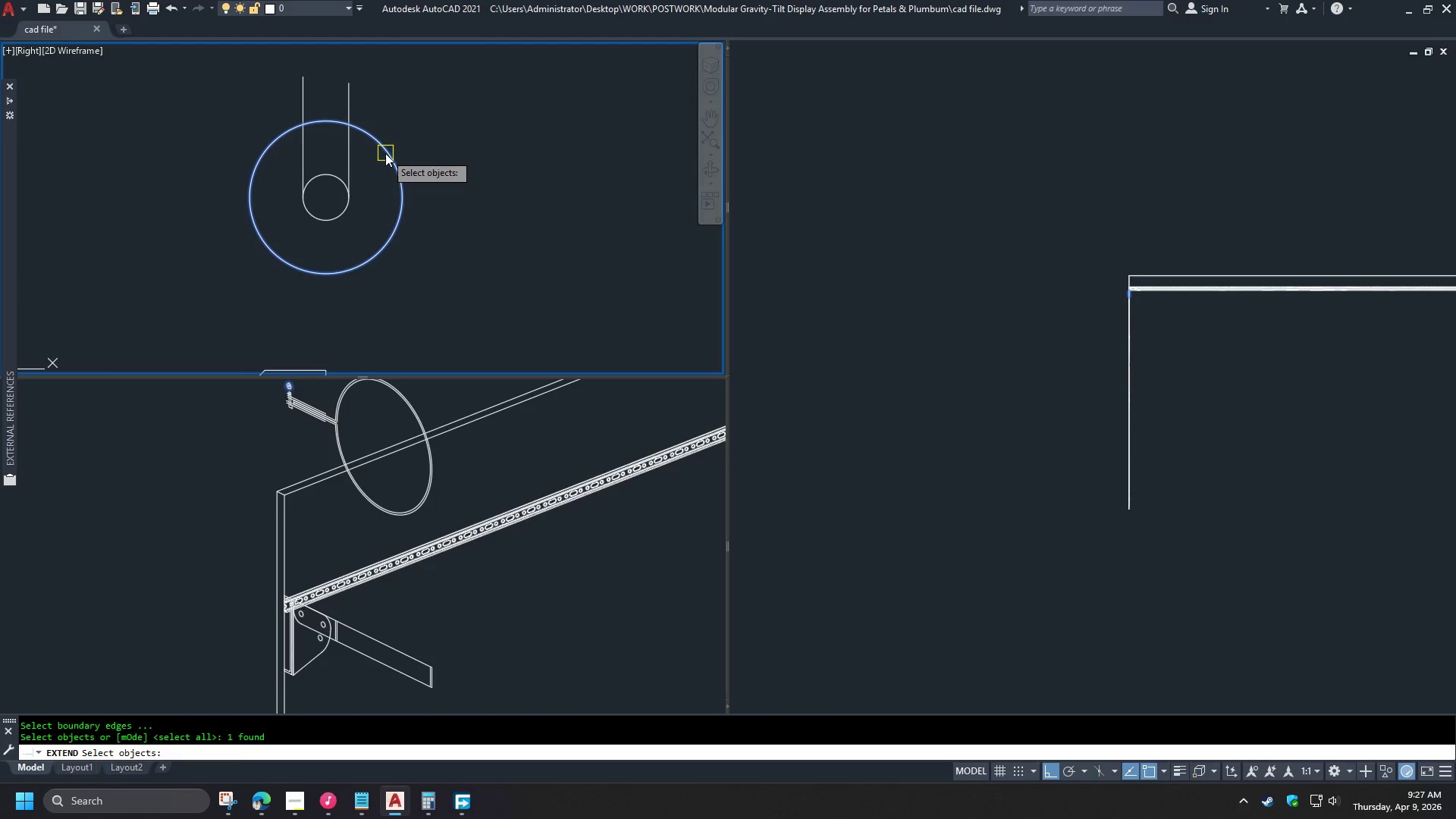 
key(Space)
 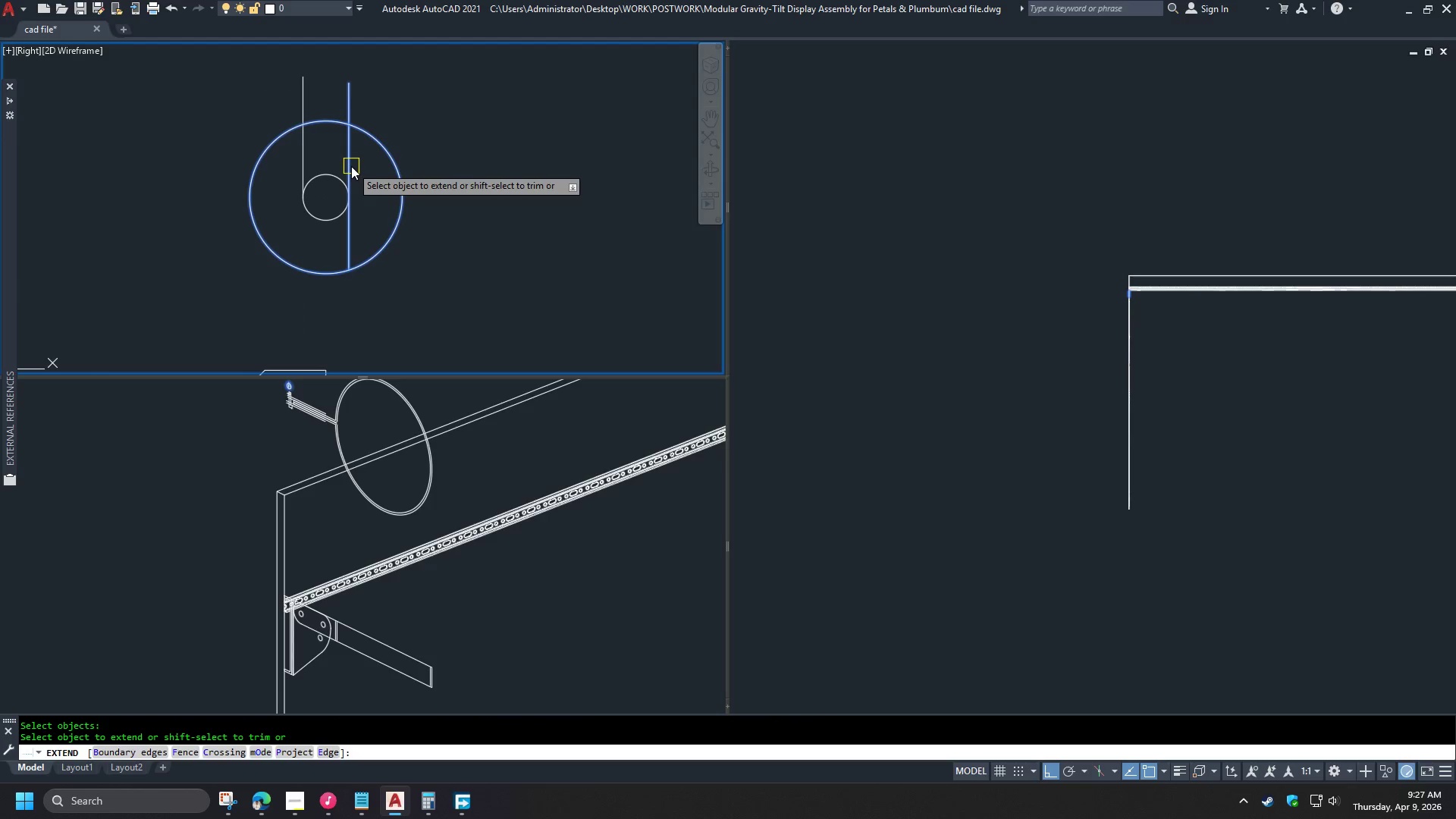 
double_click([350, 166])
 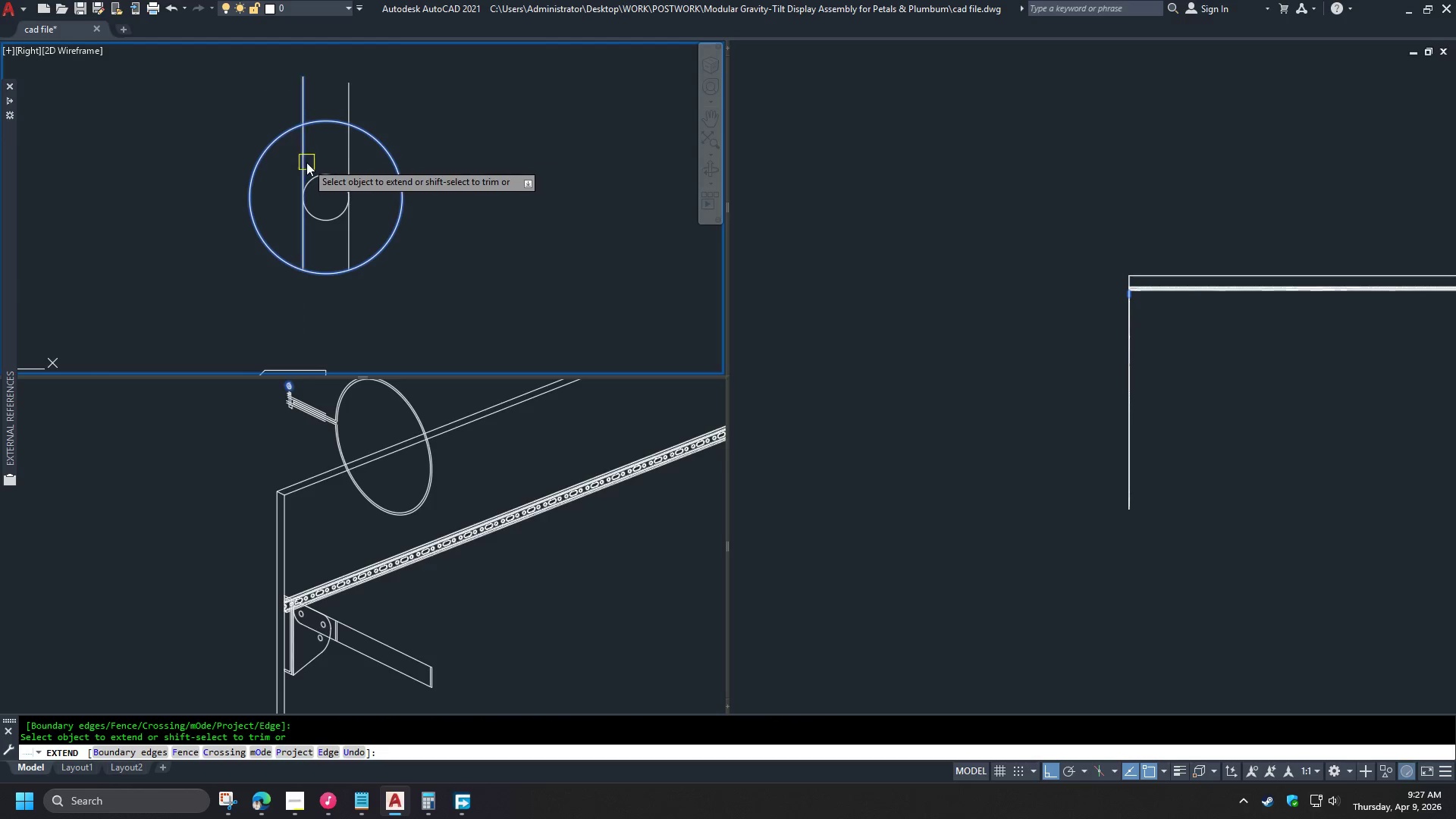 
triple_click([303, 165])
 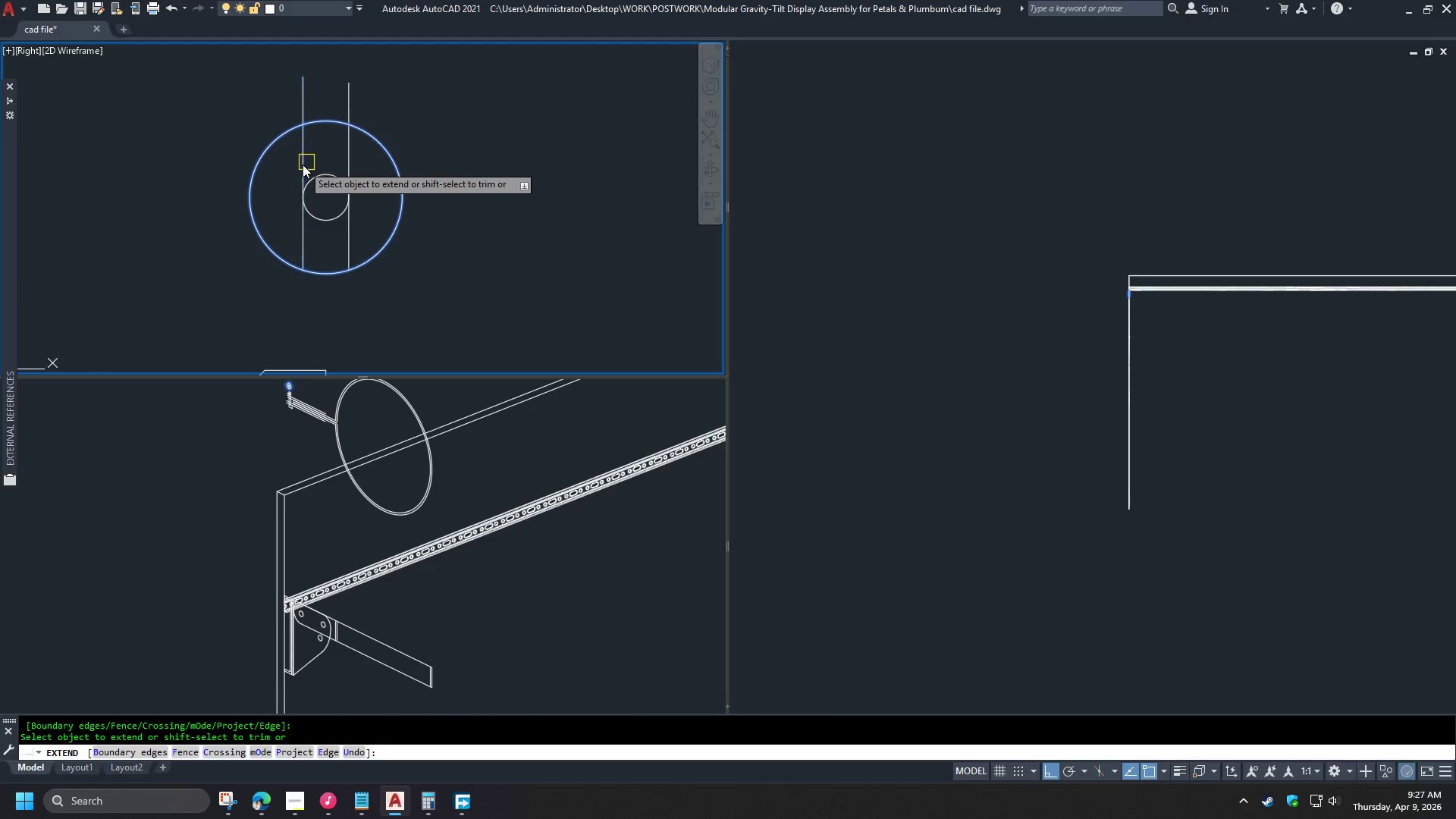 
key(Space)
 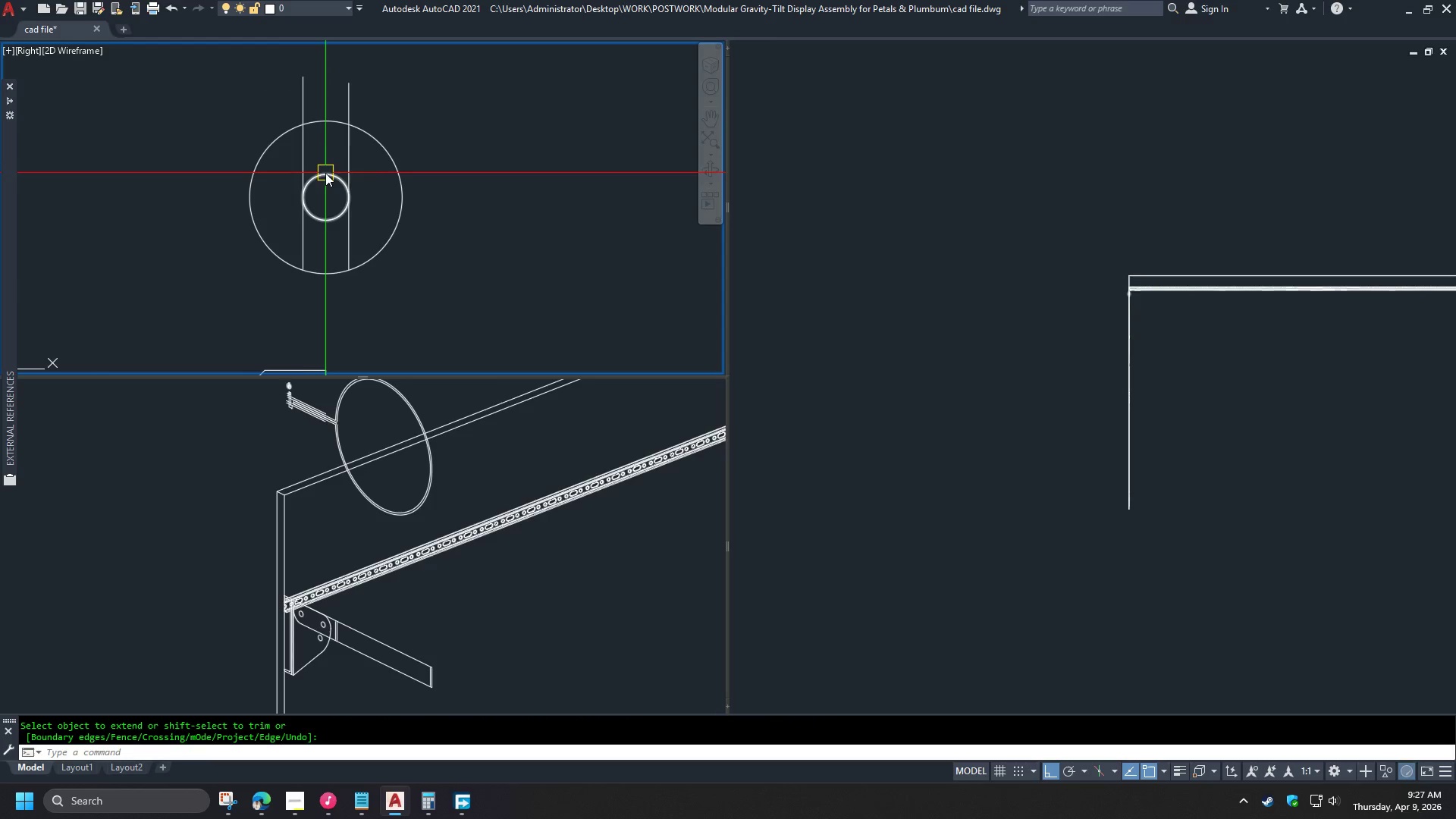 
triple_click([325, 173])
 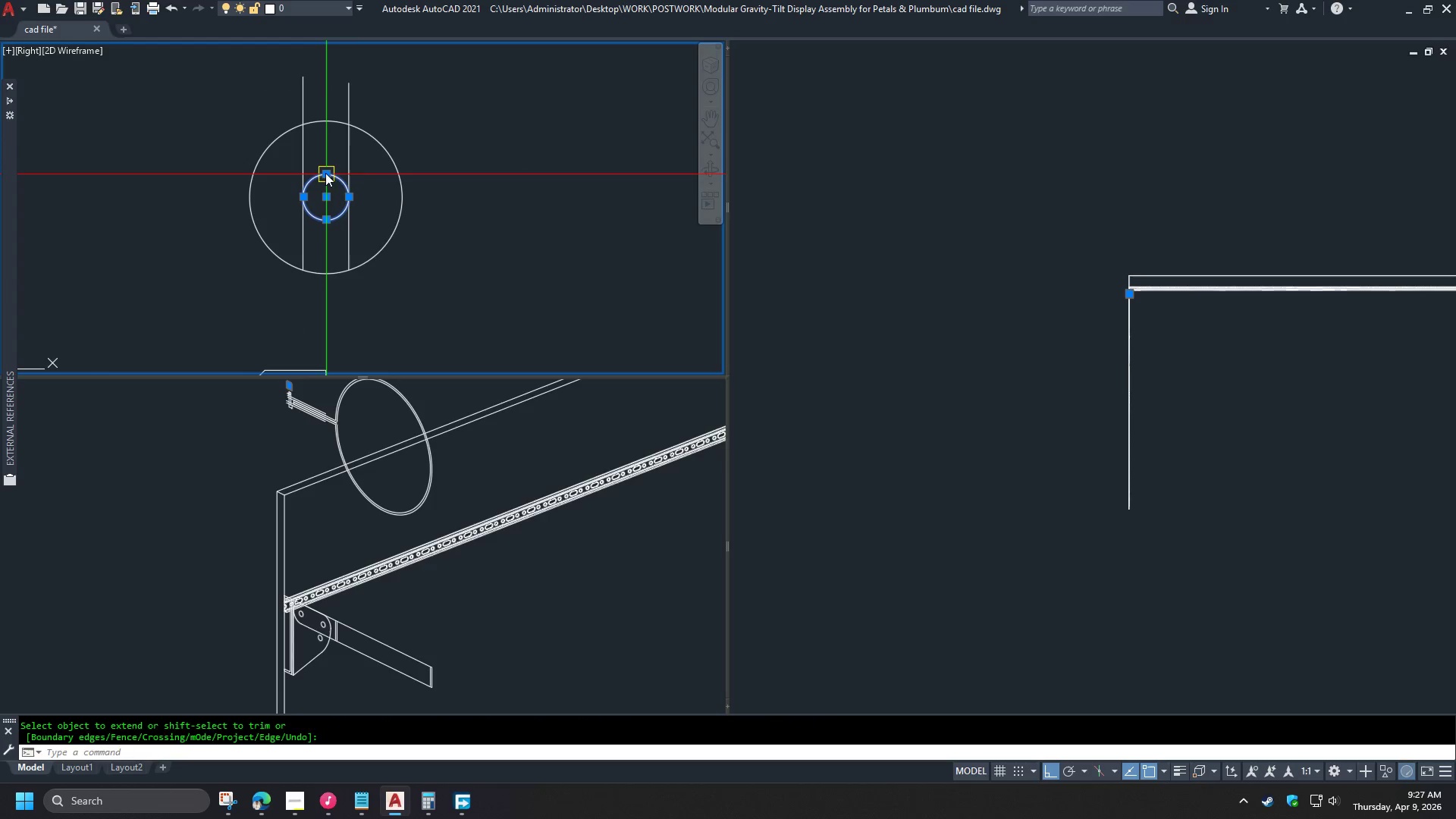 
key(E)
 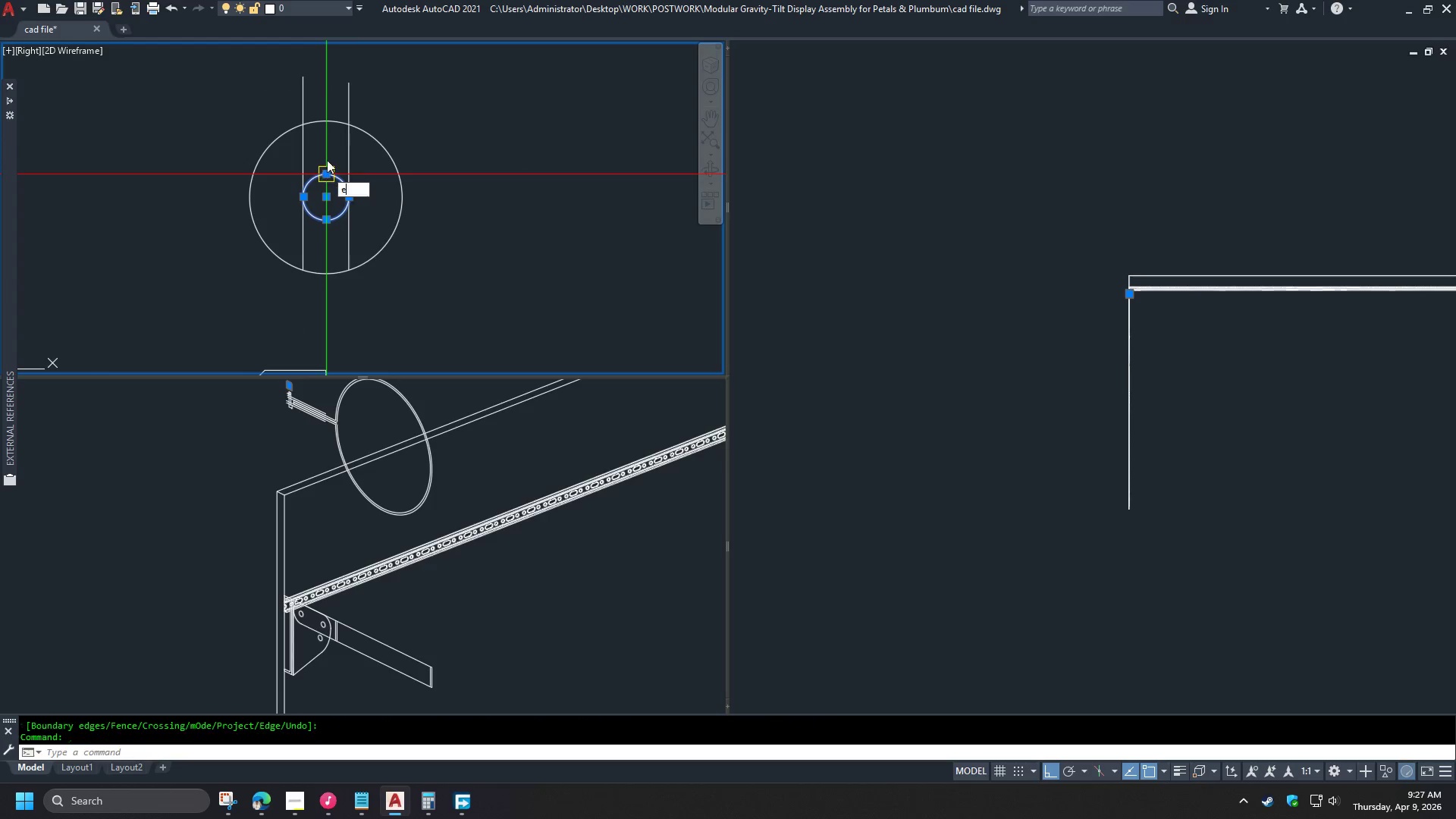 
type( tr )
 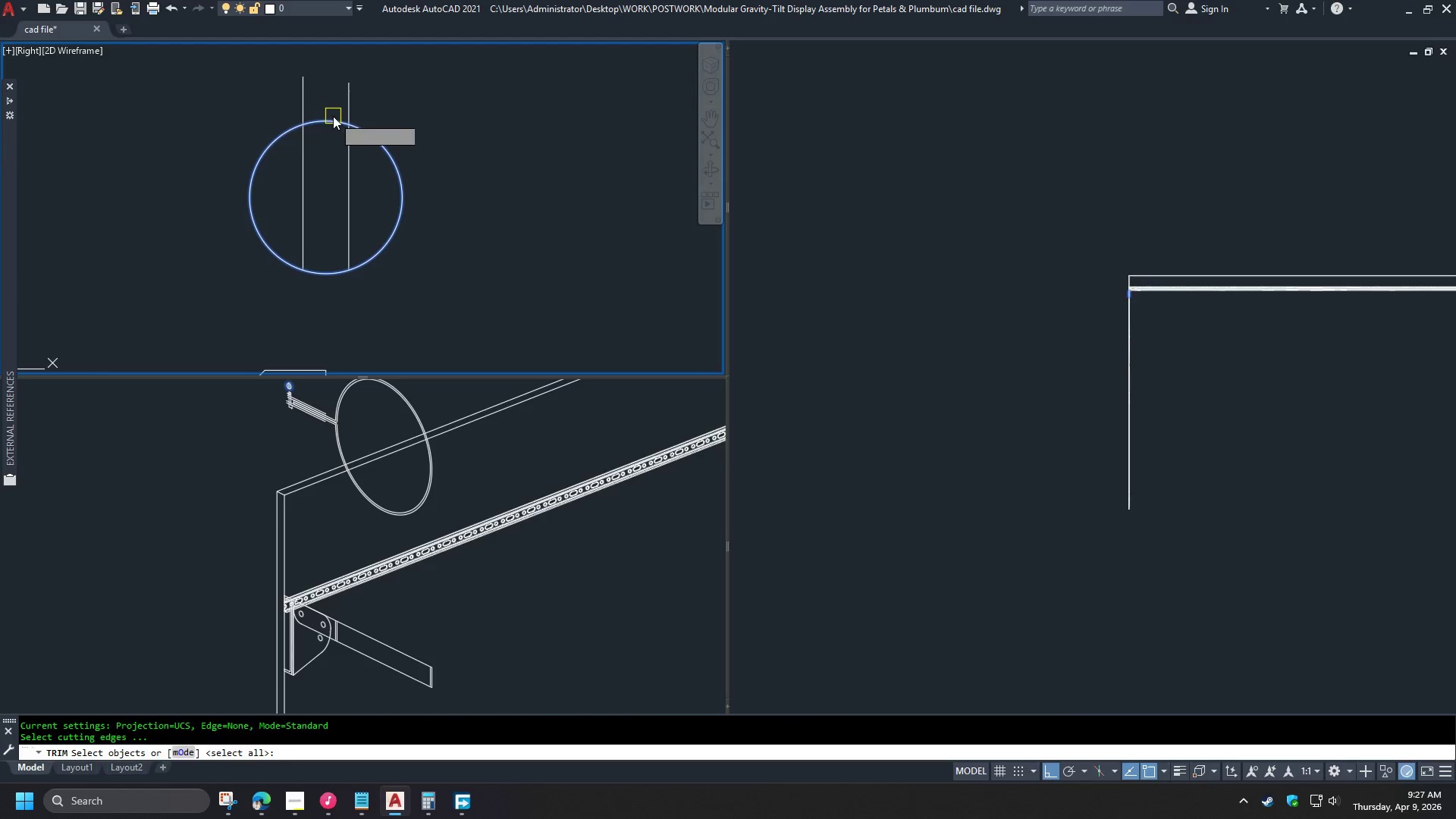 
left_click([333, 116])
 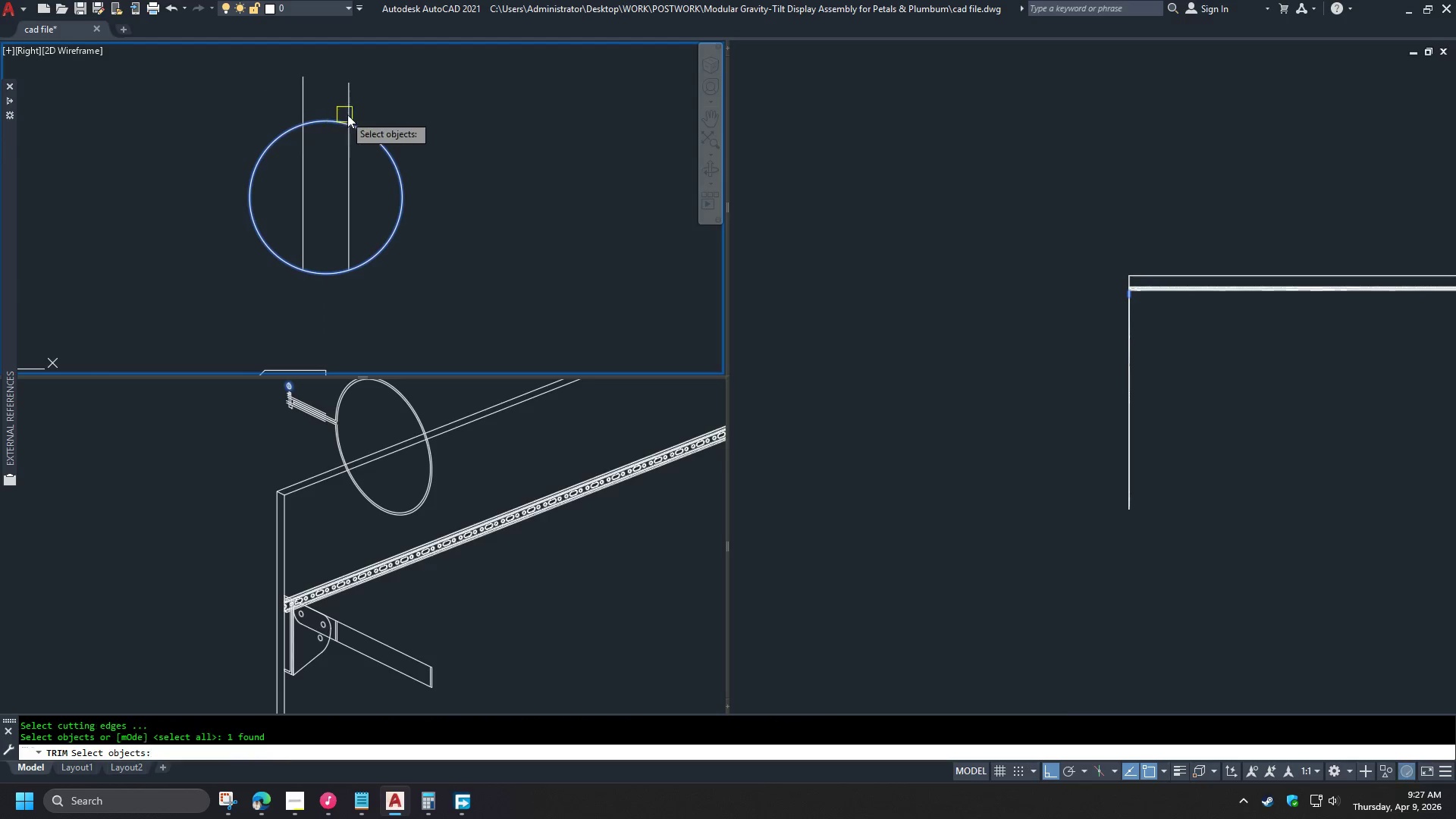 
key(Space)
 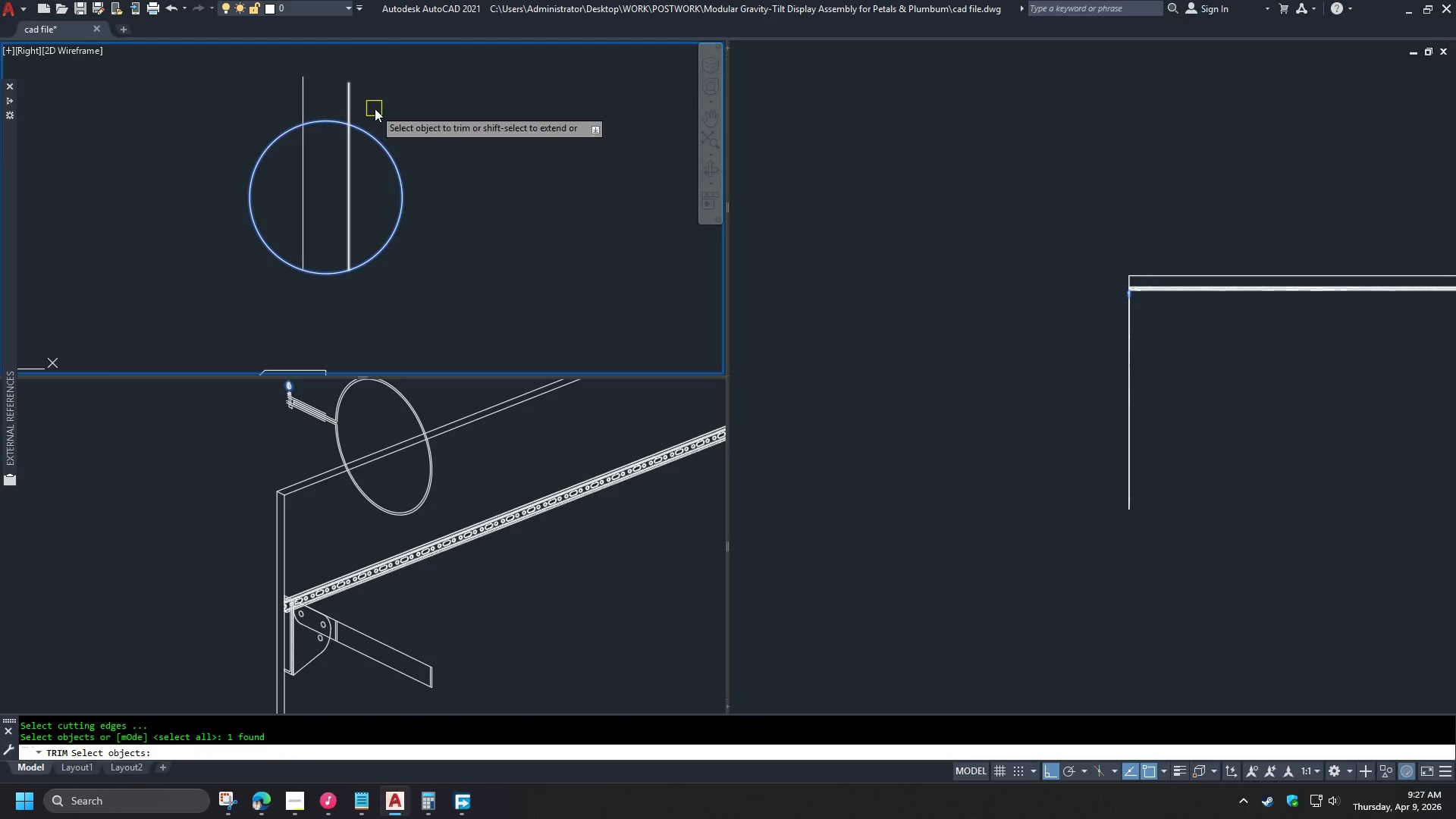 
left_click_drag(start_coordinate=[375, 108], to_coordinate=[369, 108])
 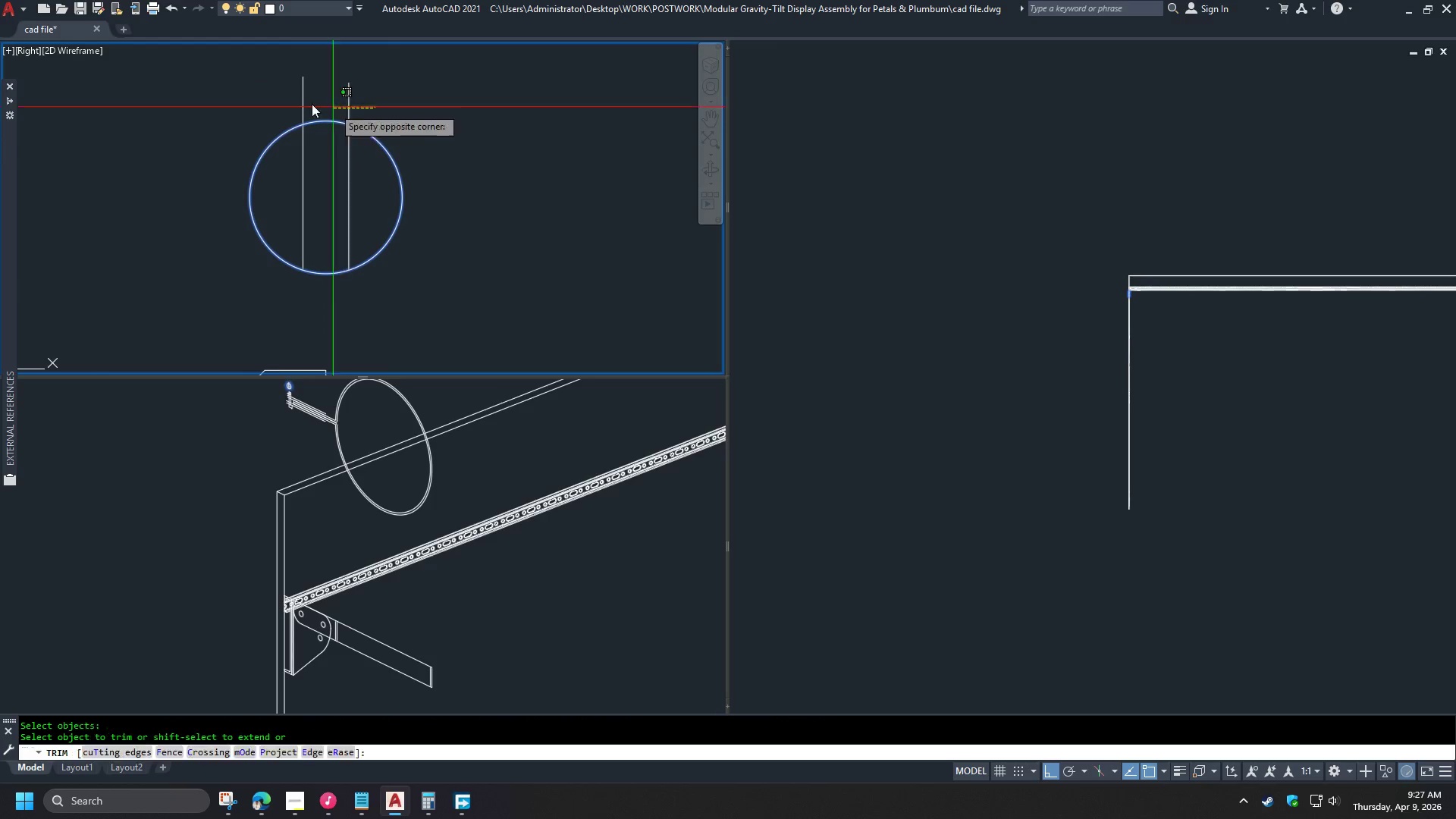 
triple_click([242, 89])
 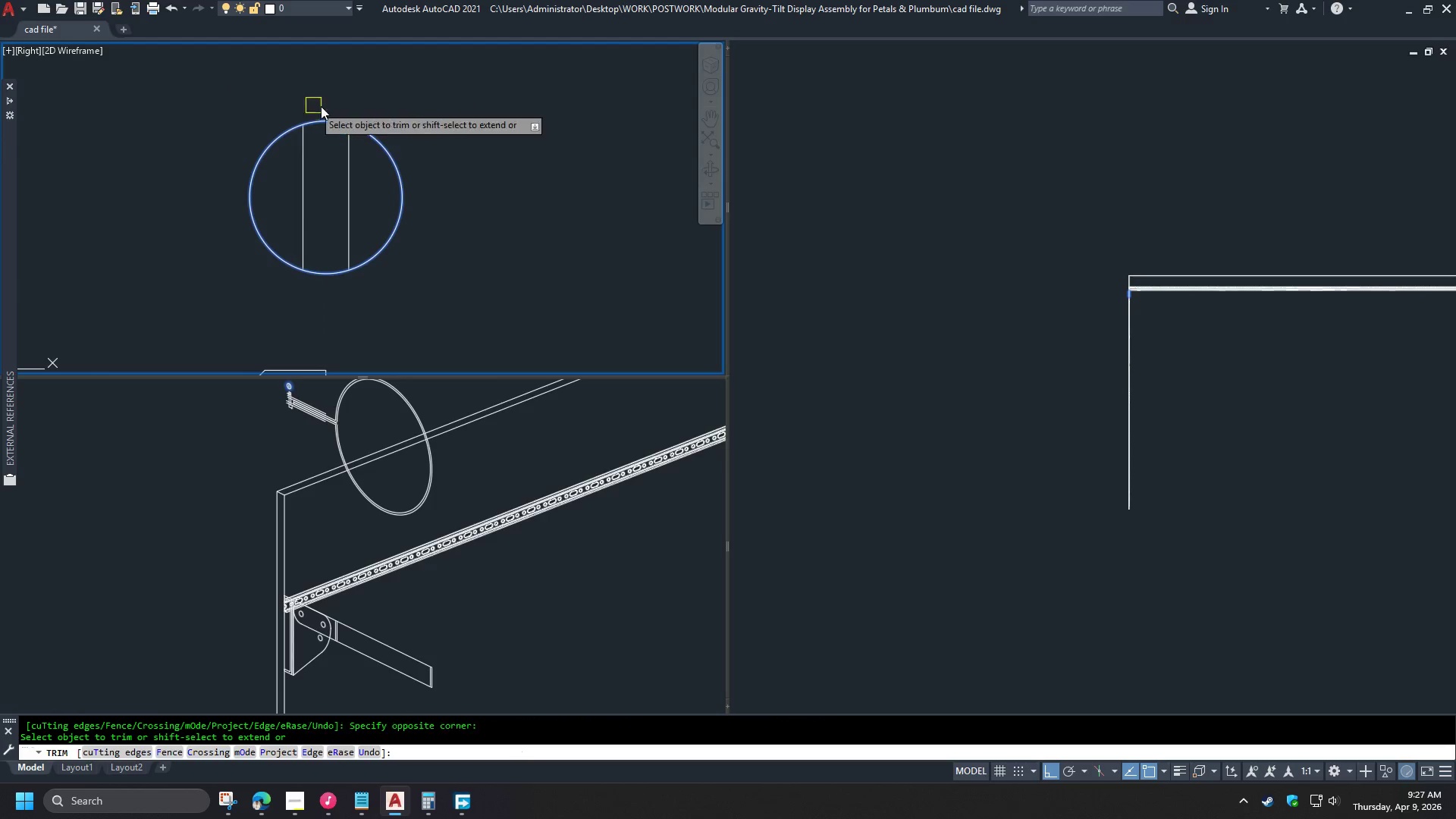 
key(Space)
 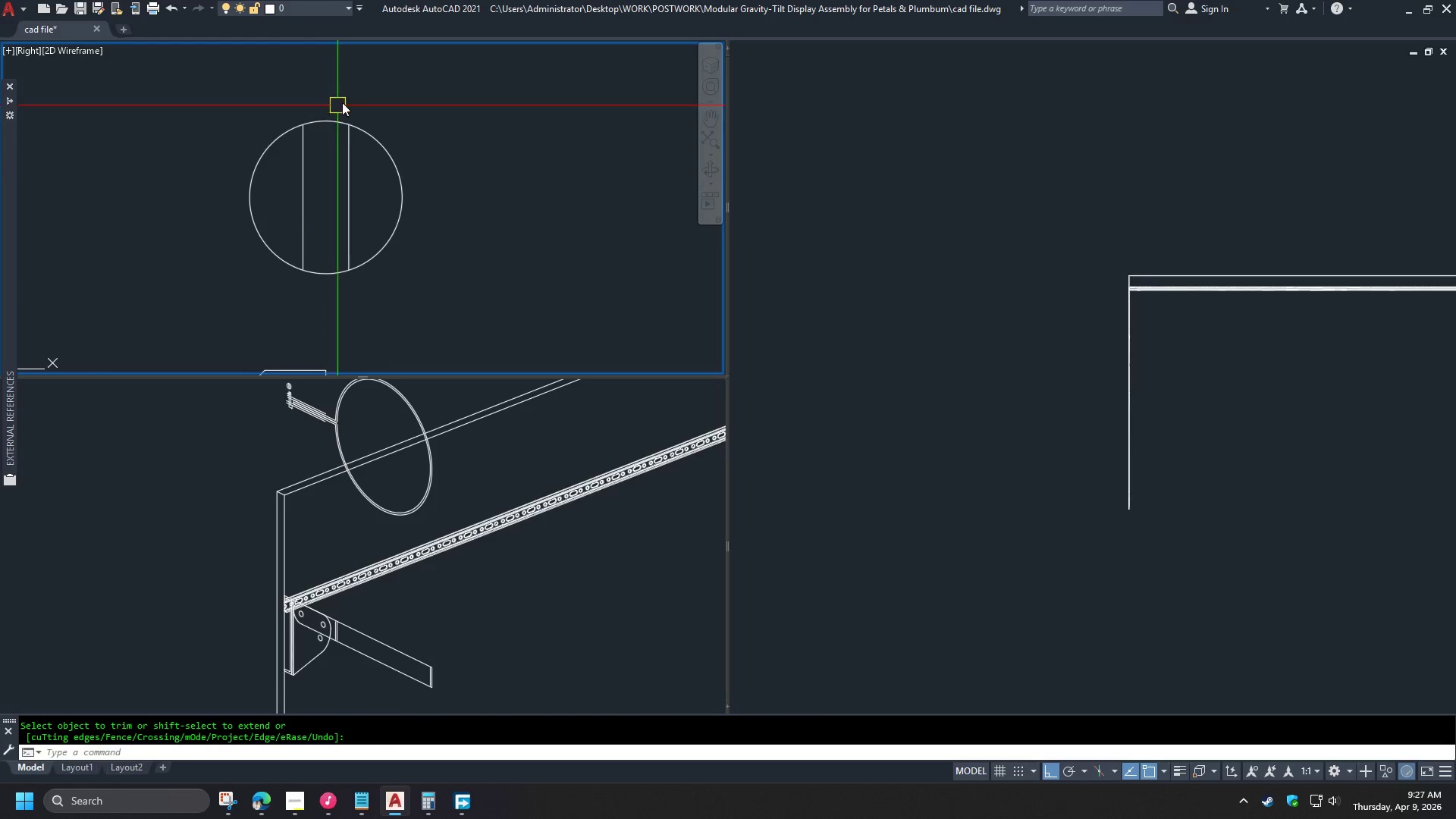 
scroll: coordinate [366, 101], scroll_direction: down, amount: 2.0
 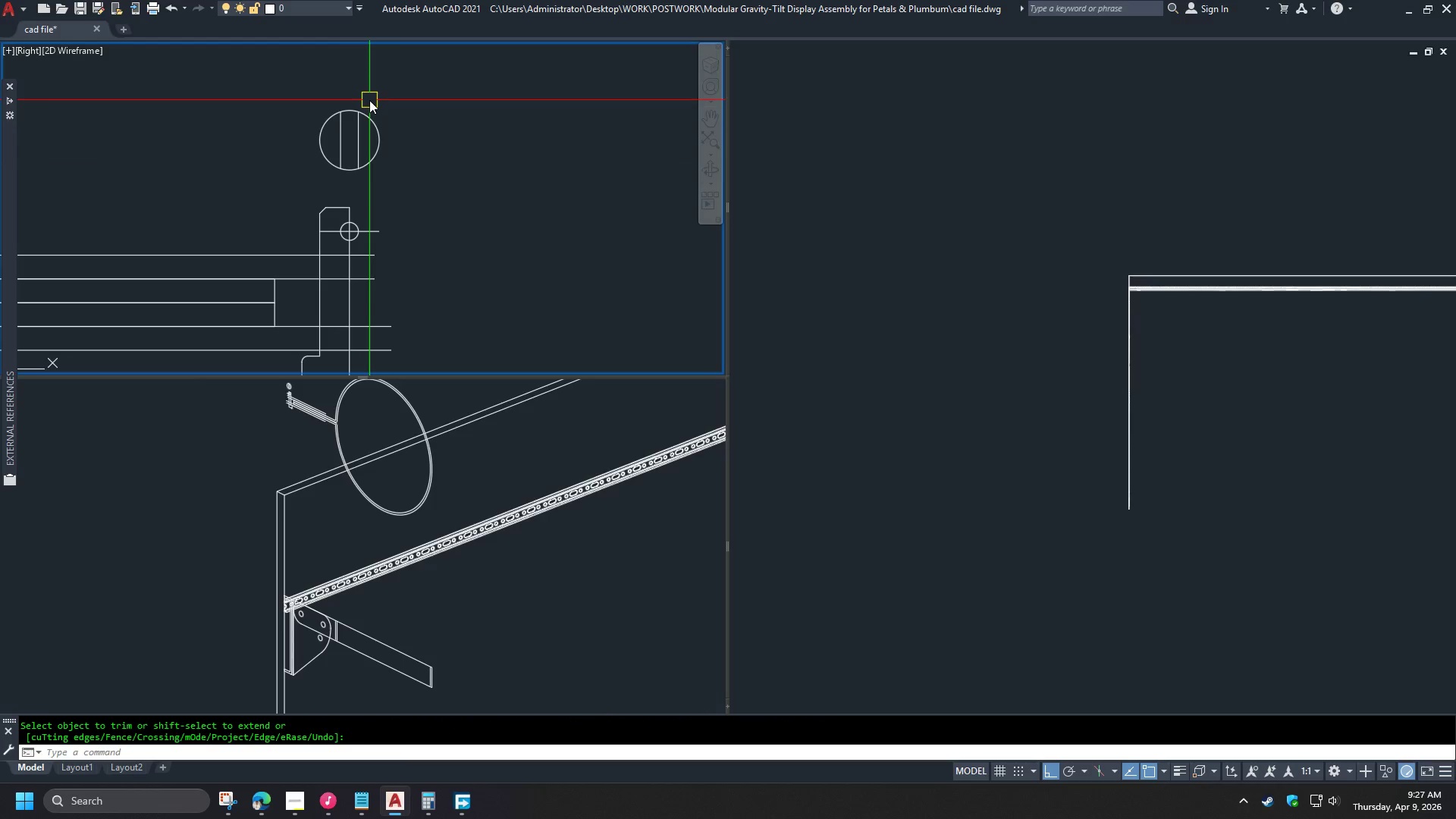 
scroll: coordinate [347, 125], scroll_direction: up, amount: 3.0
 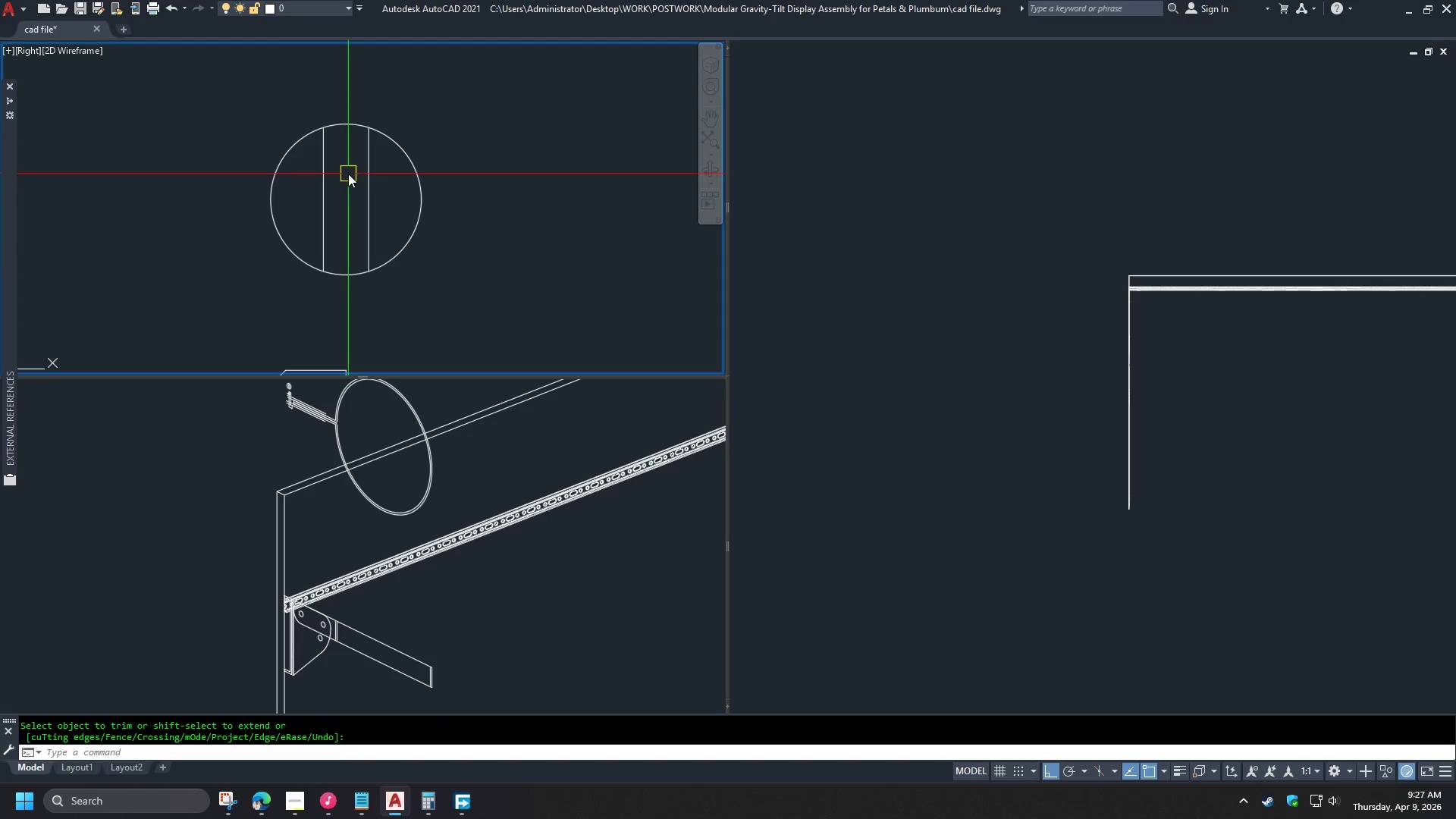 
key(O)
 